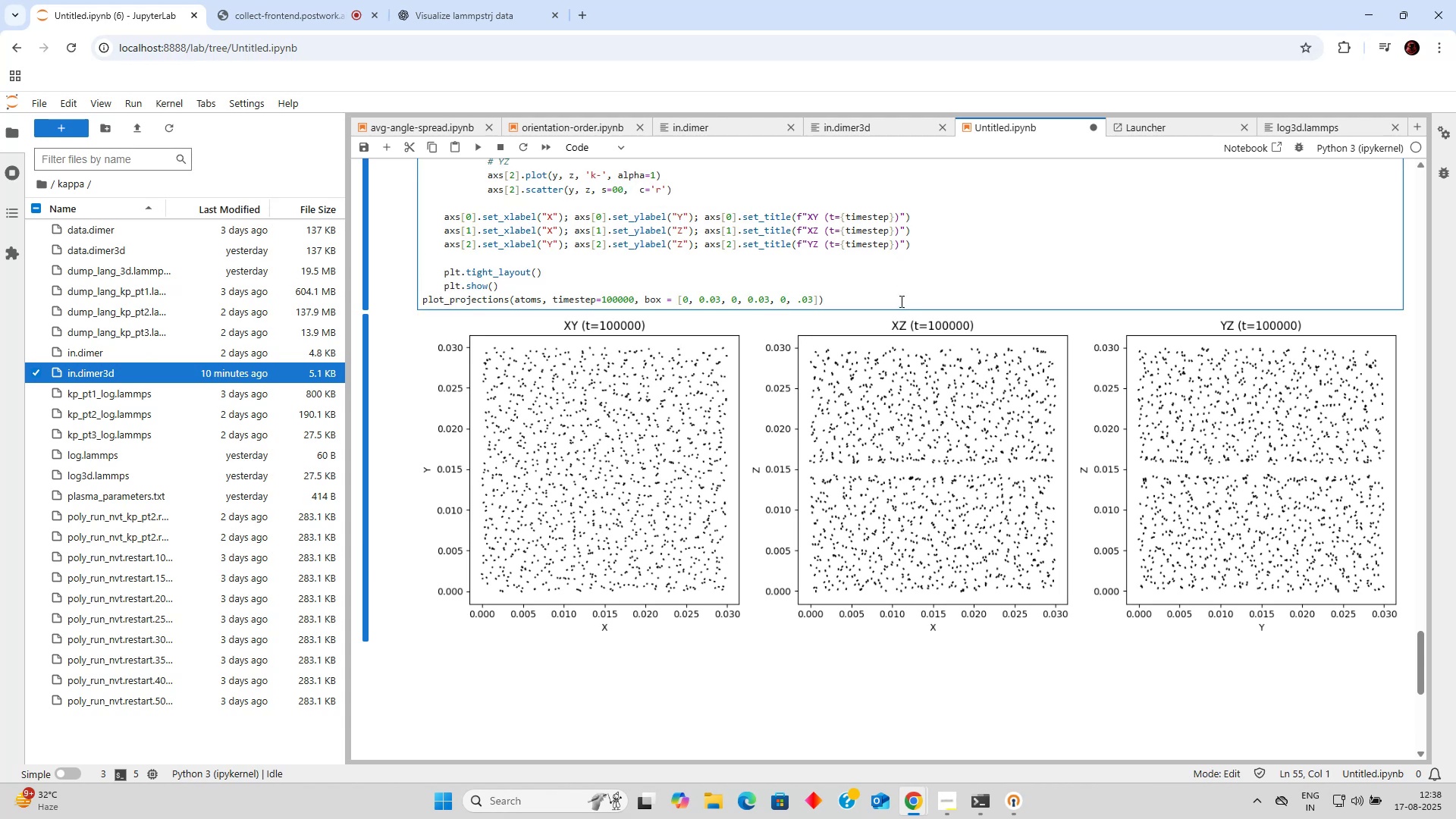 
scroll: coordinate [884, 293], scroll_direction: down, amount: 1.0
 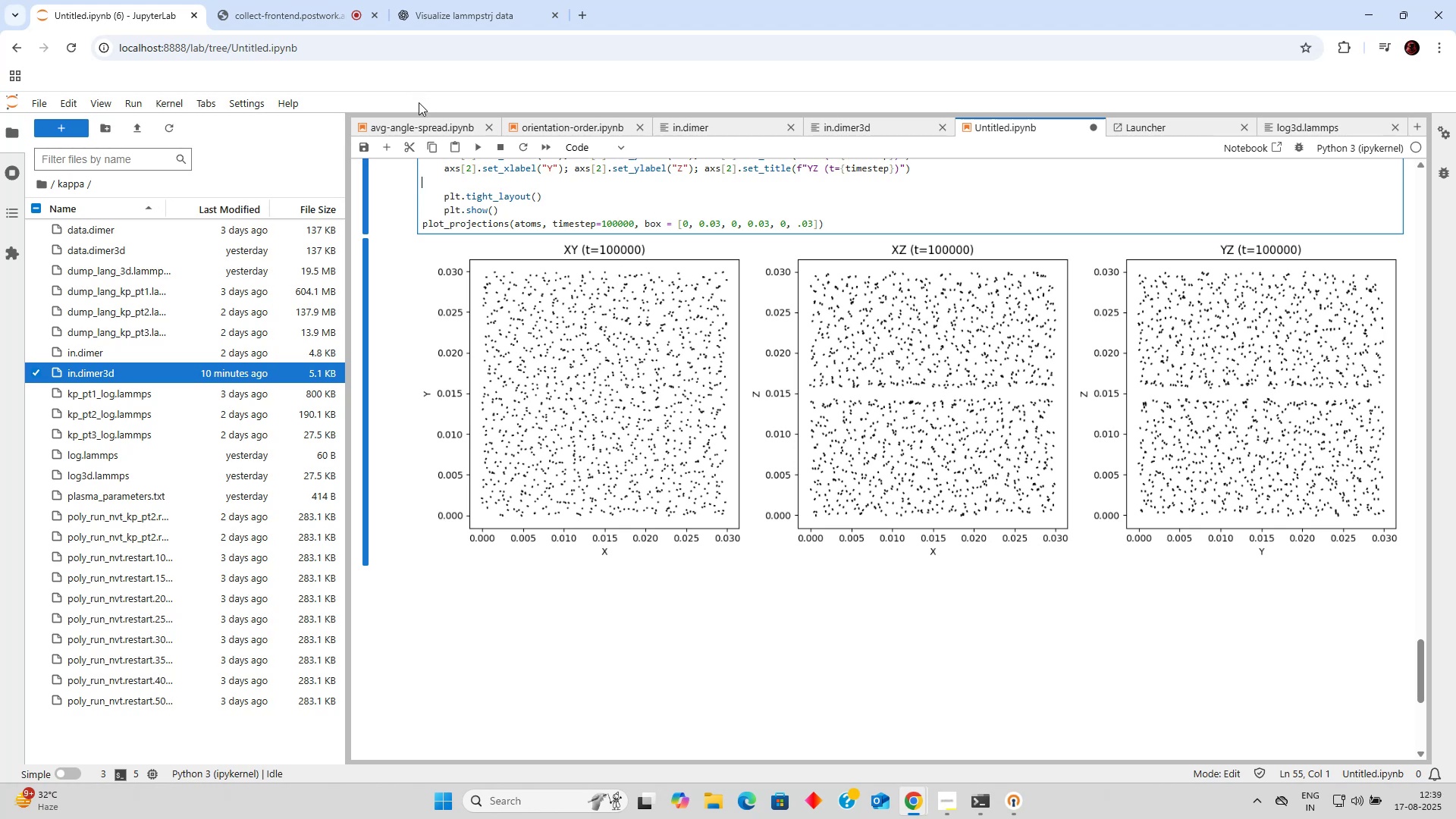 
scroll: coordinate [645, 271], scroll_direction: up, amount: 21.0
 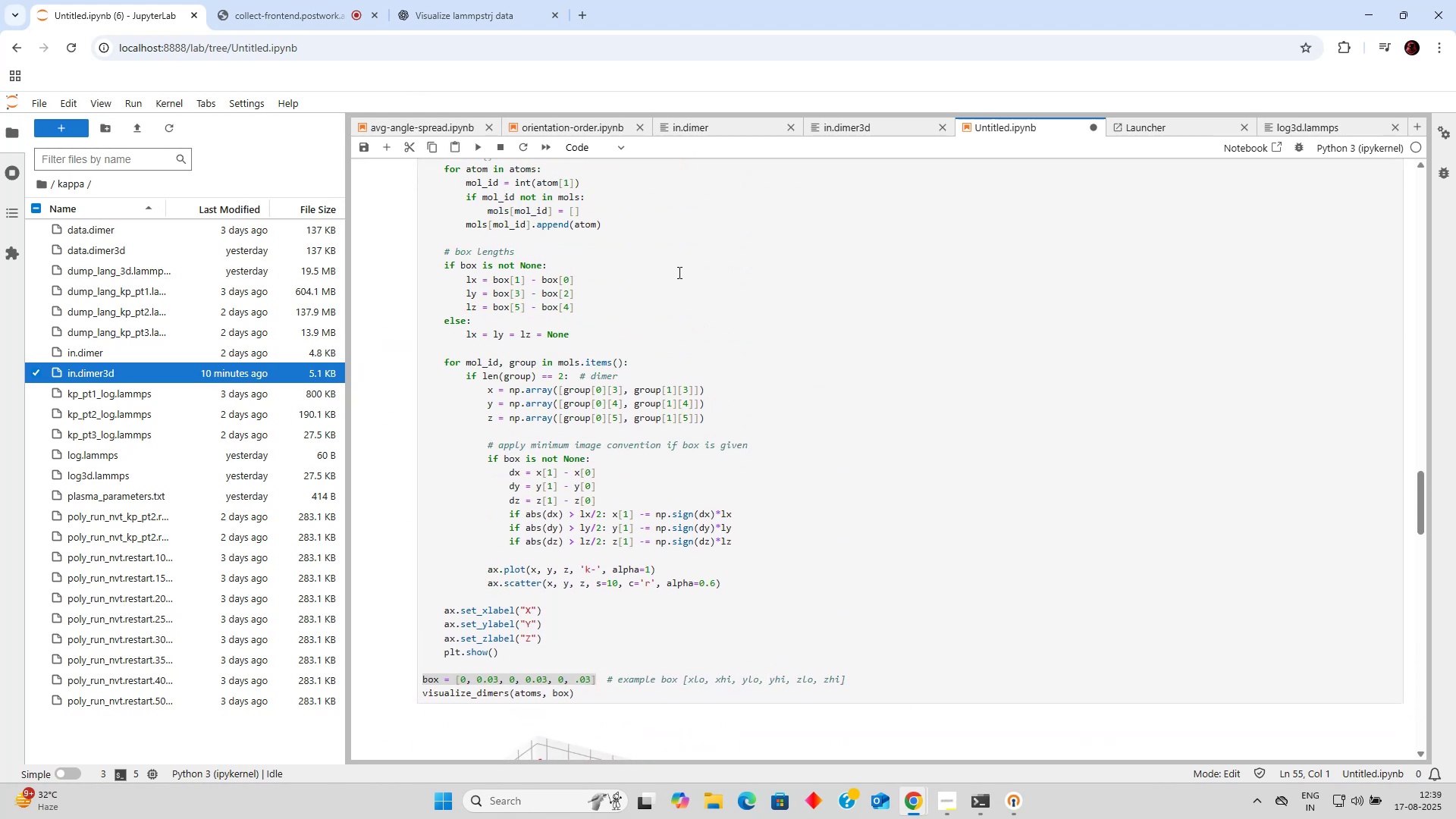 
left_click([678, 272])
 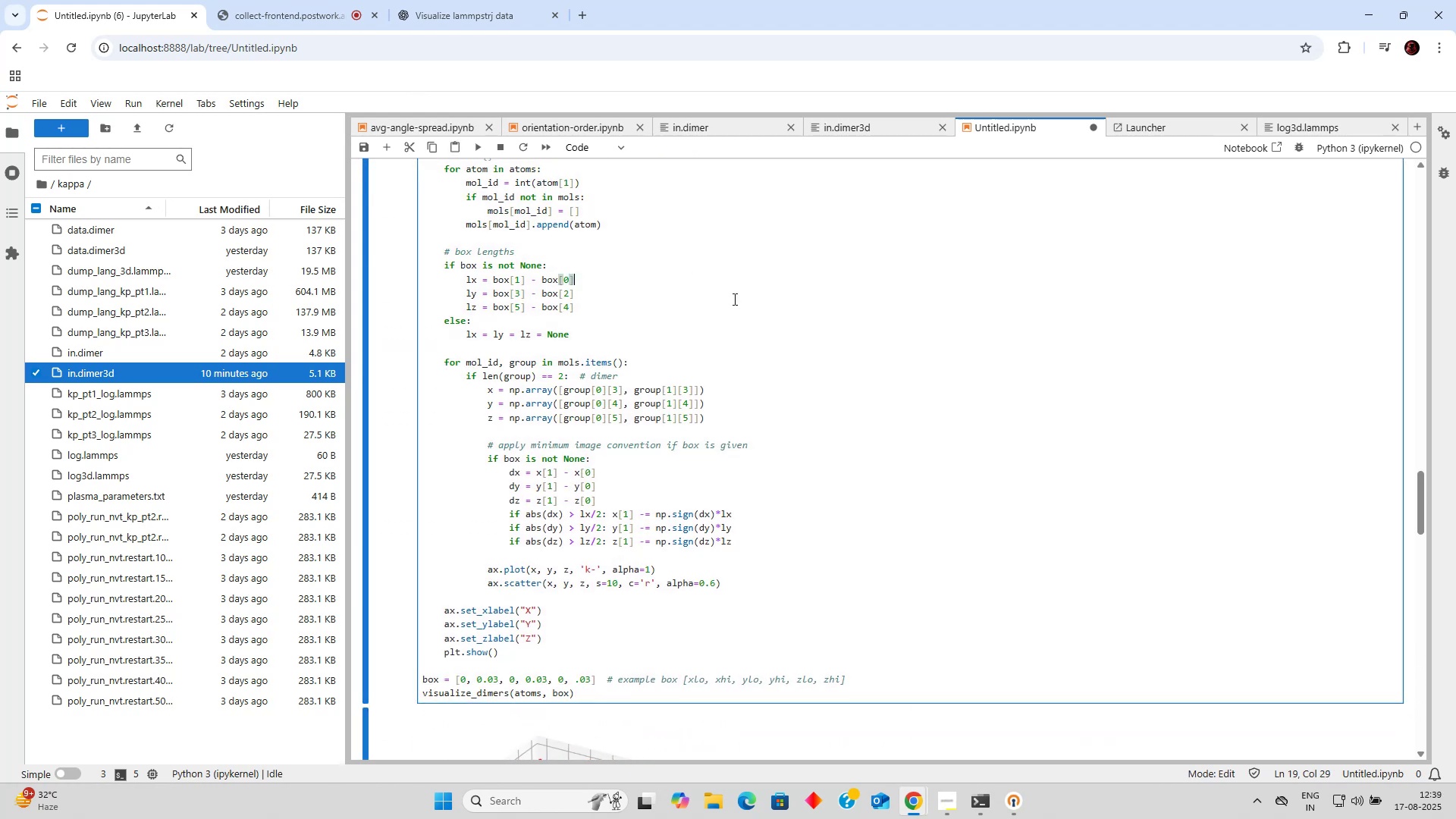 
scroll: coordinate [734, 327], scroll_direction: down, amount: 21.0
 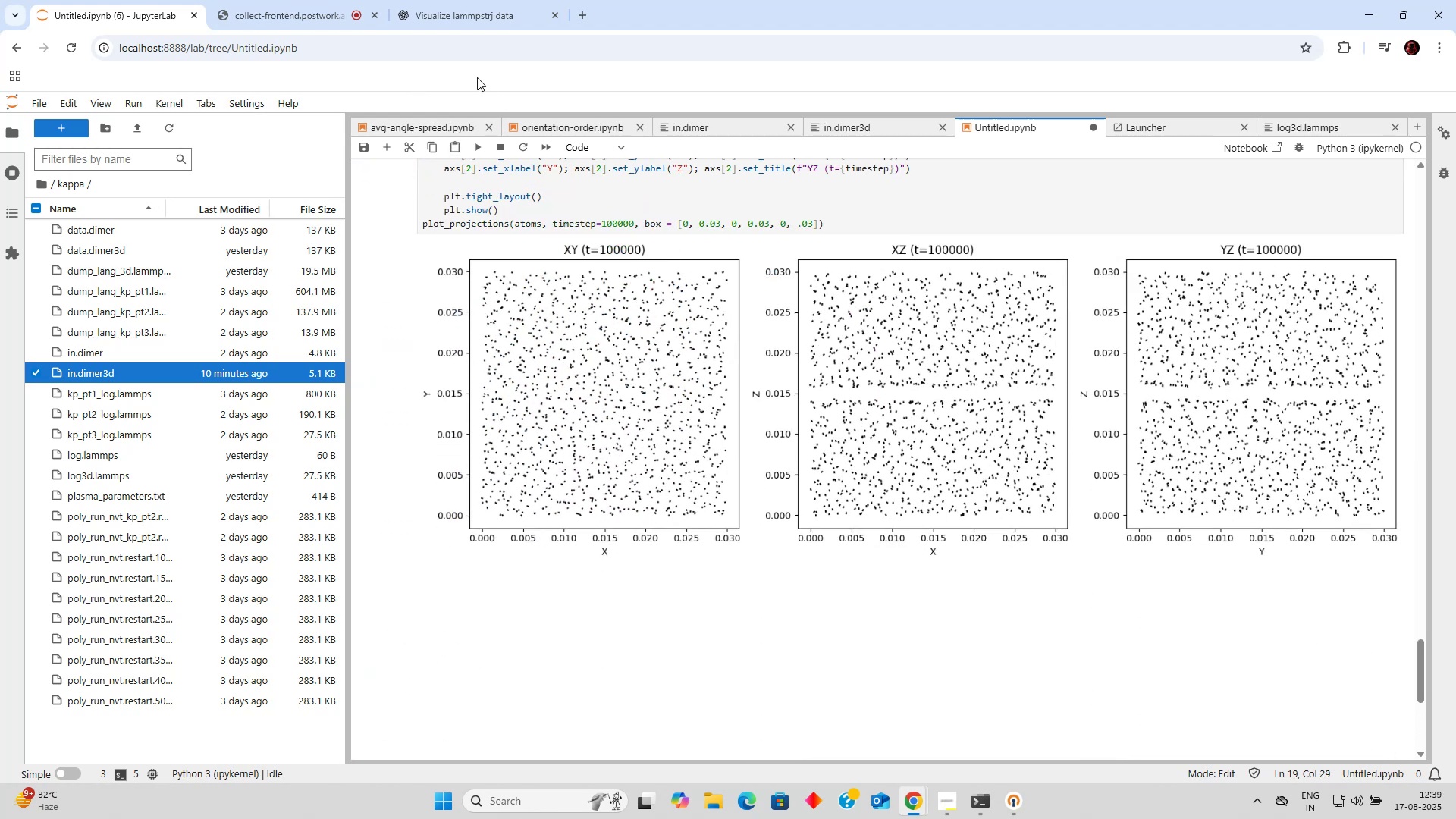 
left_click([460, 0])
 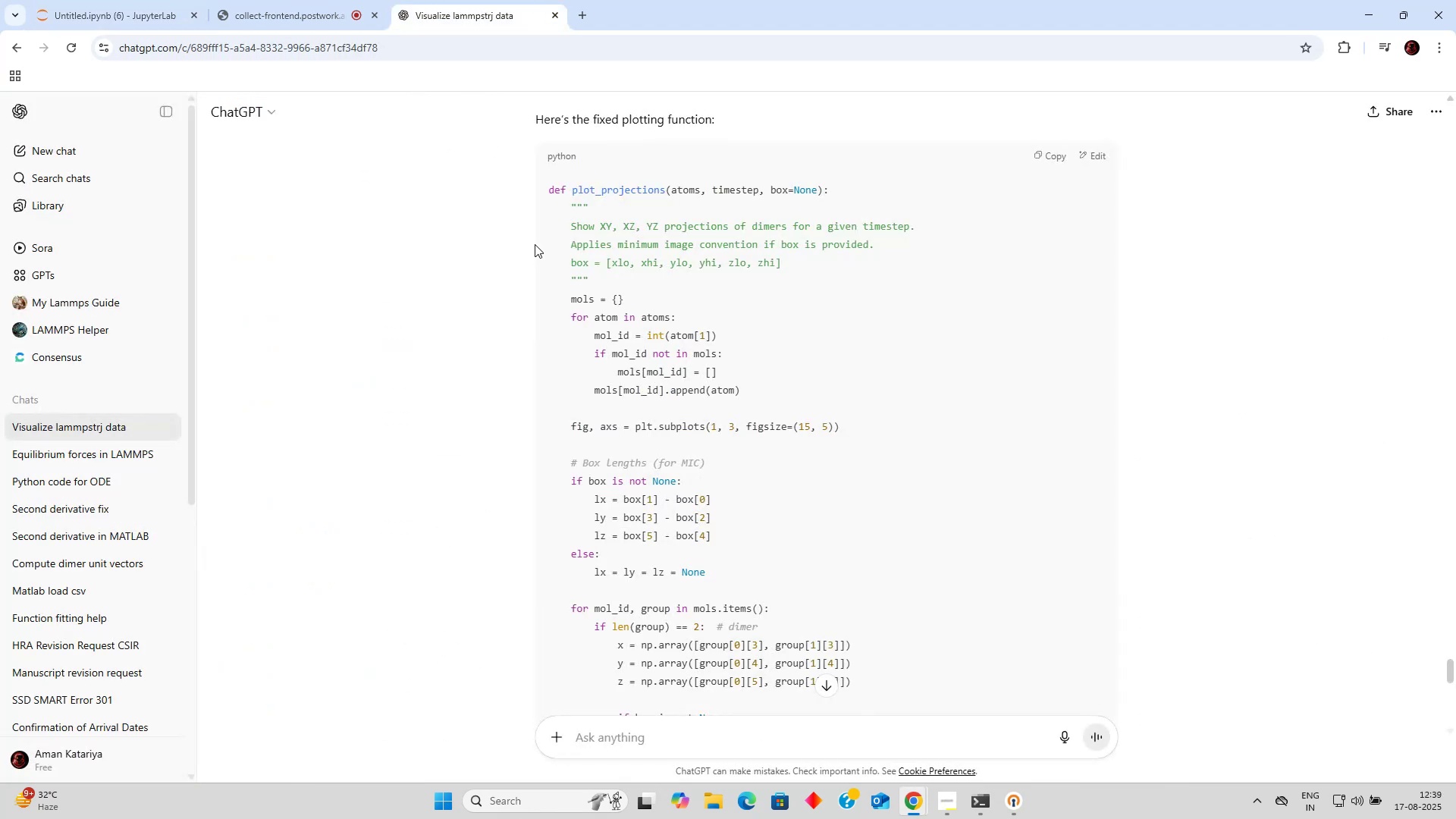 
scroll: coordinate [613, 328], scroll_direction: down, amount: 17.0
 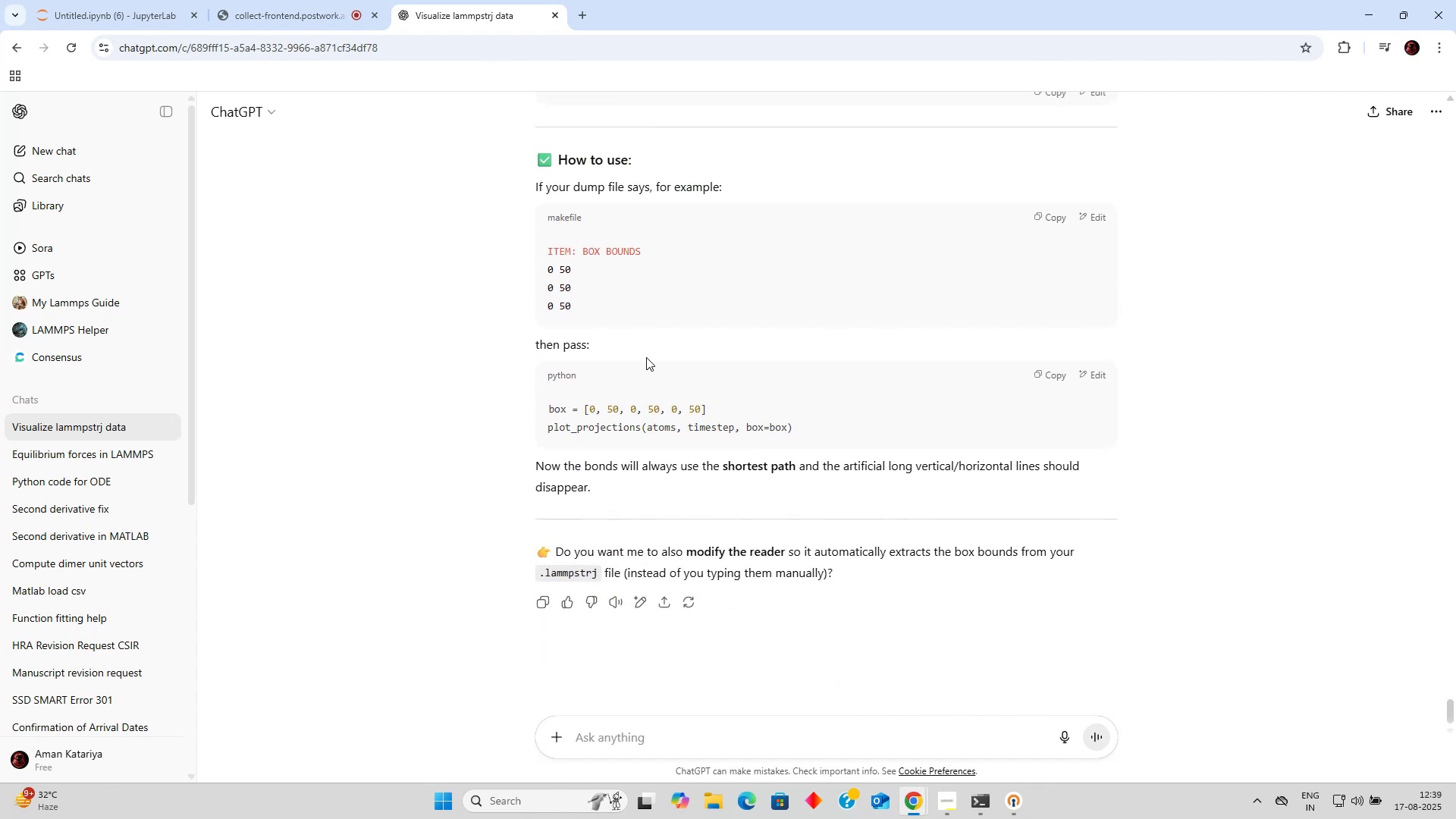 
scroll: coordinate [686, 385], scroll_direction: up, amount: 19.0
 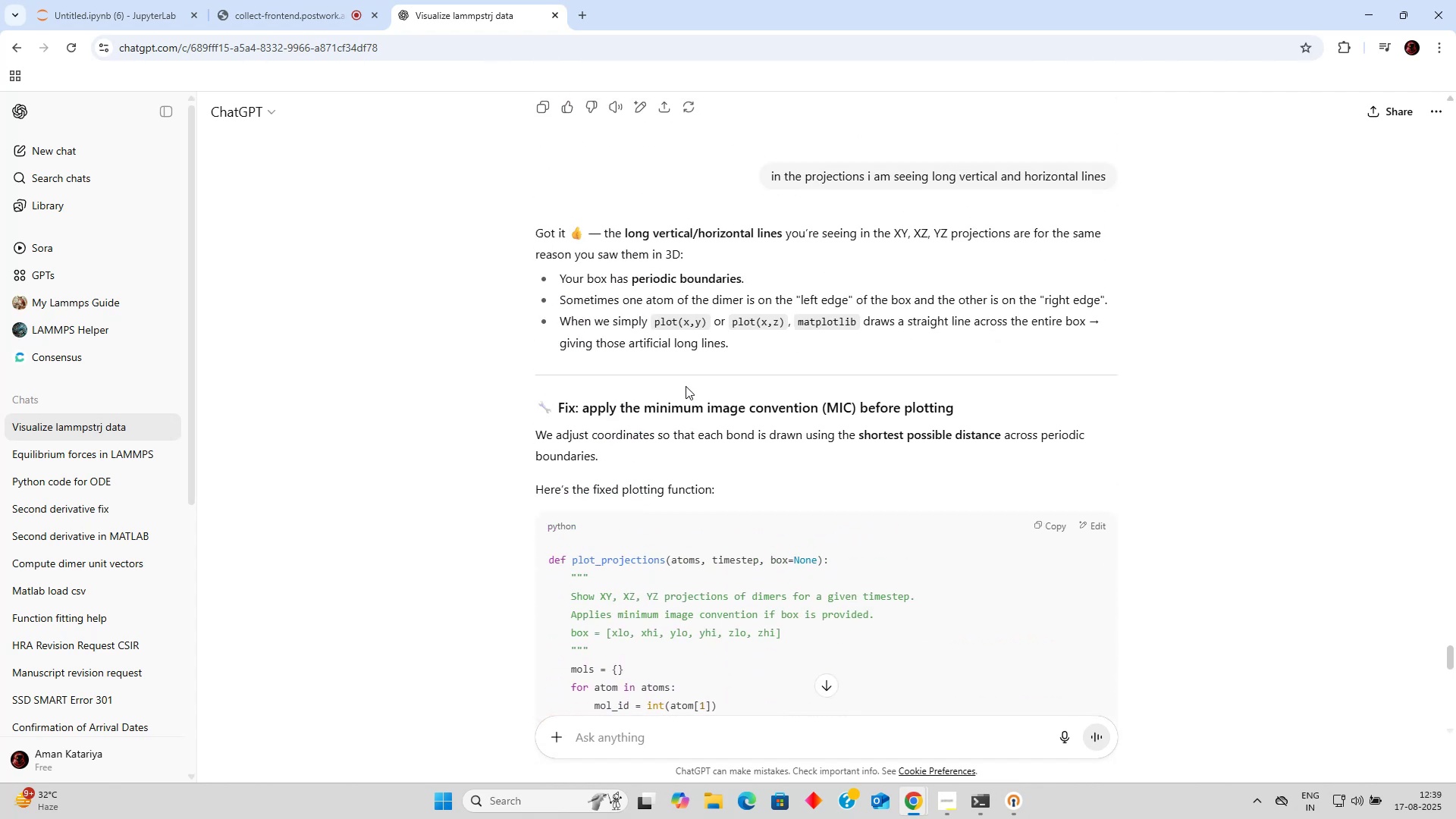 
scroll: coordinate [682, 432], scroll_direction: down, amount: 19.0
 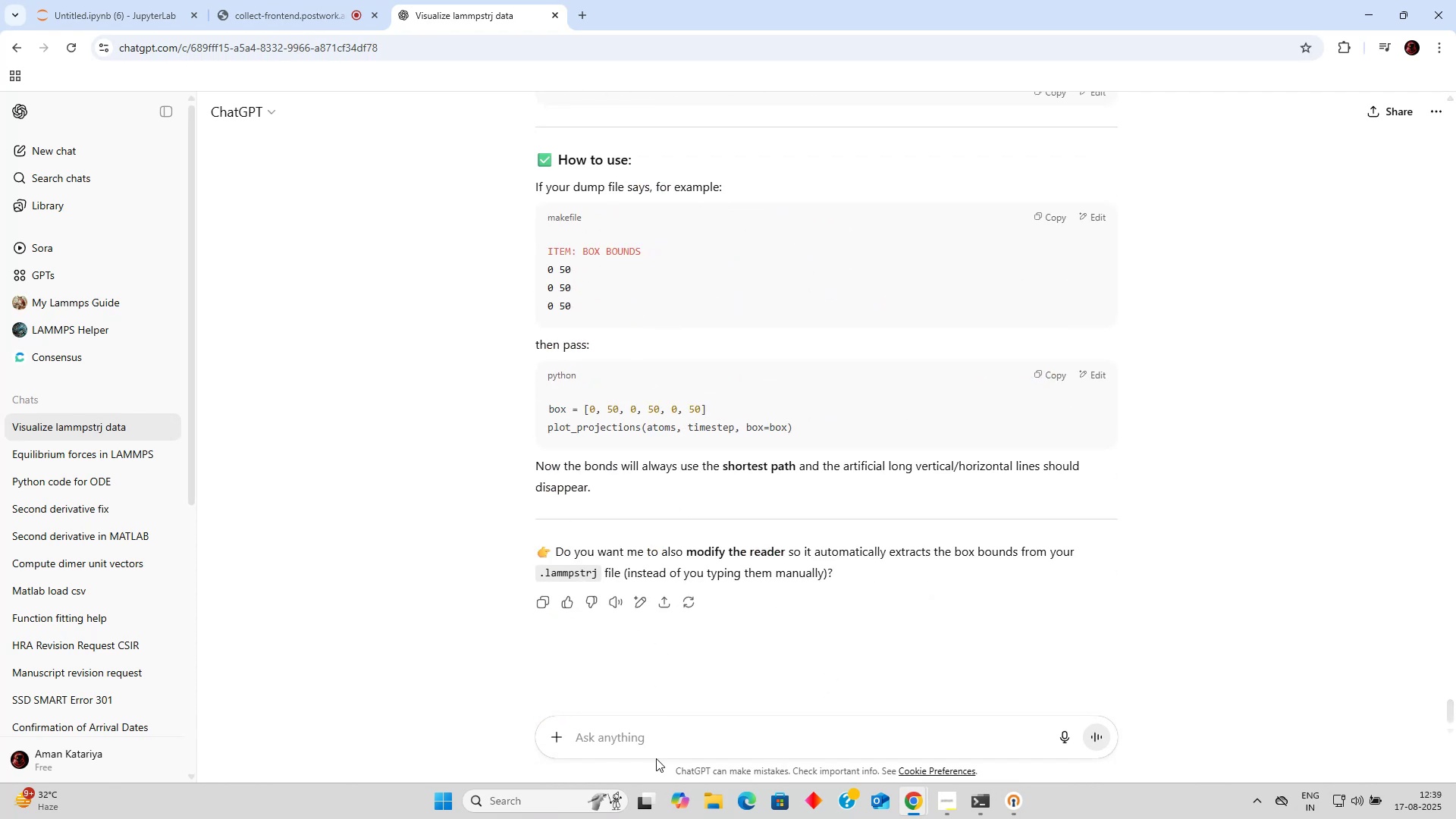 
left_click([656, 733])
 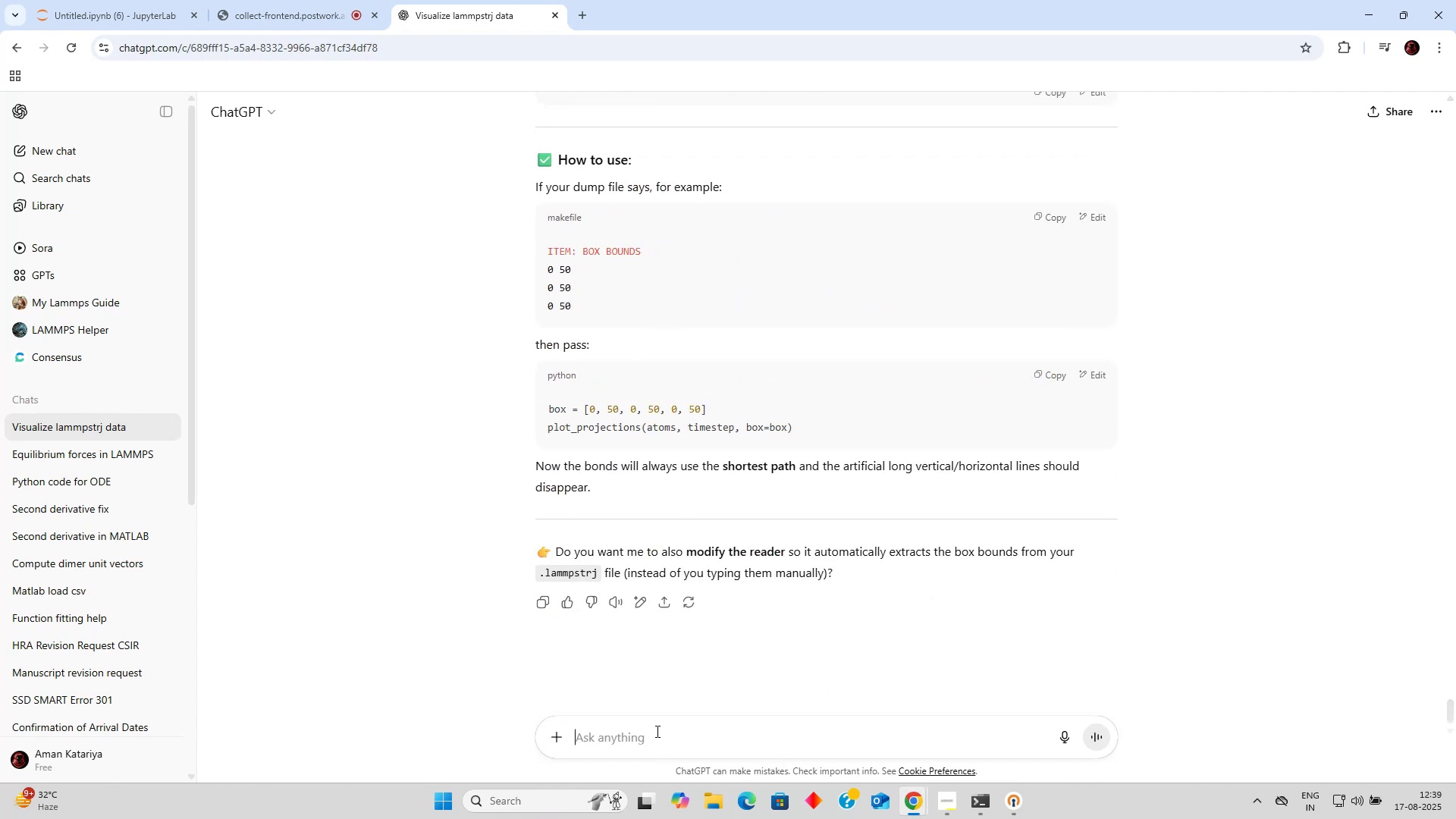 
scroll: coordinate [696, 380], scroll_direction: up, amount: 52.0
 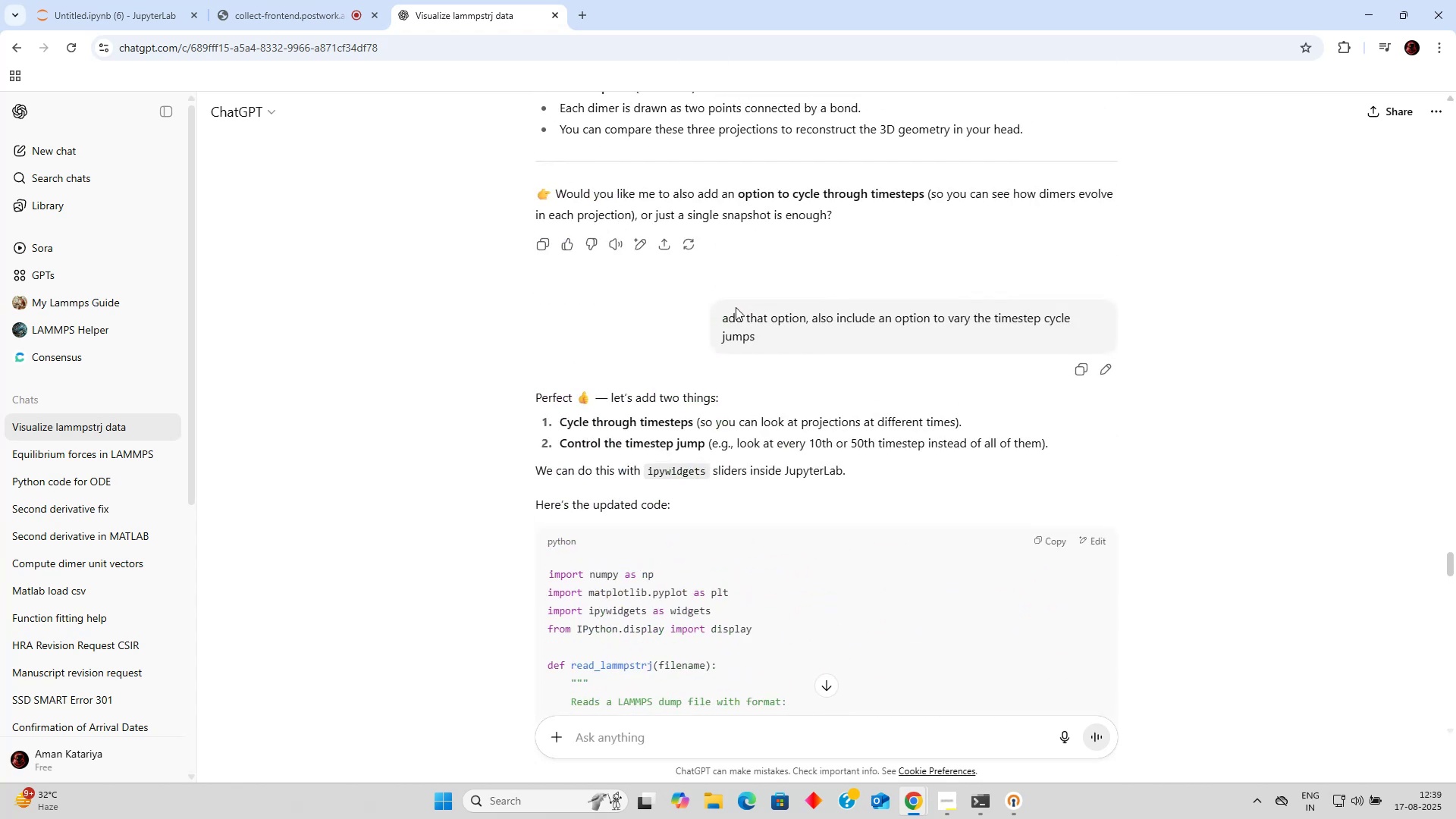 
left_click_drag(start_coordinate=[720, 316], to_coordinate=[796, 345])
 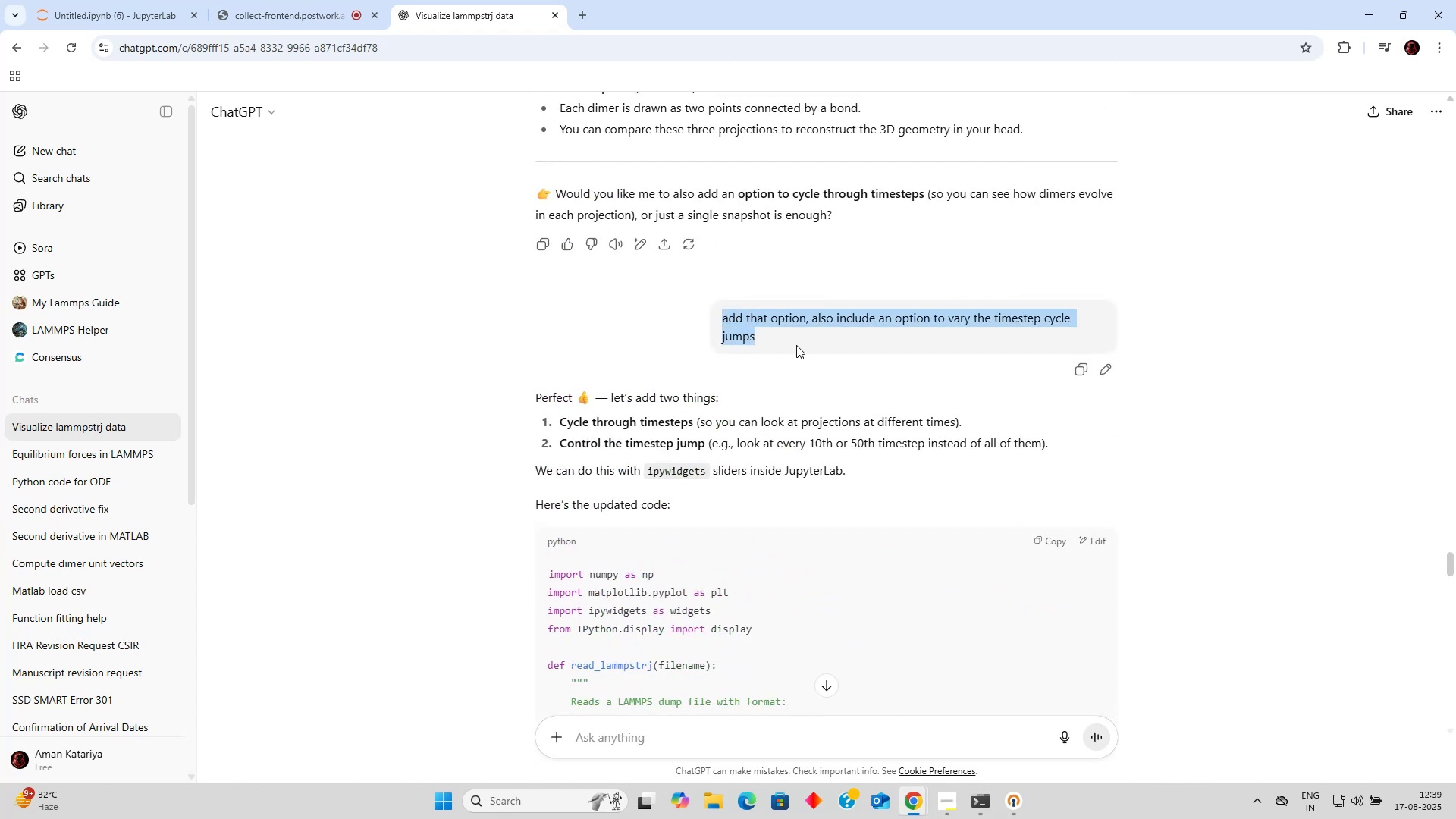 
hold_key(key=ControlLeft, duration=1.06)
 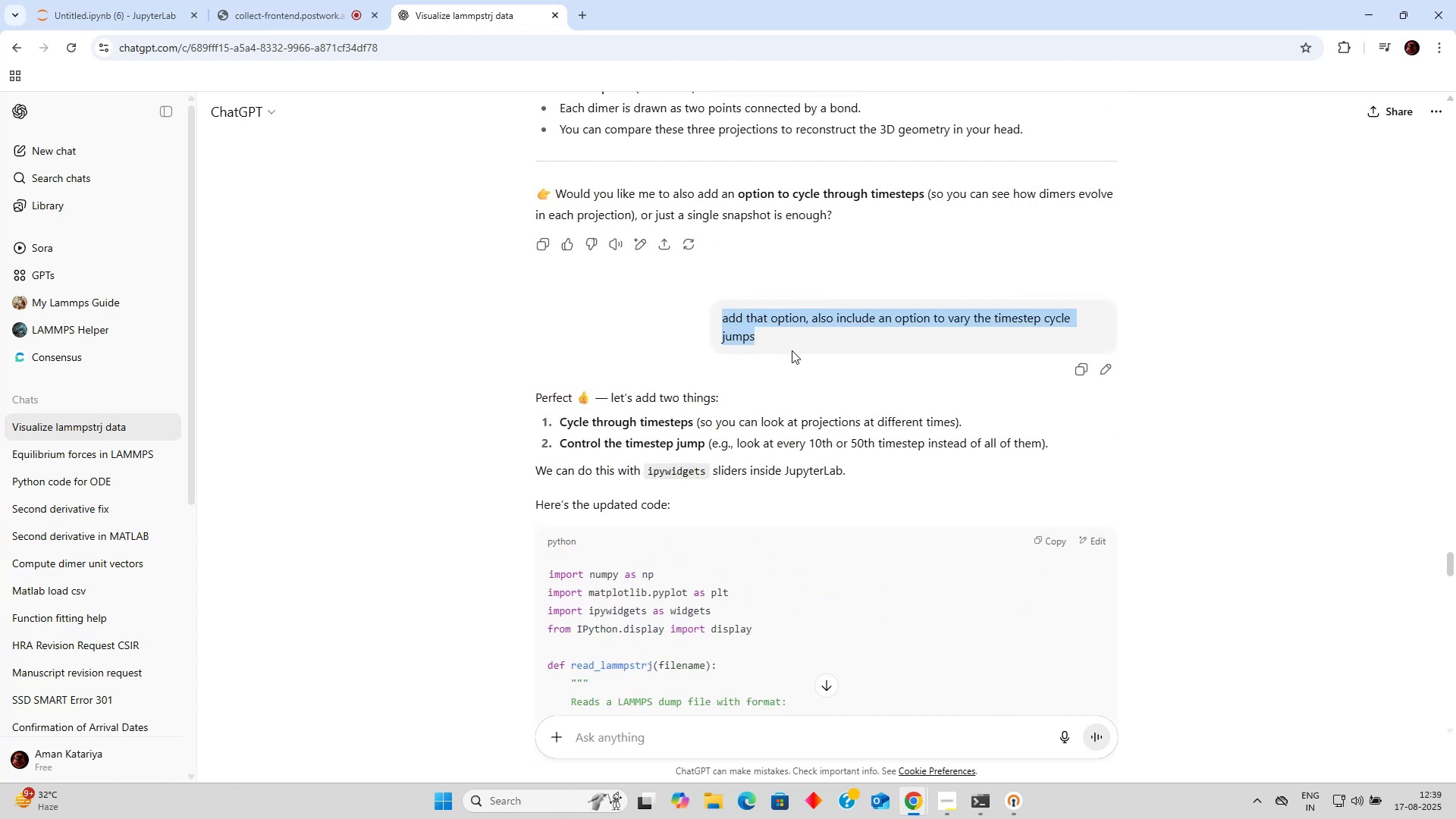 
left_click([698, 382])
 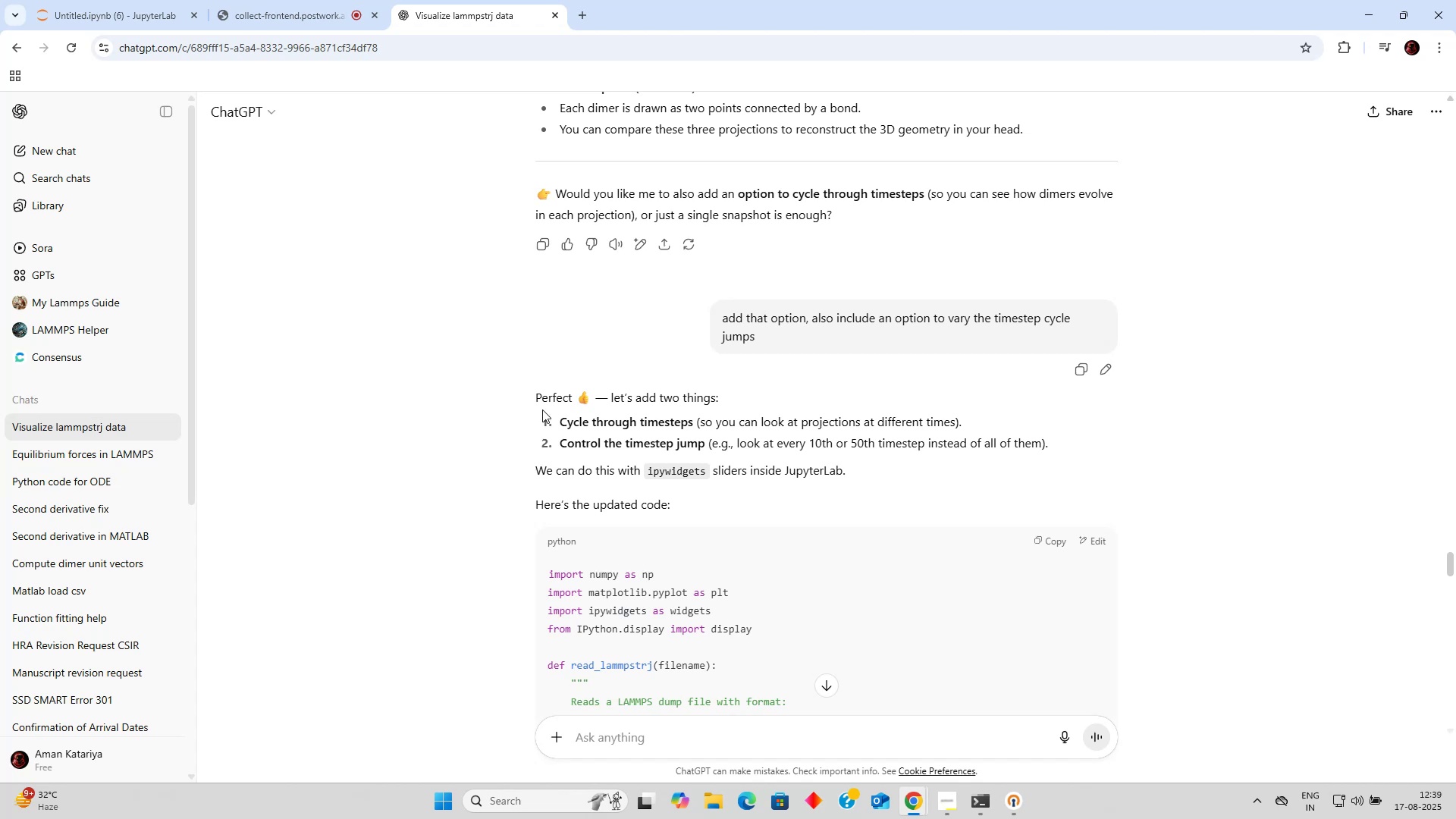 
left_click_drag(start_coordinate=[535, 396], to_coordinate=[1068, 451])
 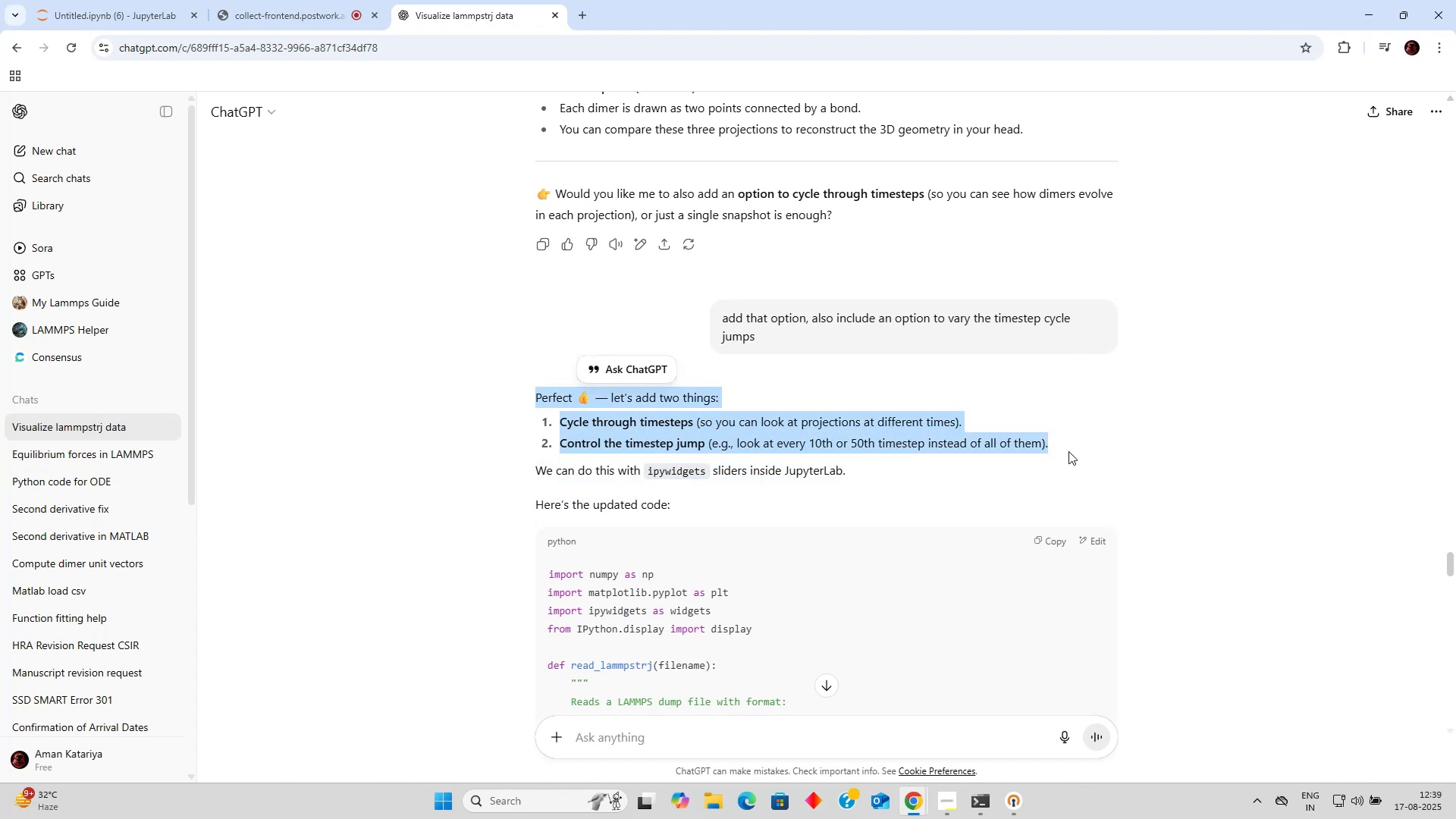 
left_click([1068, 451])
 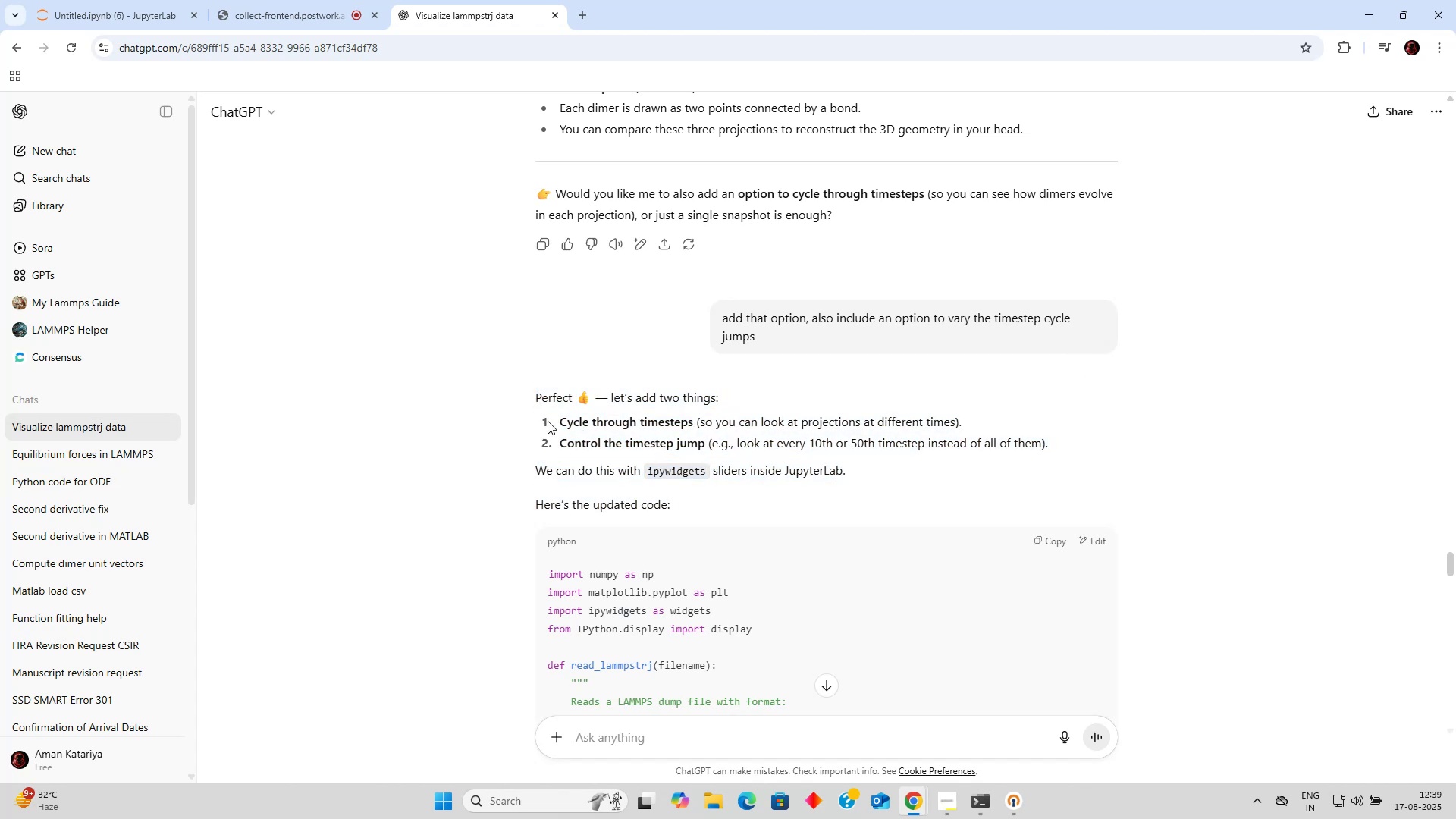 
left_click_drag(start_coordinate=[559, 420], to_coordinate=[1068, 443])
 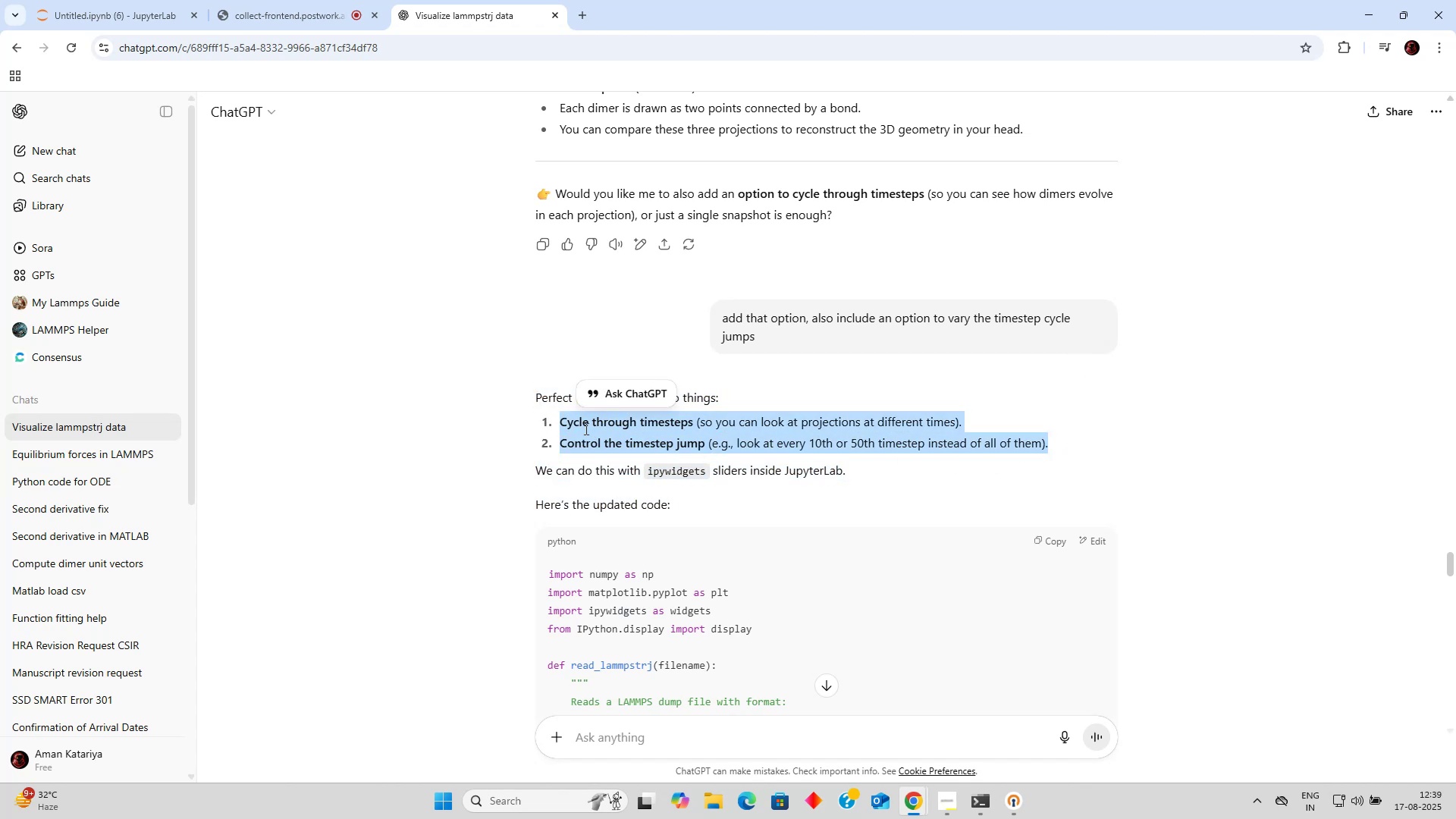 
key(Control+C)
 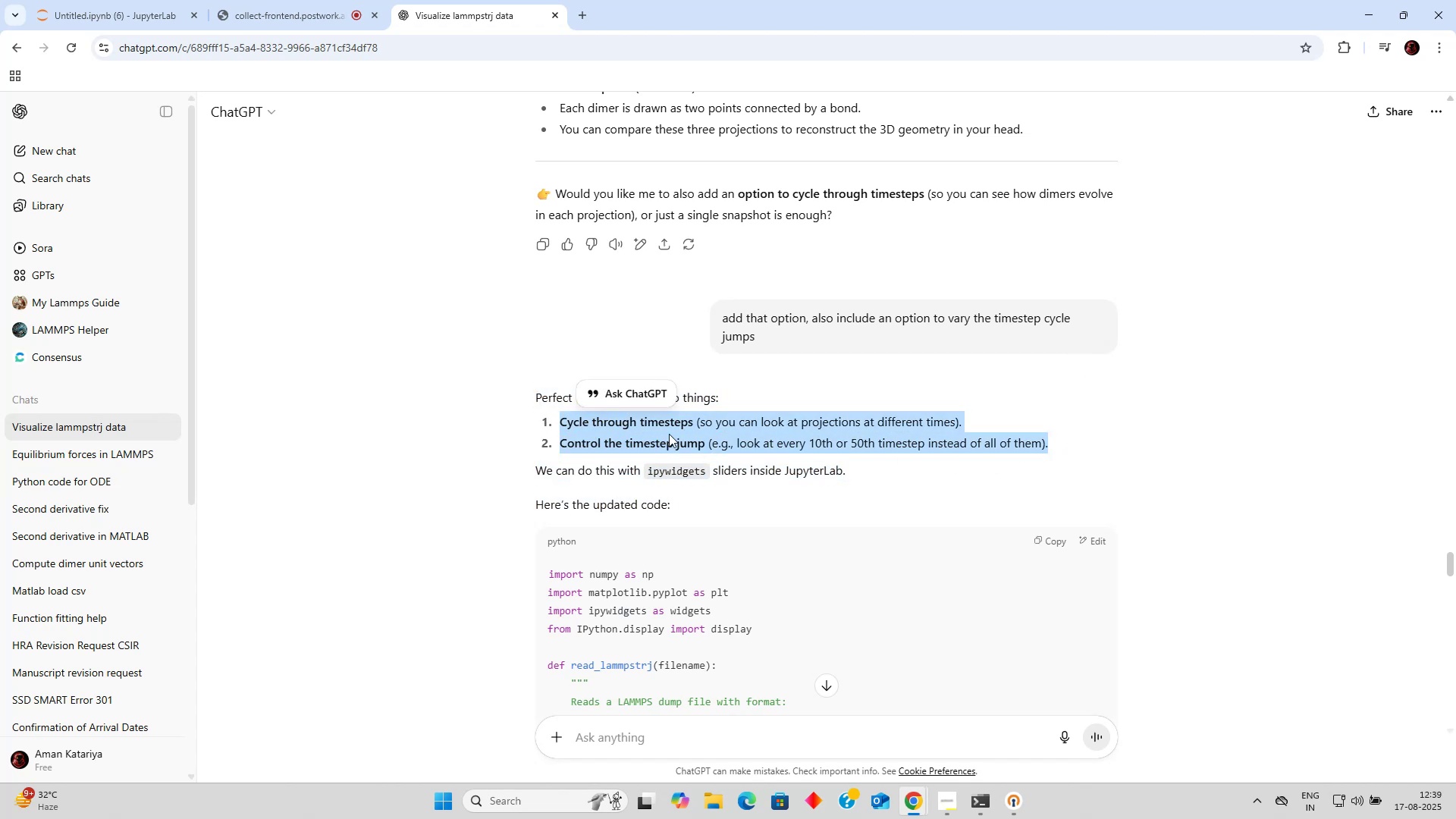 
scroll: coordinate [642, 476], scroll_direction: down, amount: 30.0
 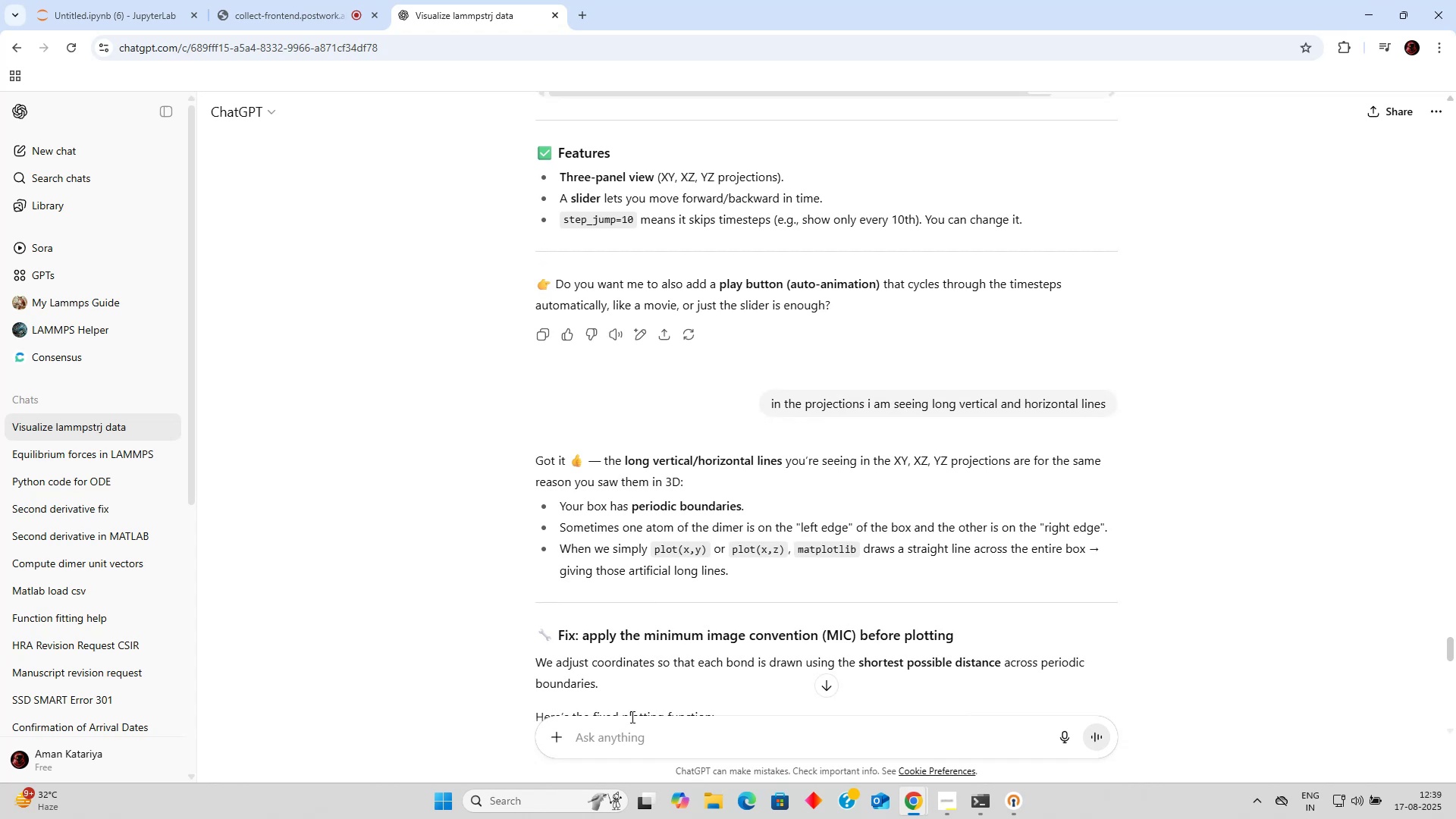 
left_click([627, 725])
 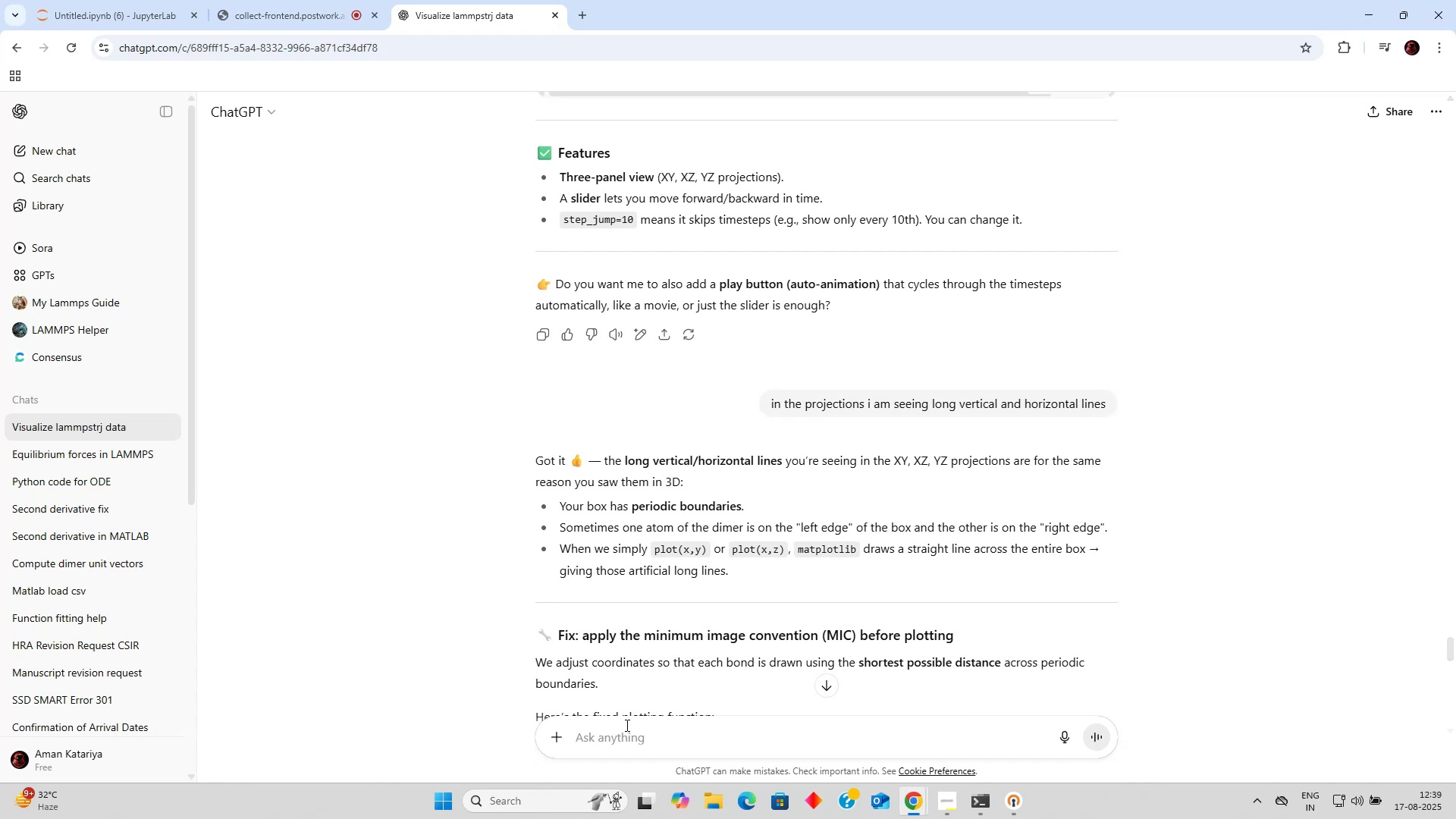 
type(now with the updated cod )
key(Backspace)
type(e do these two thinds)
 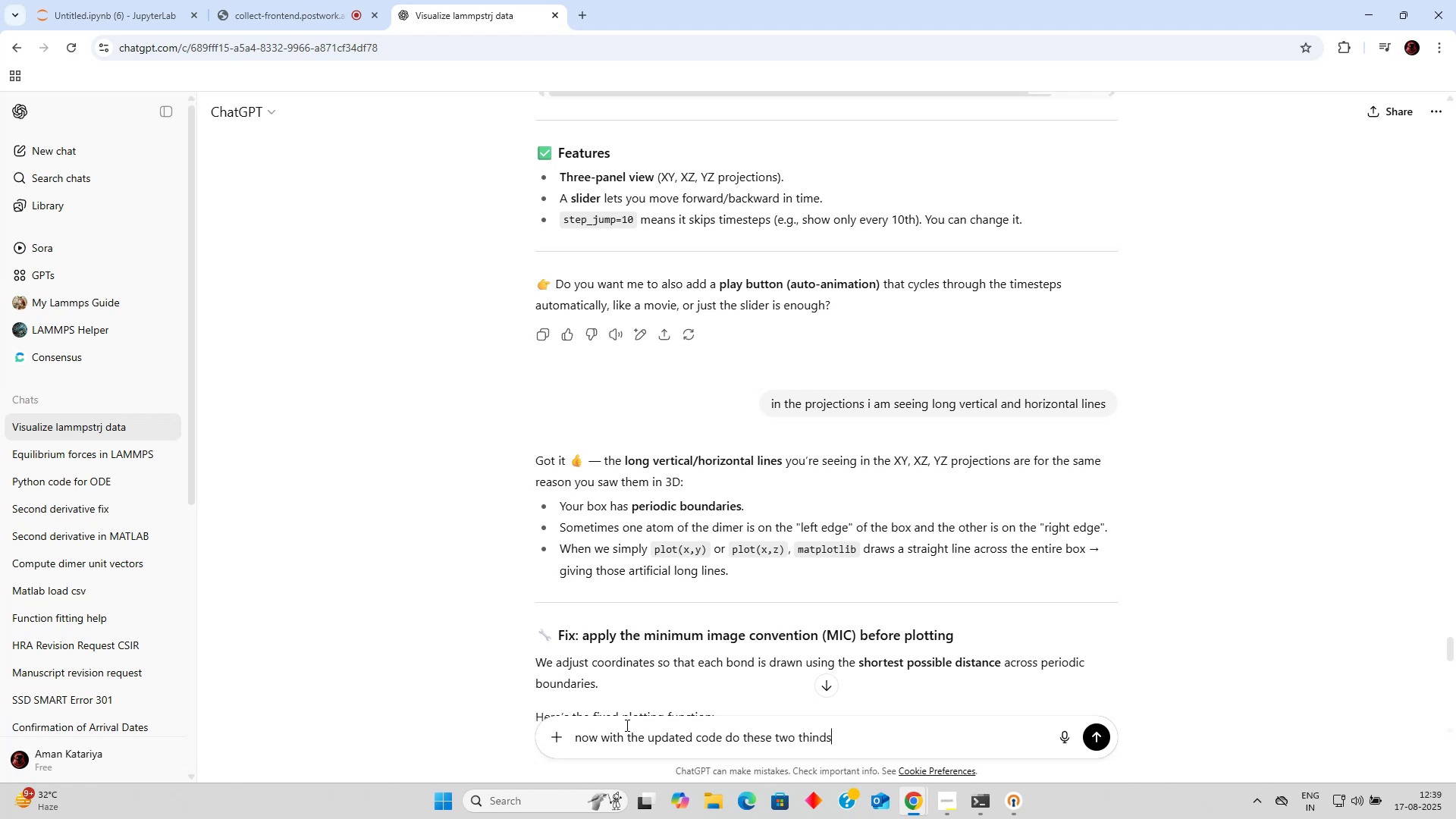 
key(Enter)
 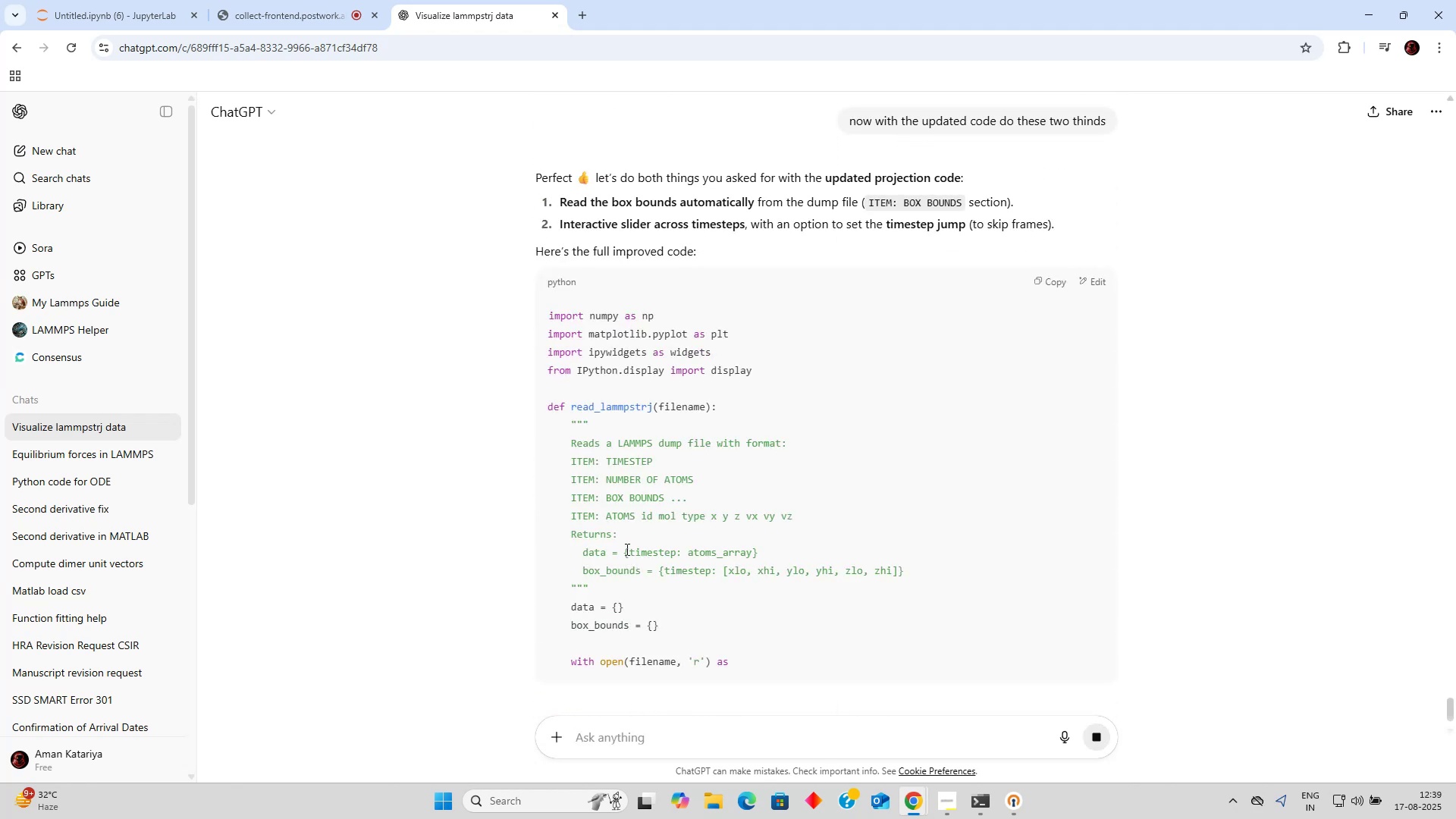 
wait(6.75)
 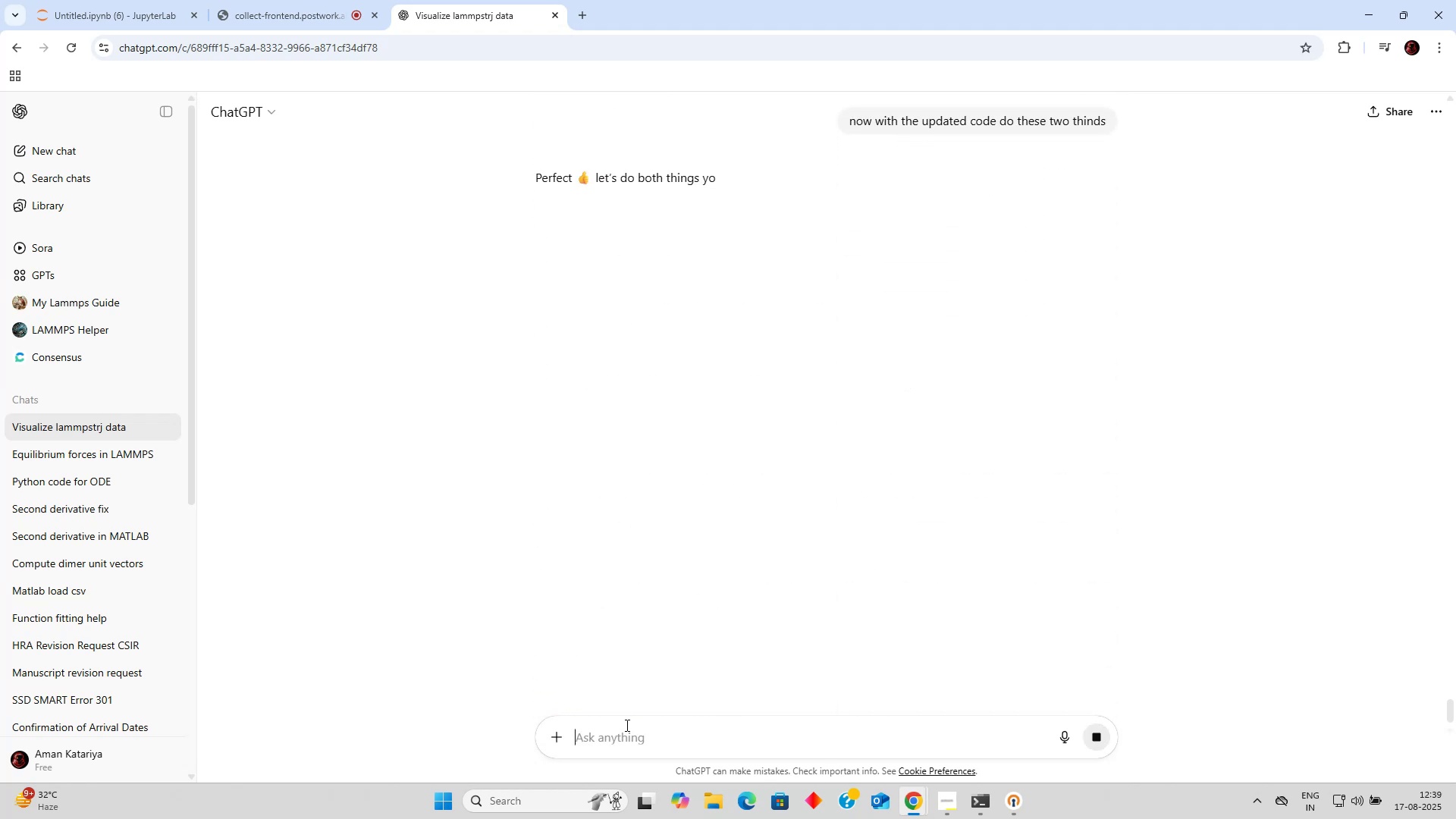 
scroll: coordinate [629, 367], scroll_direction: down, amount: 29.0
 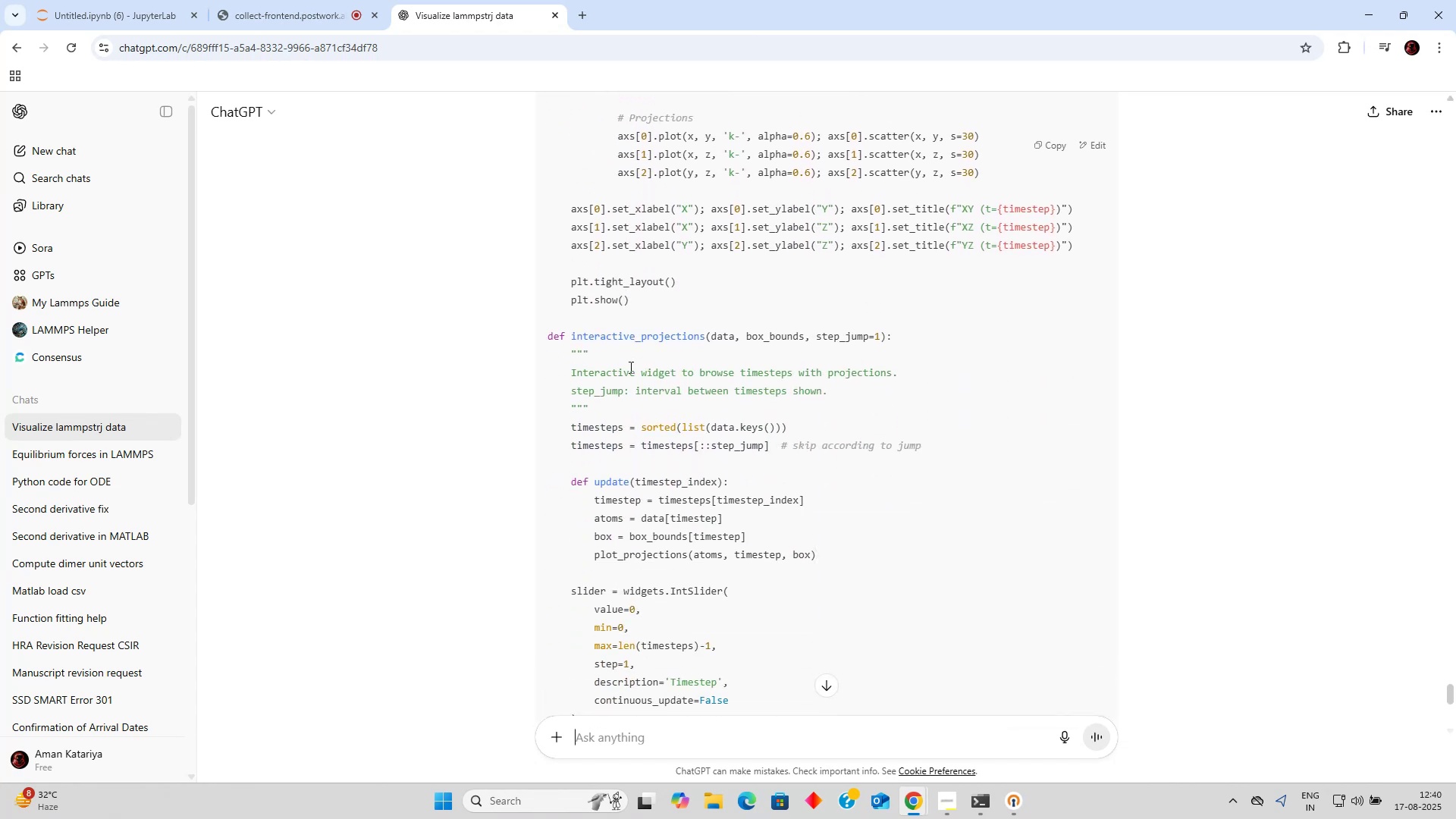 
scroll: coordinate [629, 367], scroll_direction: up, amount: 2.0
 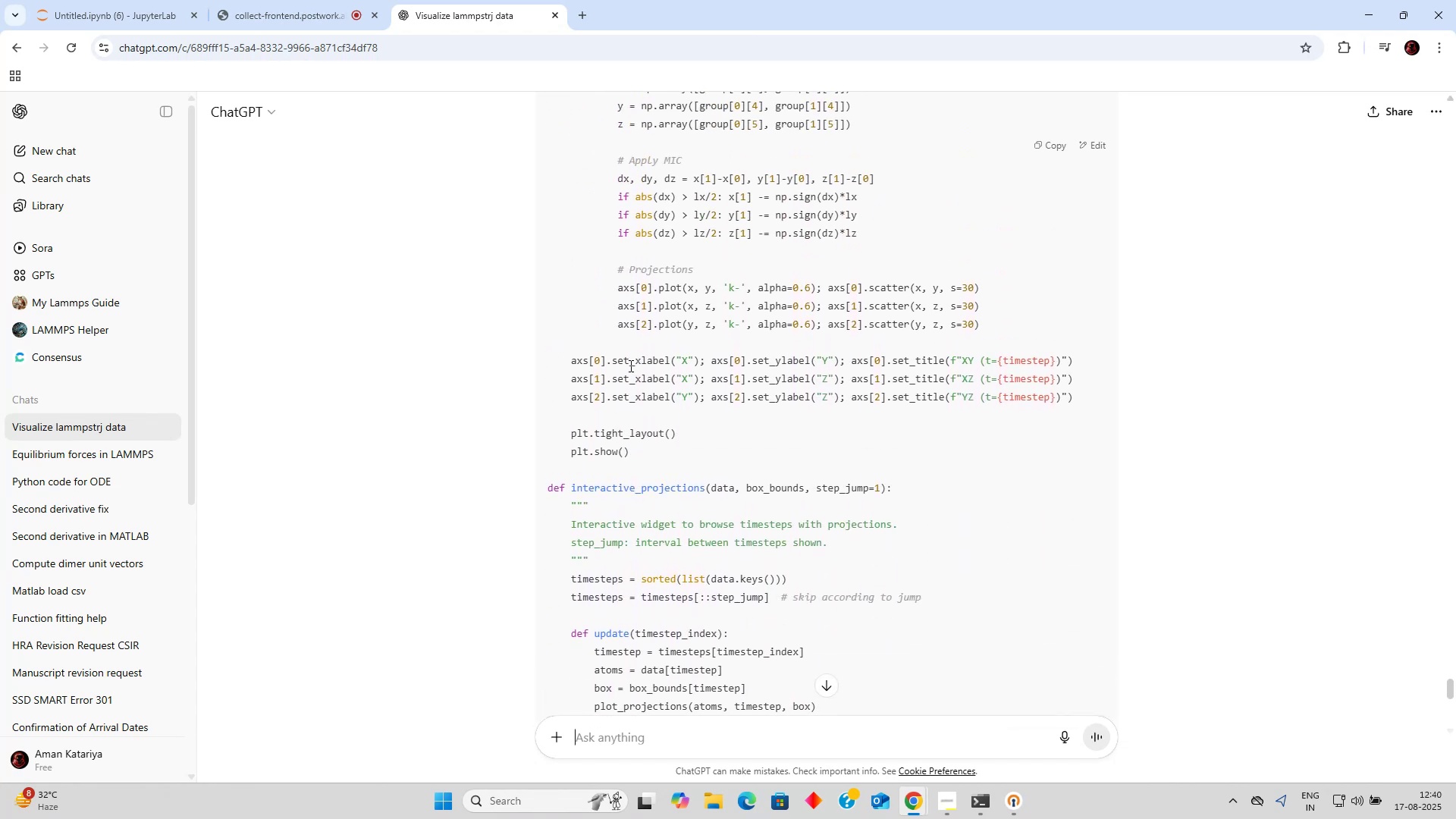 
scroll: coordinate [629, 372], scroll_direction: down, amount: 8.0
 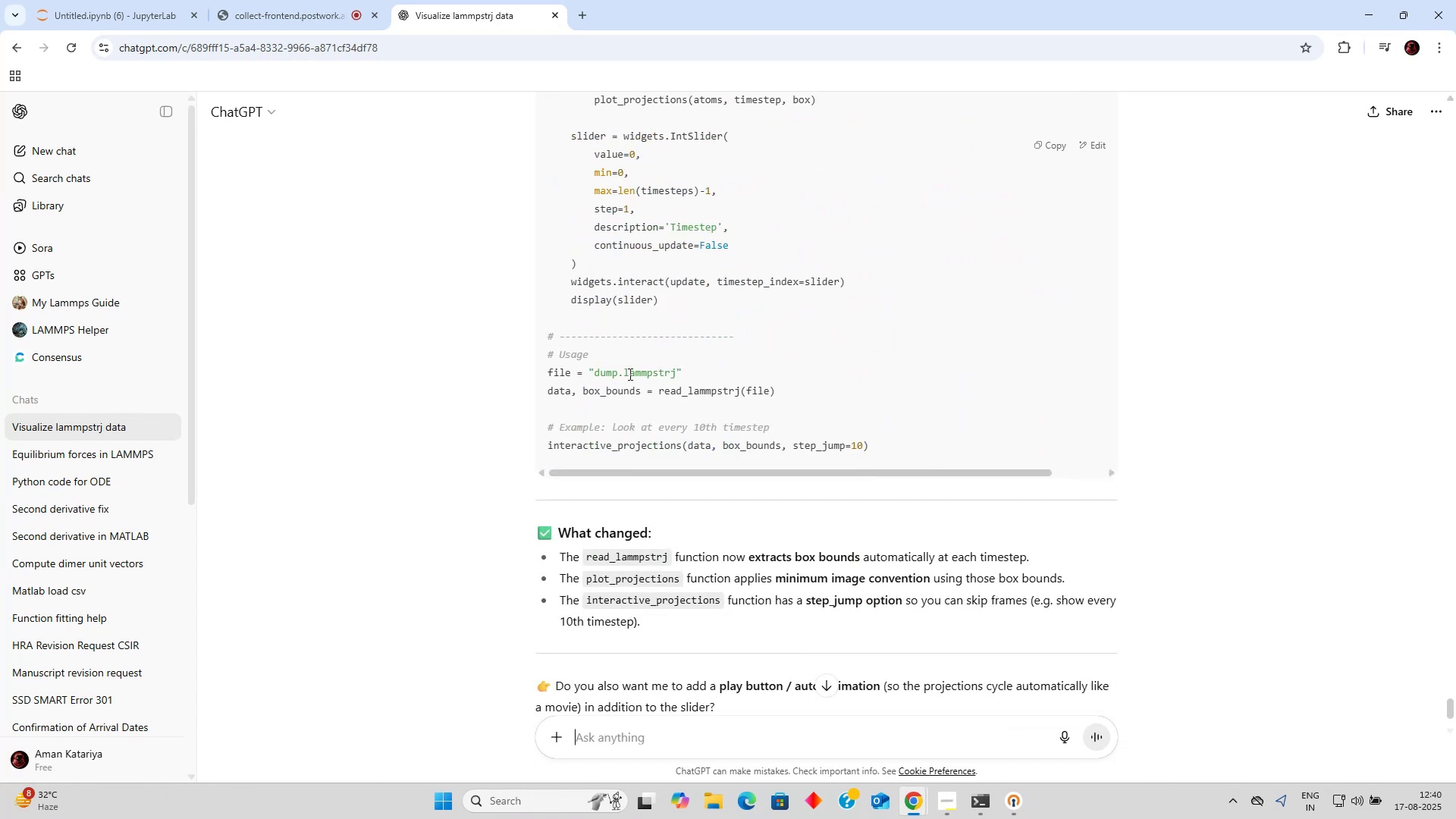 
scroll: coordinate [636, 371], scroll_direction: up, amount: 5.0
 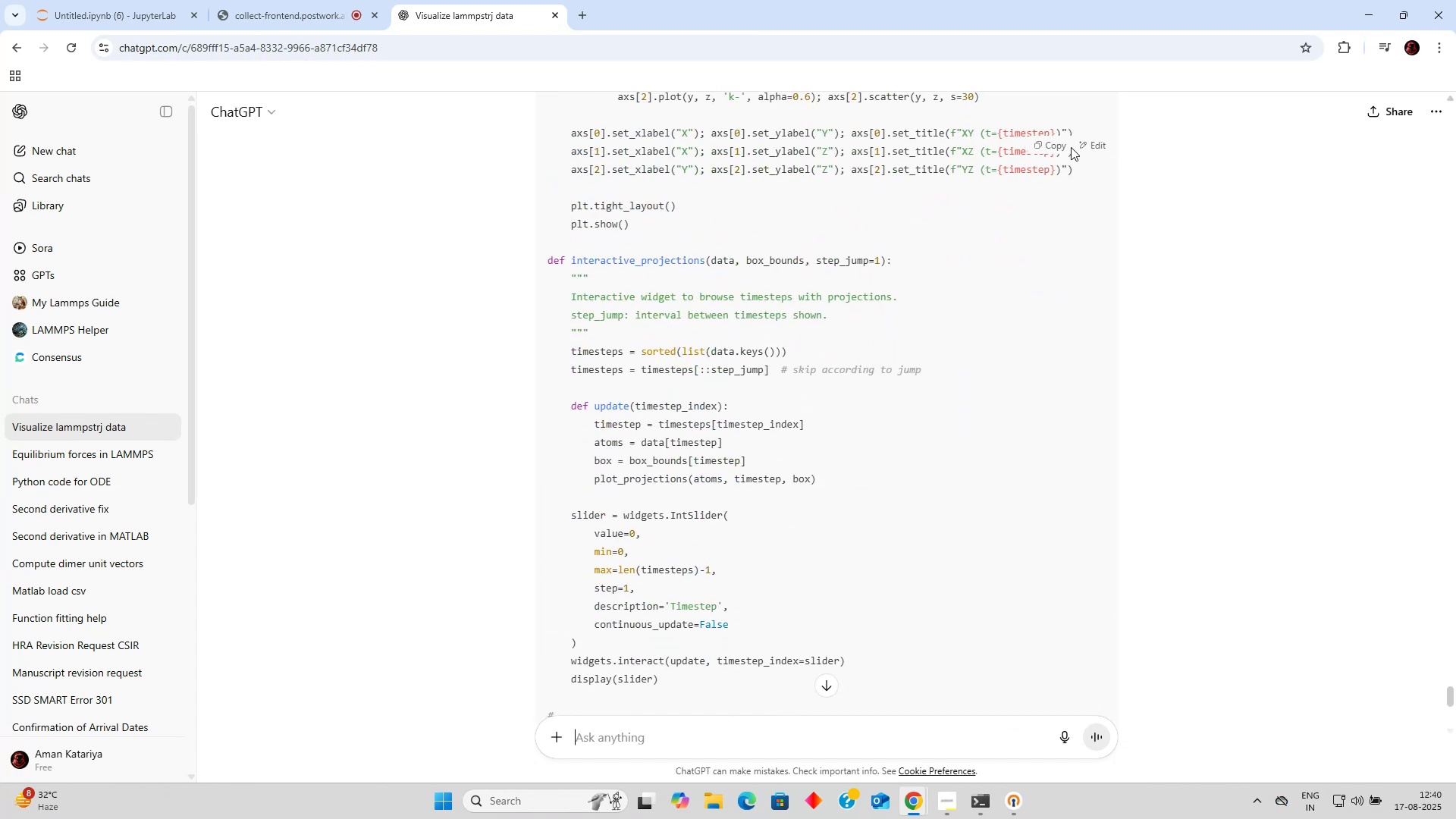 
left_click([1042, 146])
 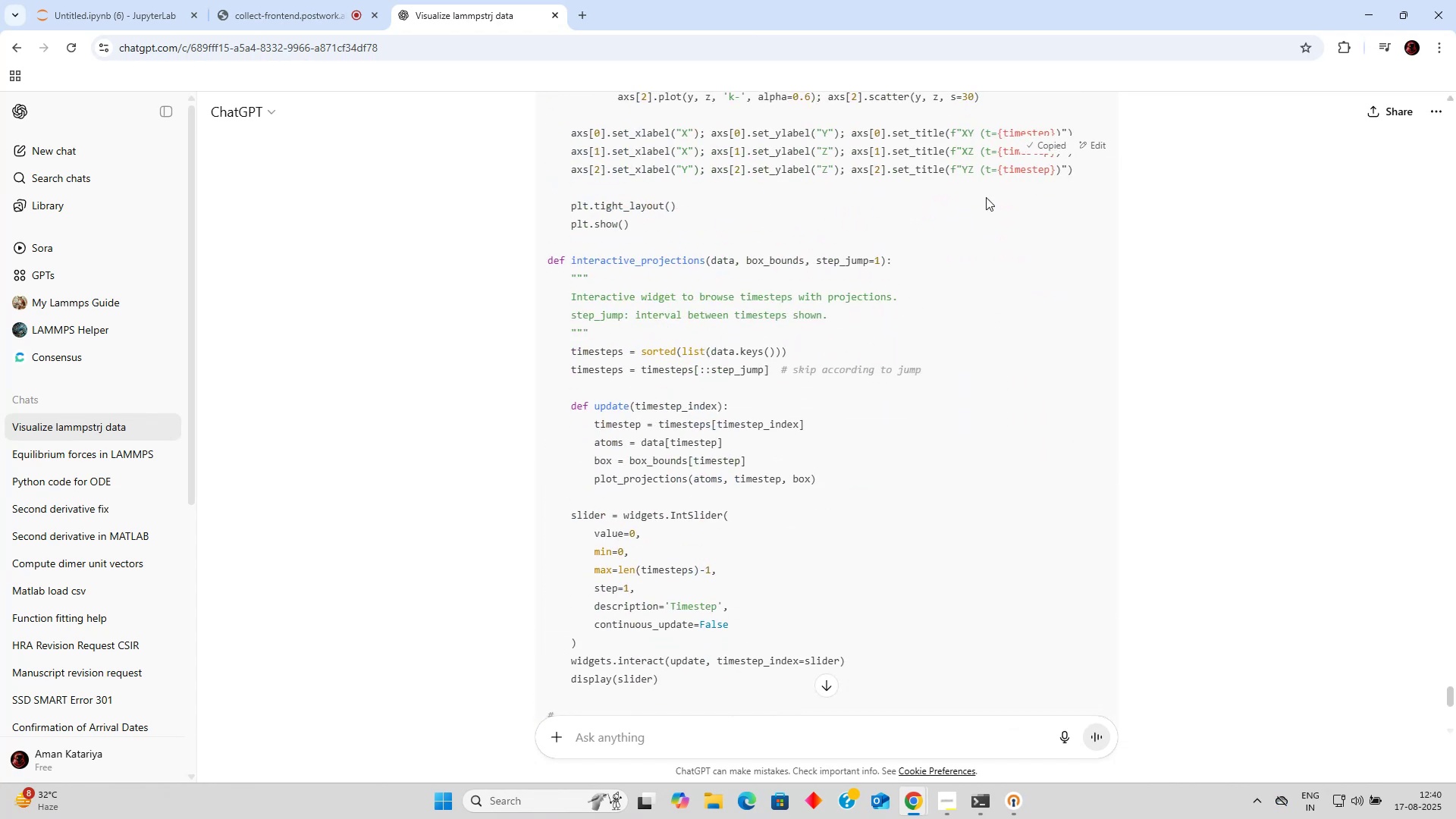 
scroll: coordinate [837, 268], scroll_direction: down, amount: 6.0
 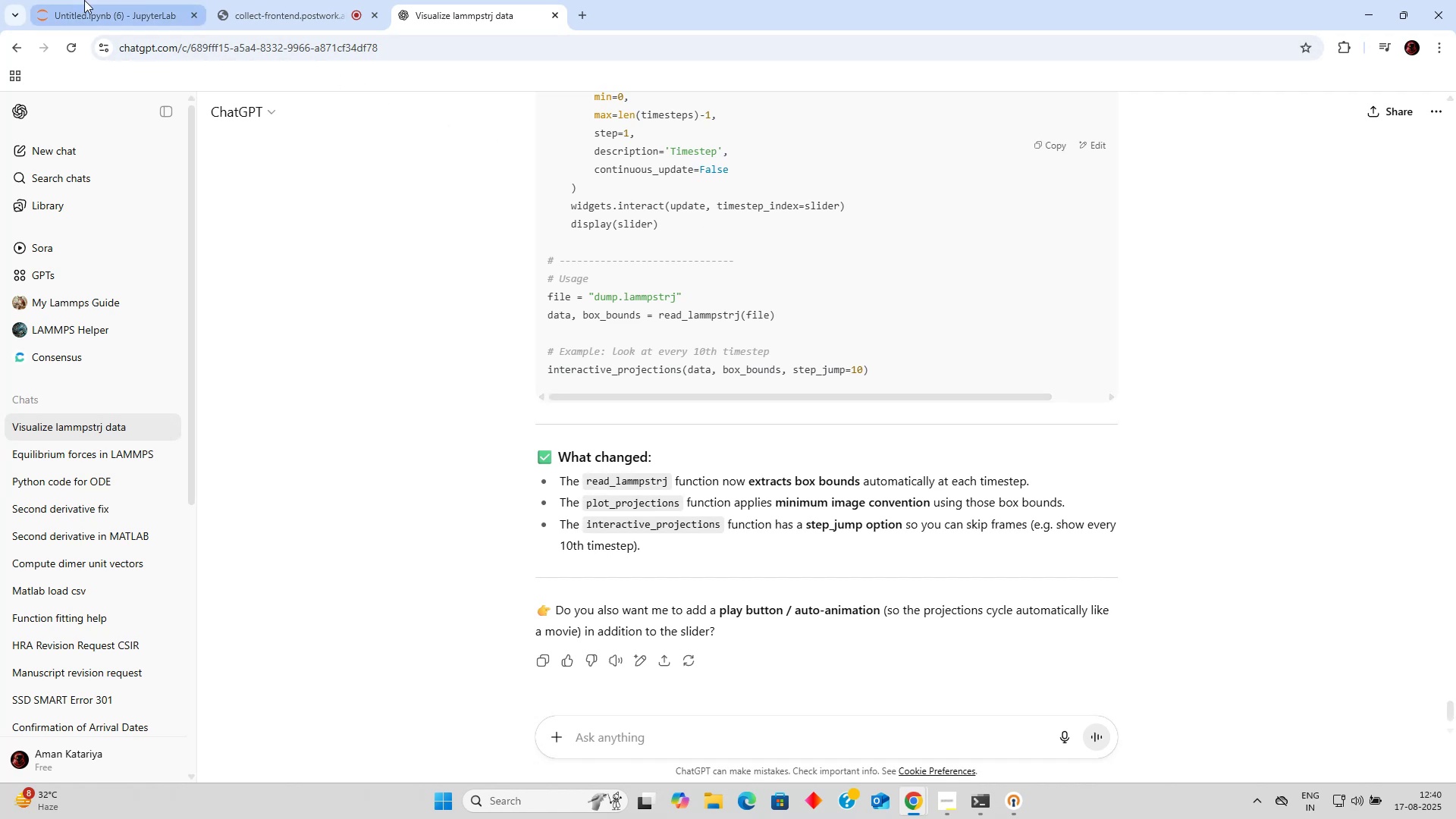 
left_click([137, 4])
 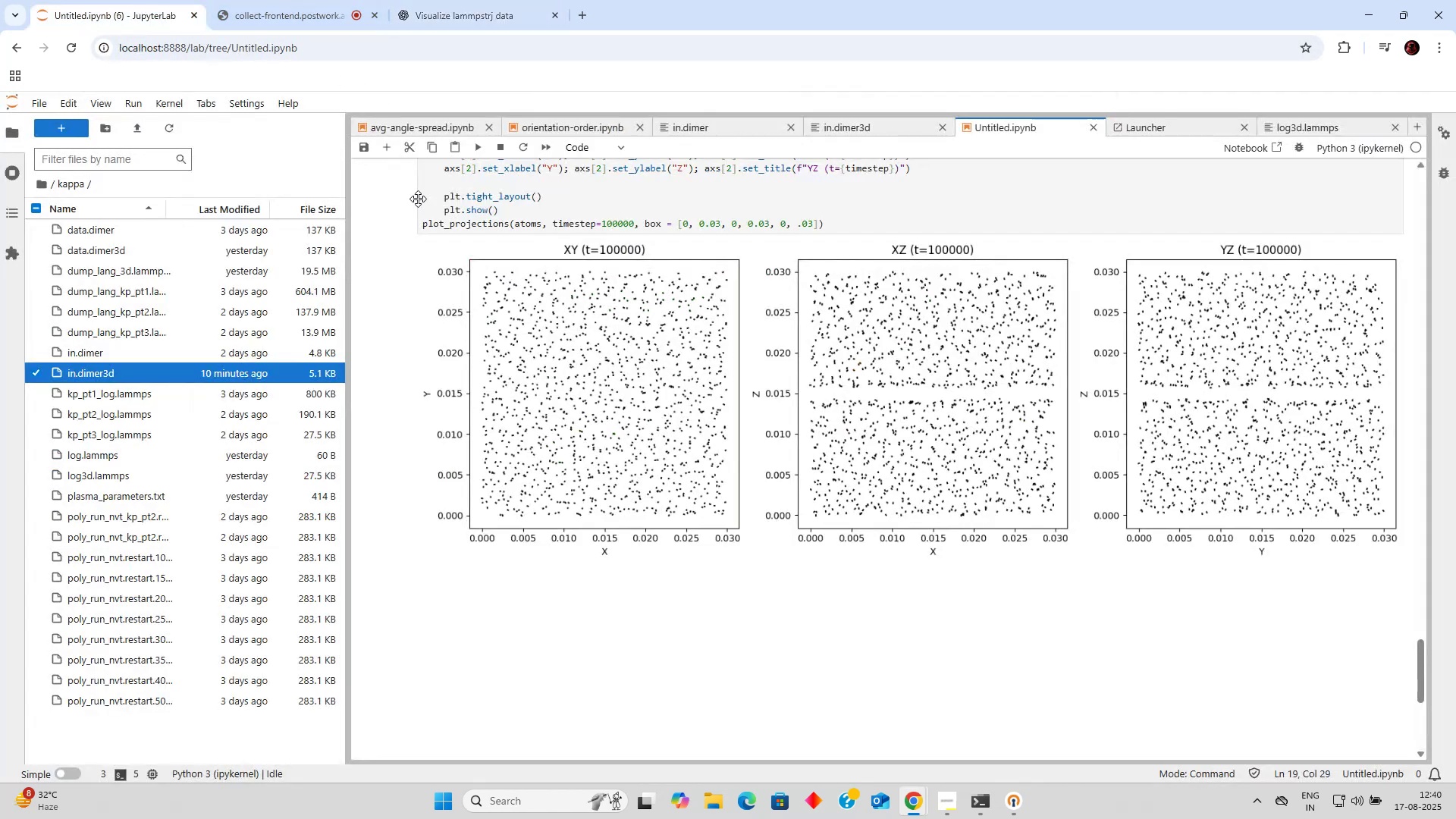 
scroll: coordinate [680, 327], scroll_direction: down, amount: 5.0
 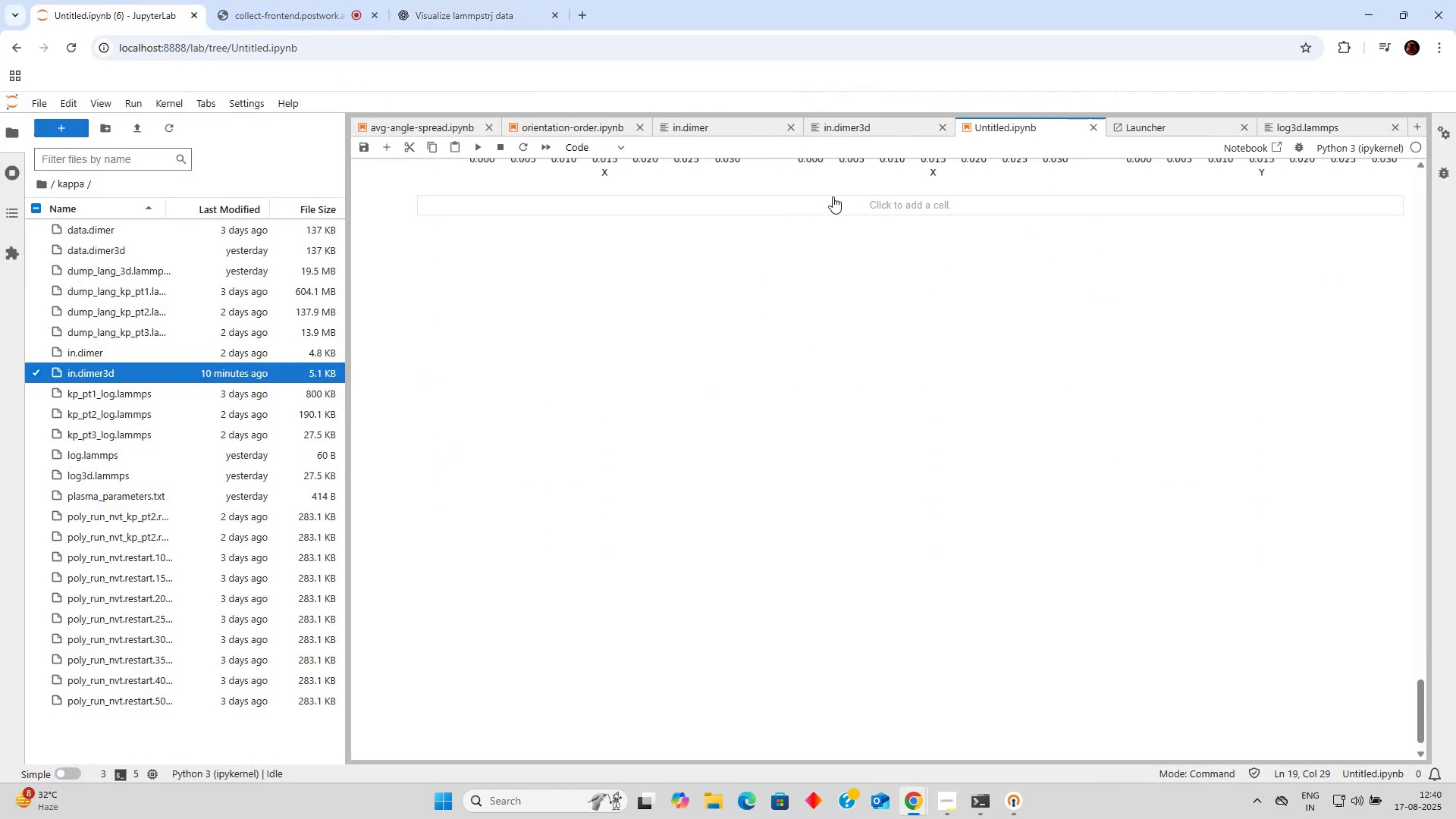 
left_click([834, 211])
 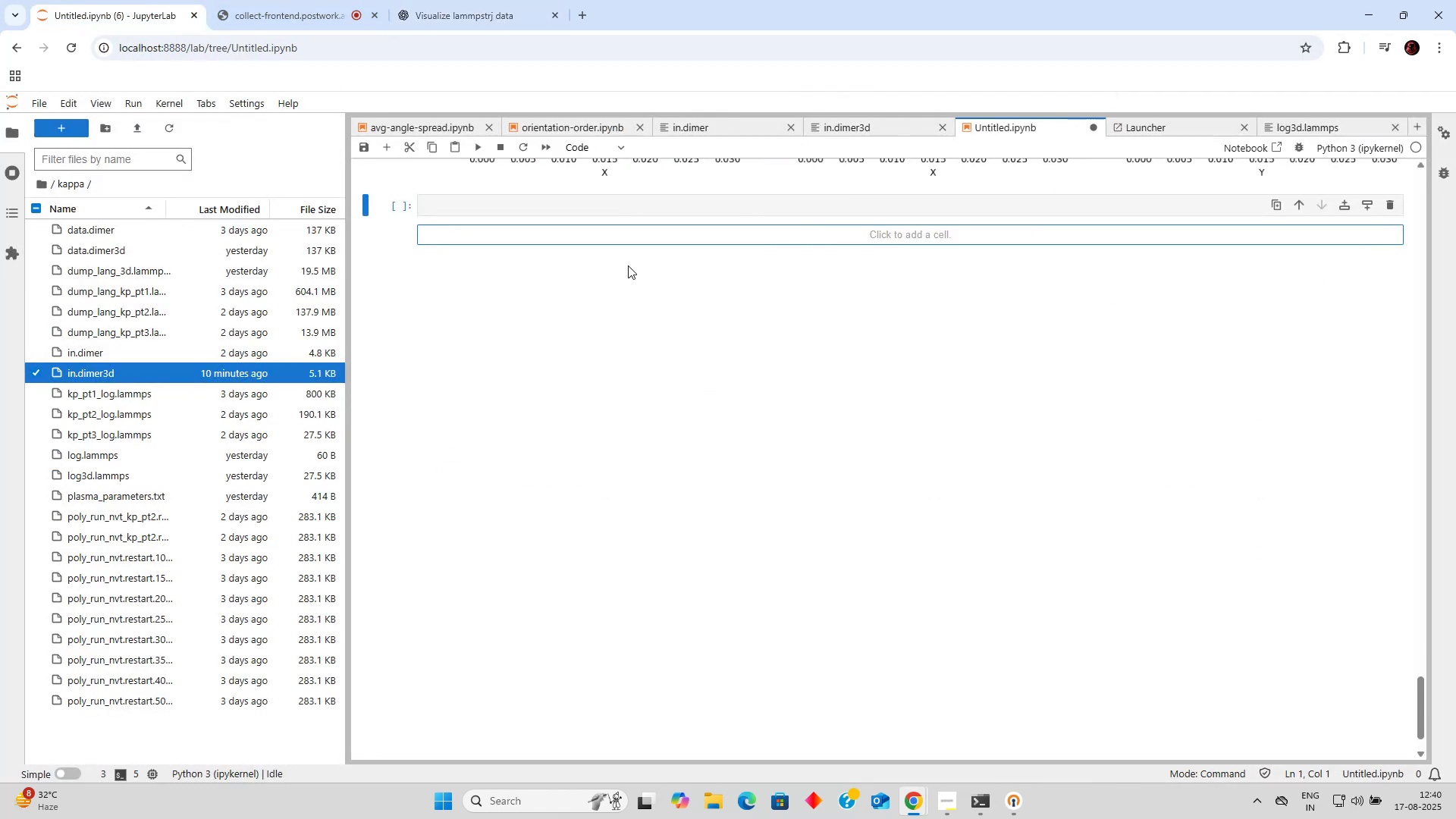 
left_click([601, 200])
 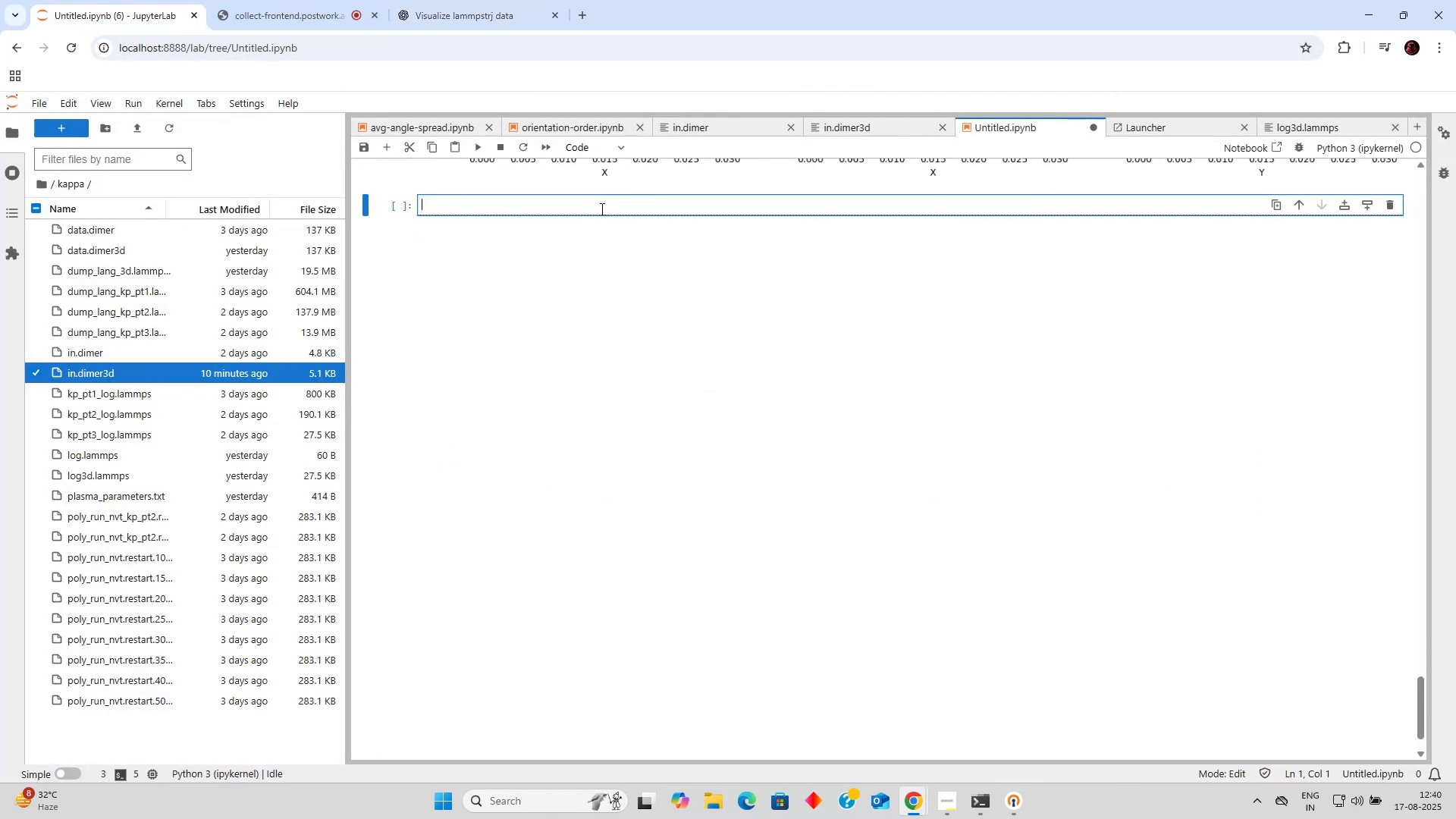 
key(Control+V)
 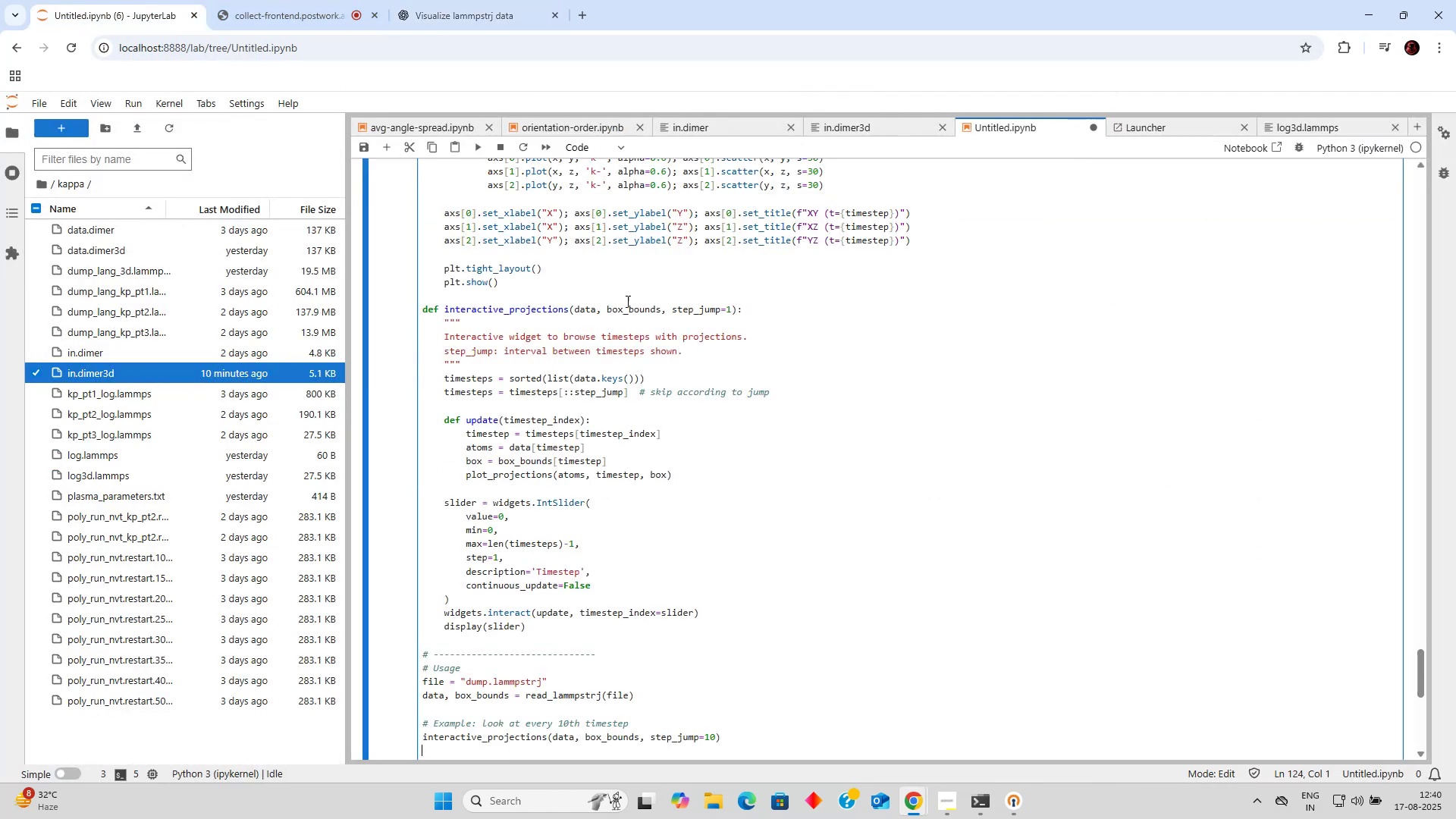 
scroll: coordinate [620, 395], scroll_direction: up, amount: 13.0
 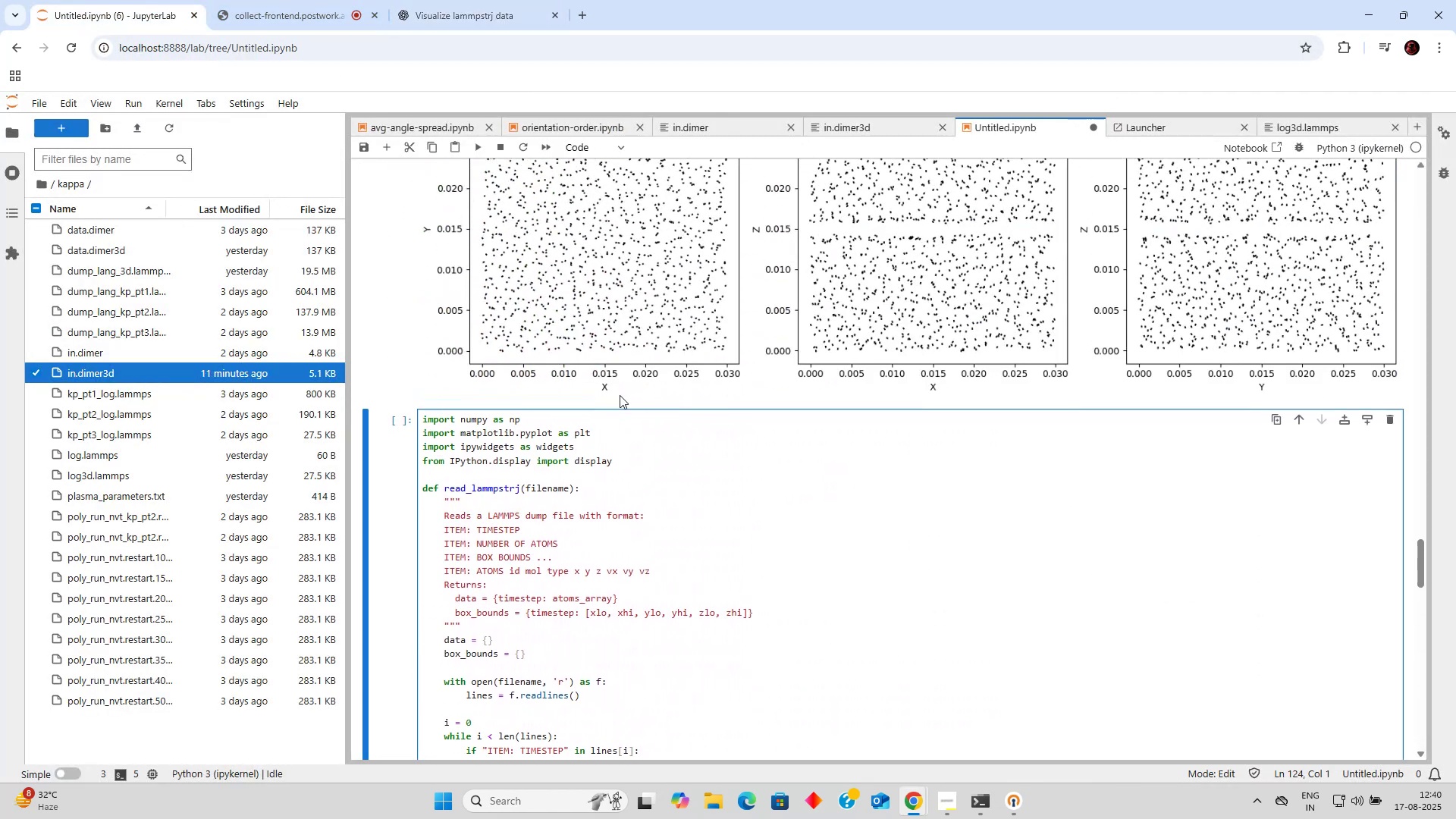 
scroll: coordinate [627, 419], scroll_direction: down, amount: 19.0
 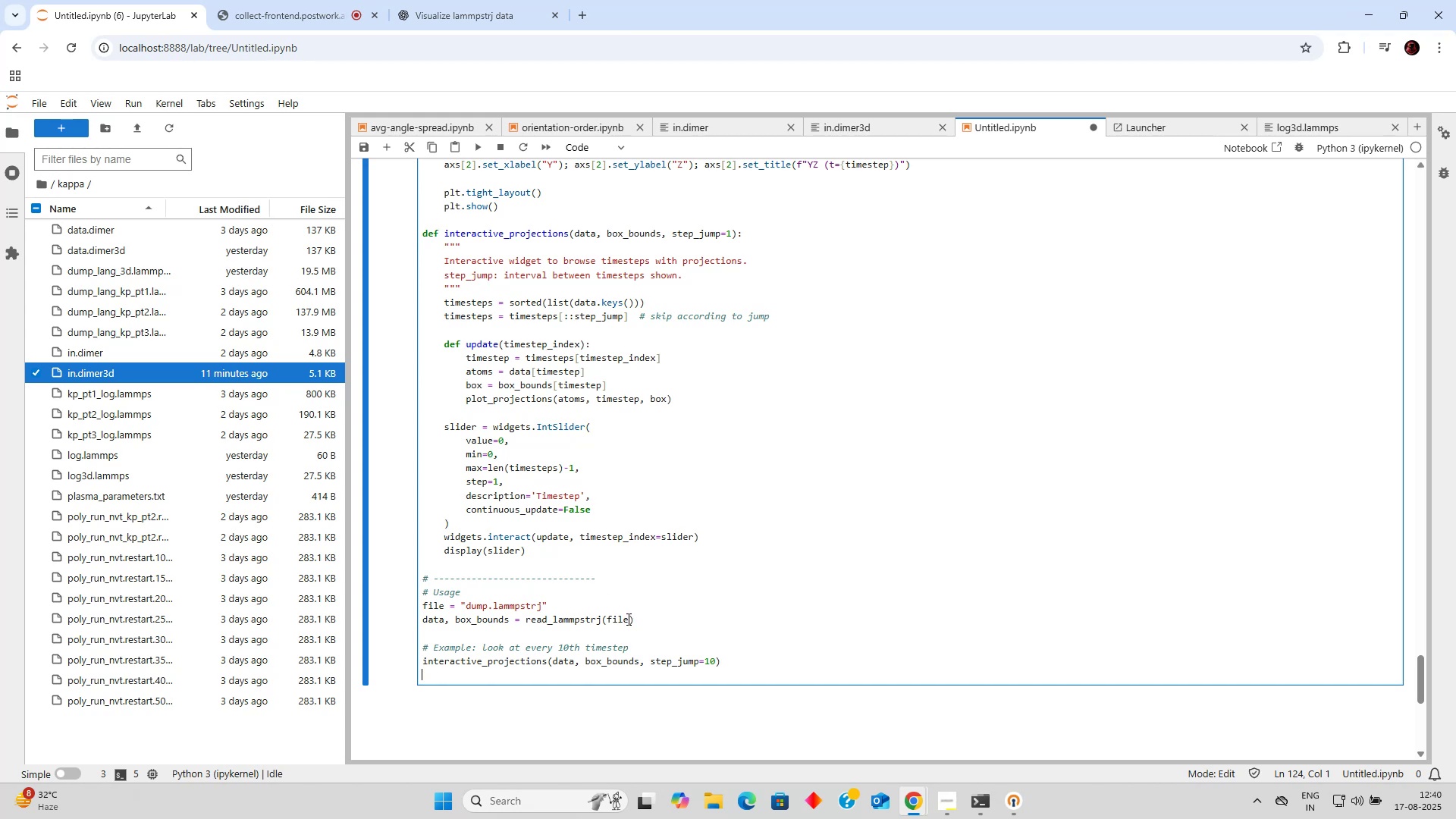 
wait(5.11)
 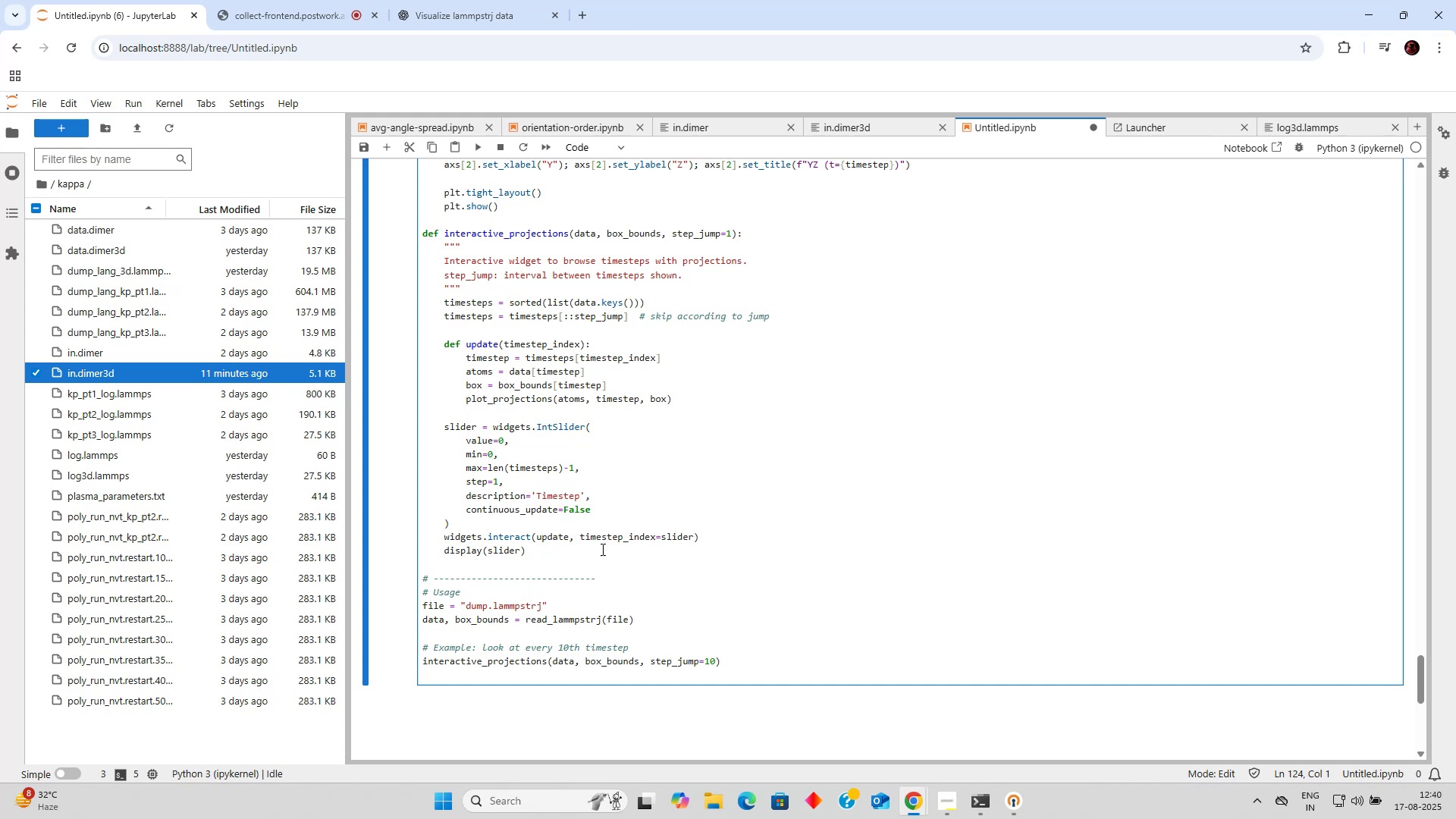 
scroll: coordinate [522, 612], scroll_direction: up, amount: 44.0
 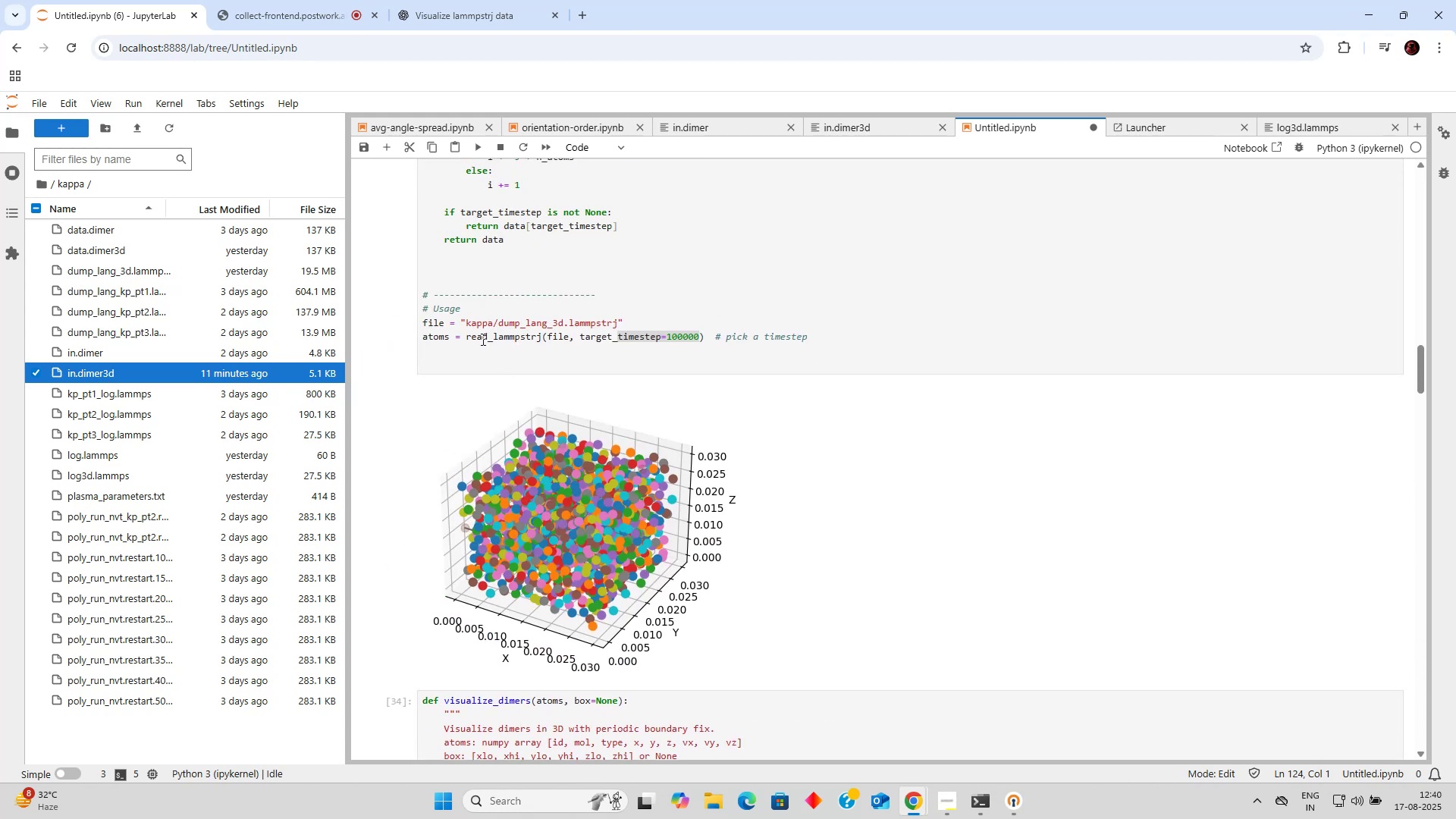 
left_click_drag(start_coordinate=[461, 324], to_coordinate=[654, 325])
 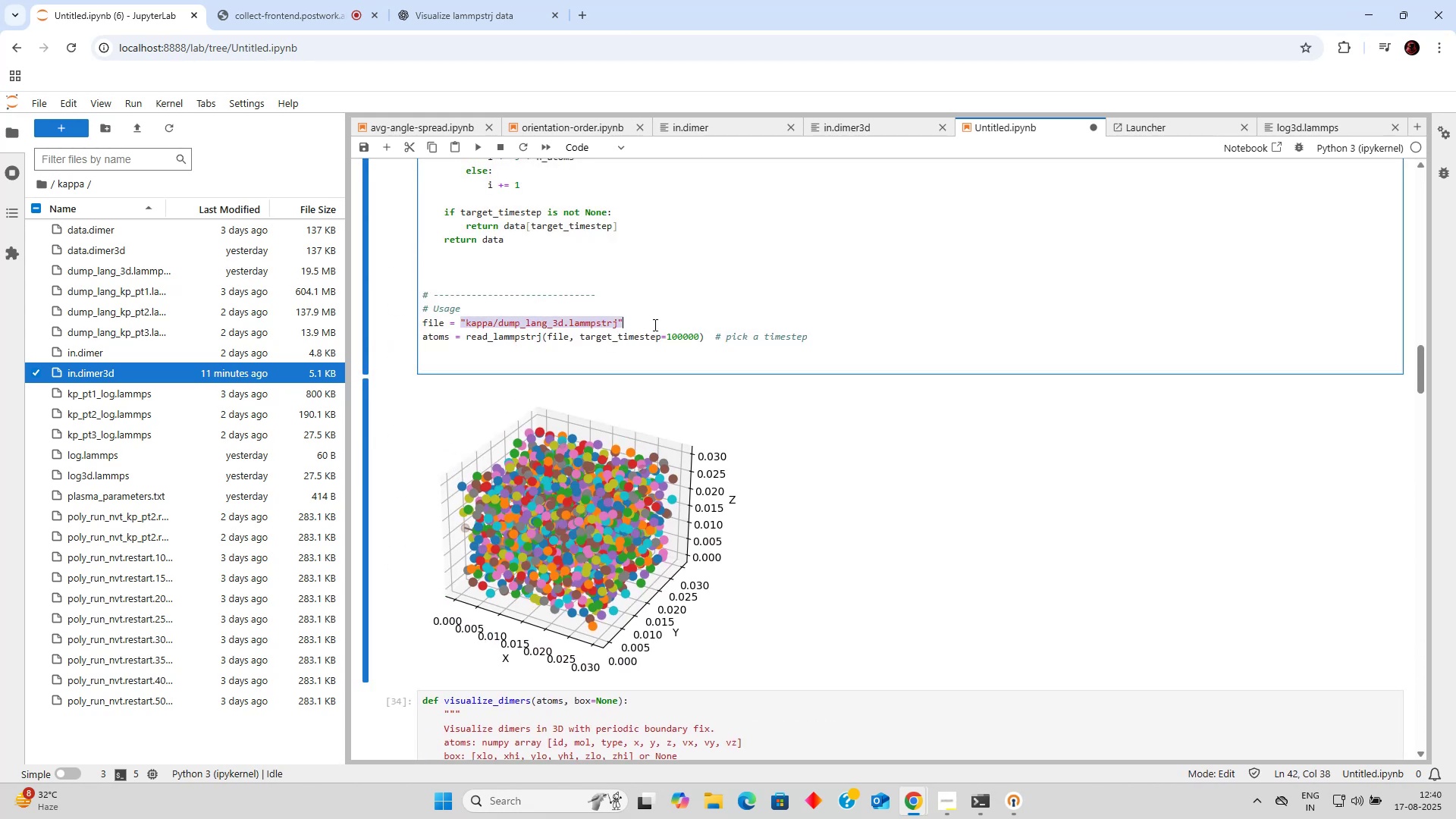 
key(Control+C)
 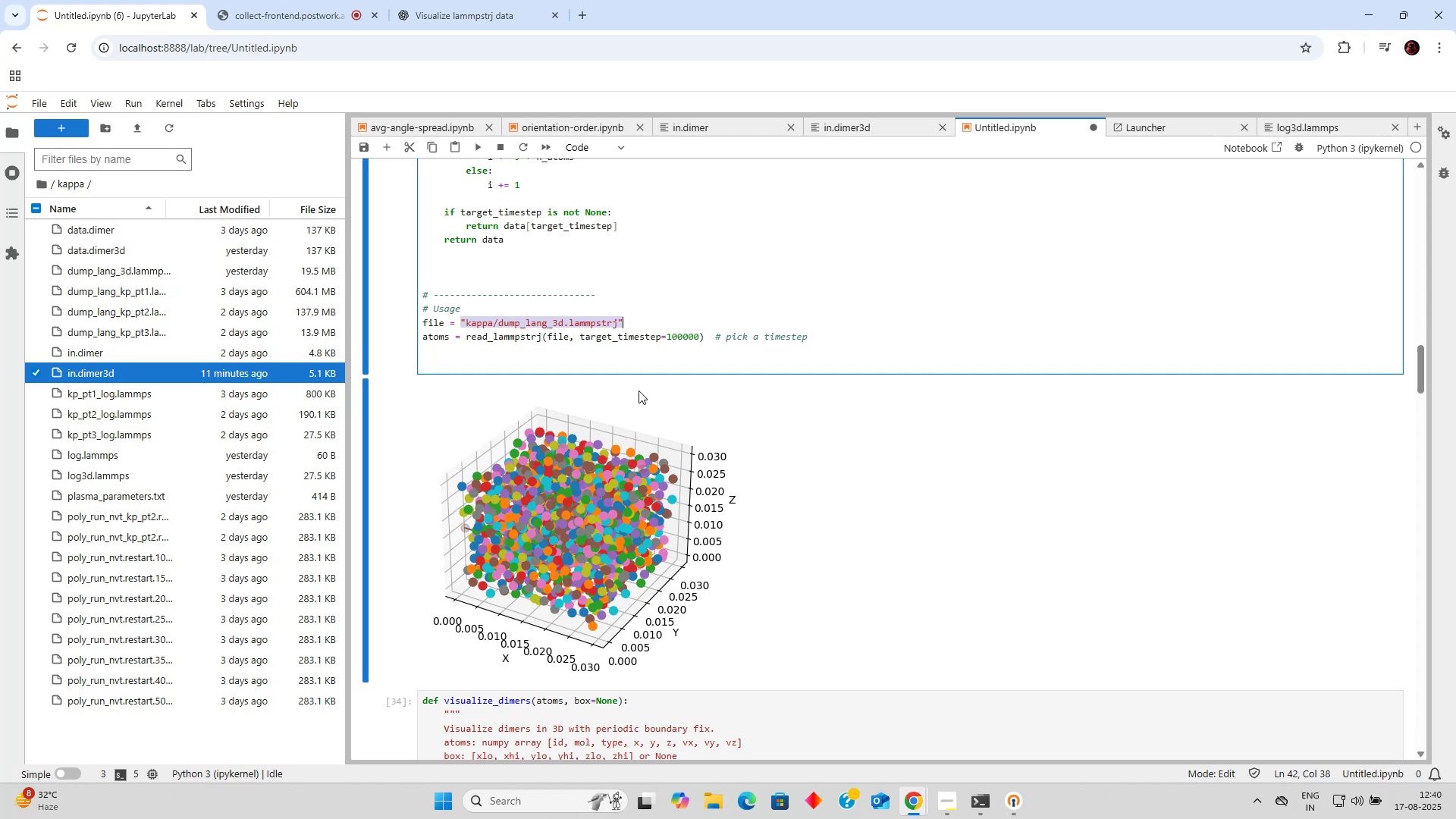 
scroll: coordinate [610, 460], scroll_direction: down, amount: 53.0
 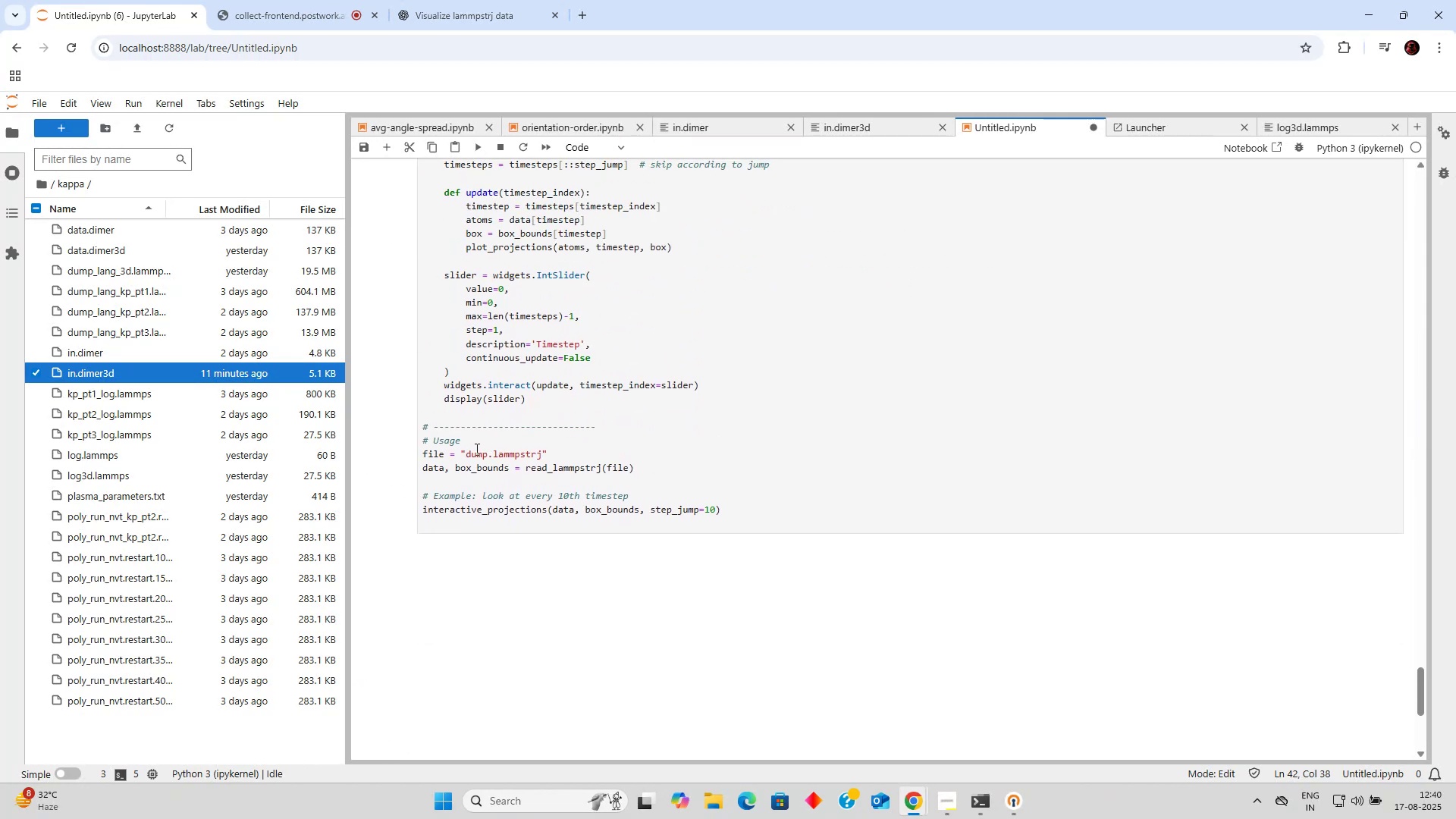 
left_click_drag(start_coordinate=[456, 454], to_coordinate=[581, 458])
 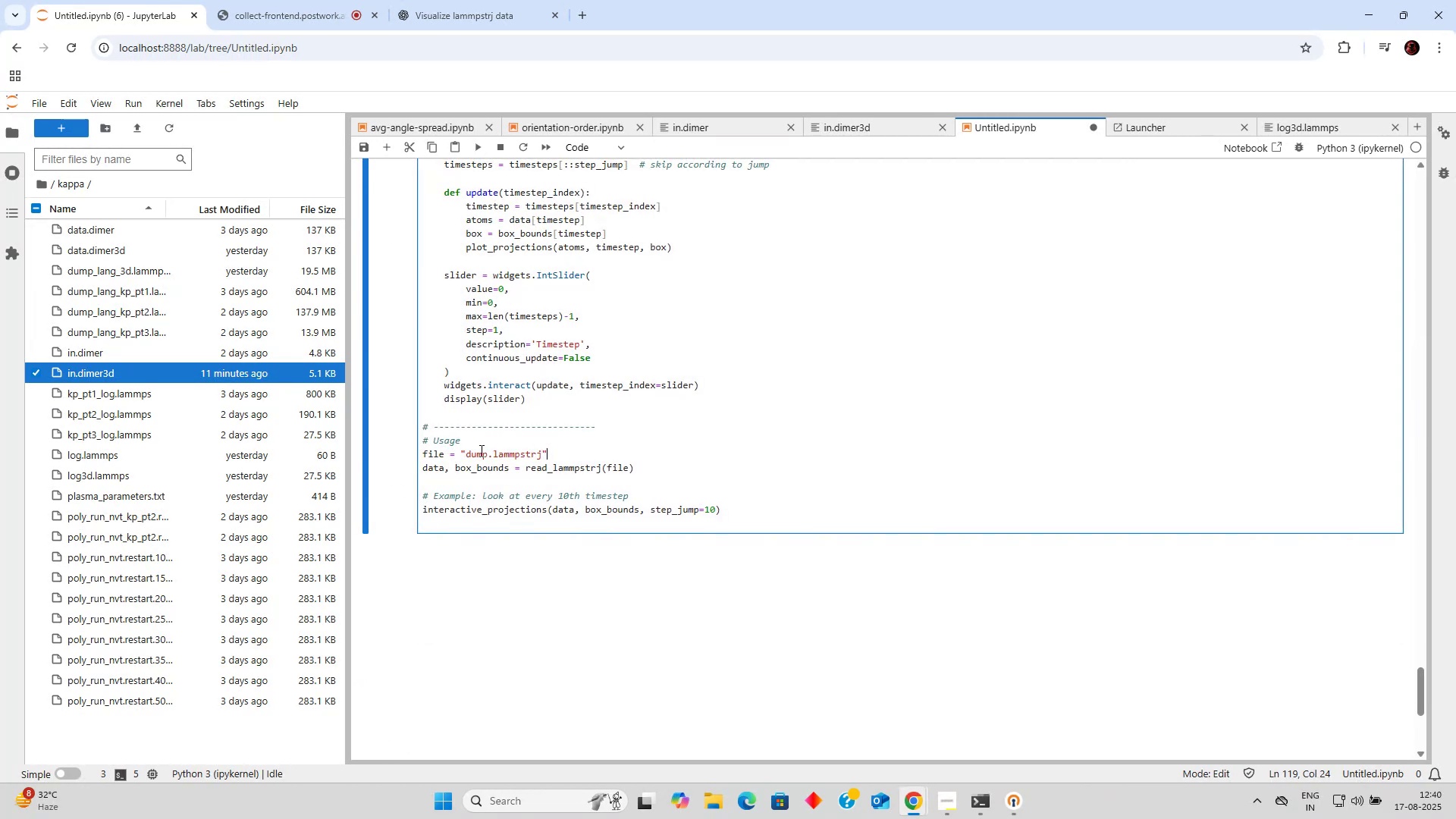 
left_click_drag(start_coordinate=[462, 450], to_coordinate=[610, 455])
 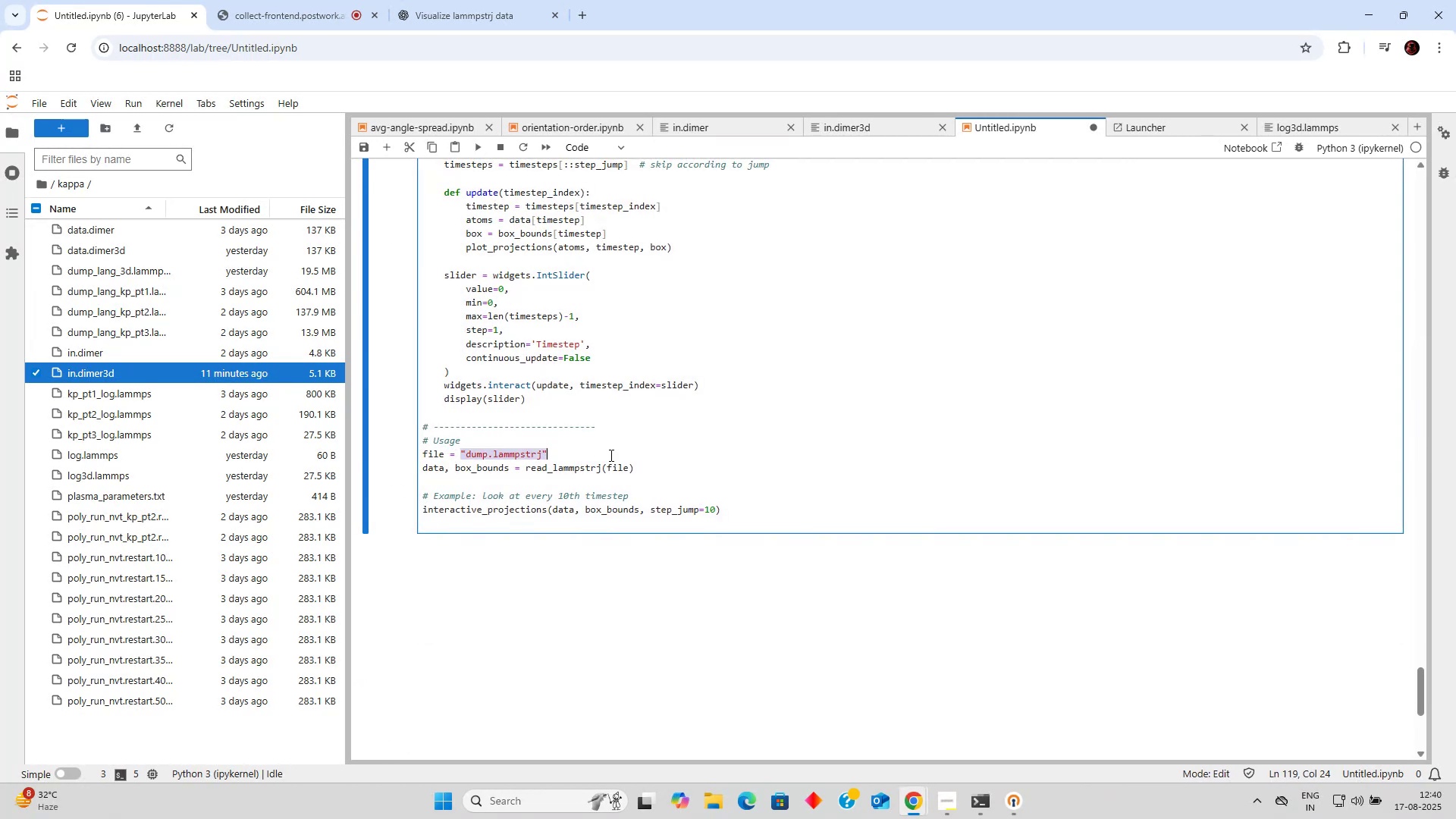 
key(Control+V)
 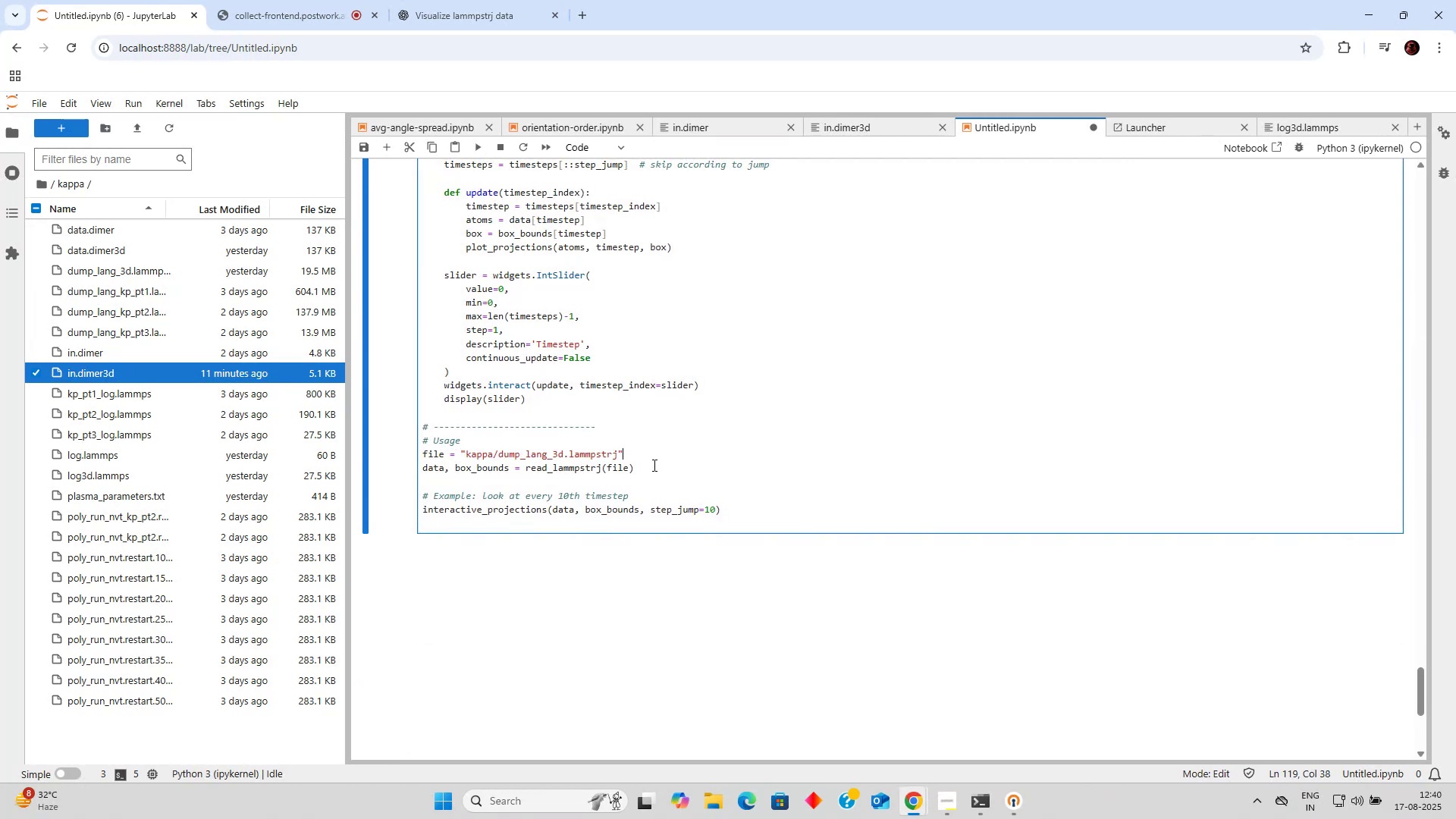 
double_click([625, 474])
 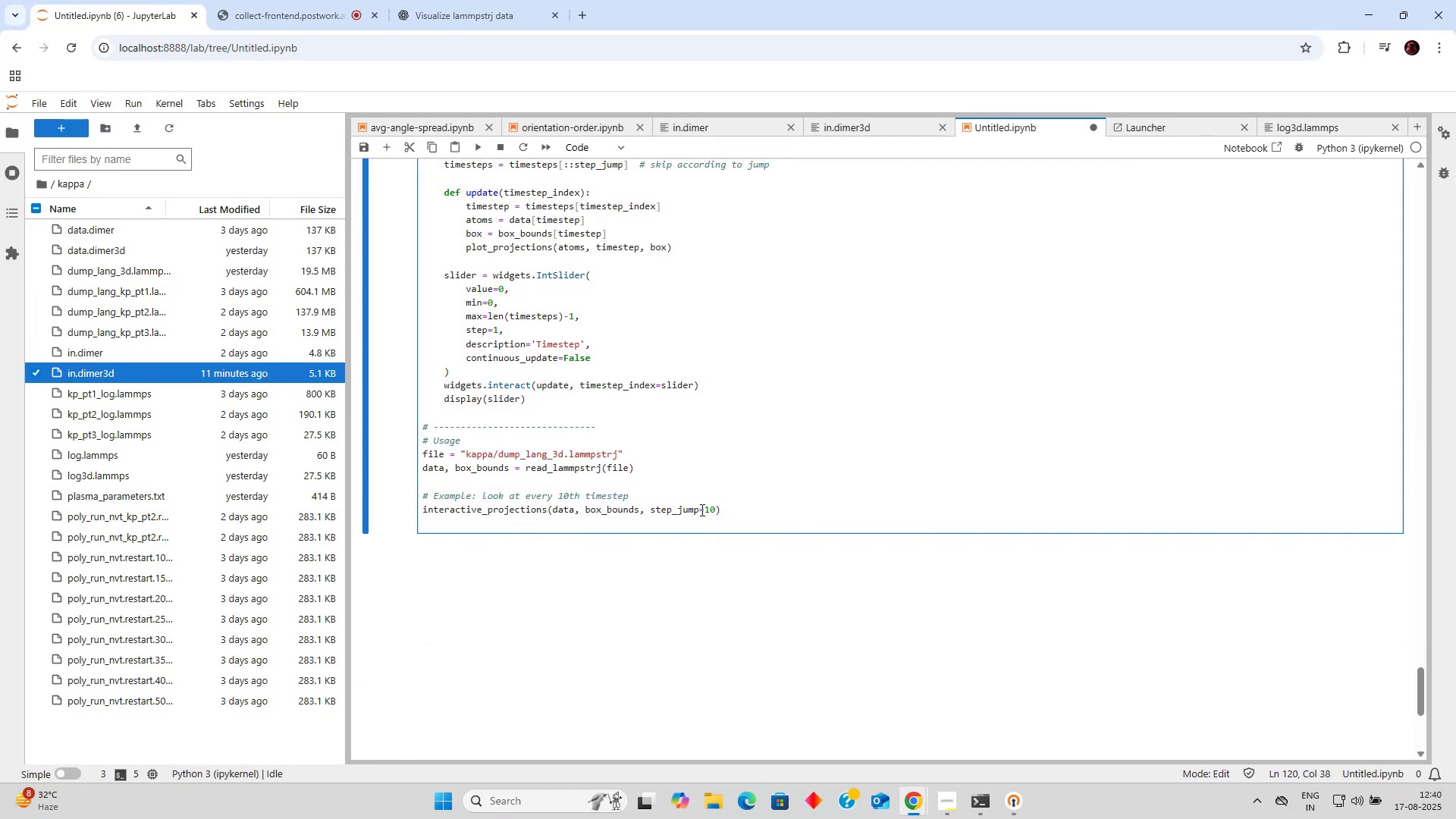 
left_click([710, 513])
 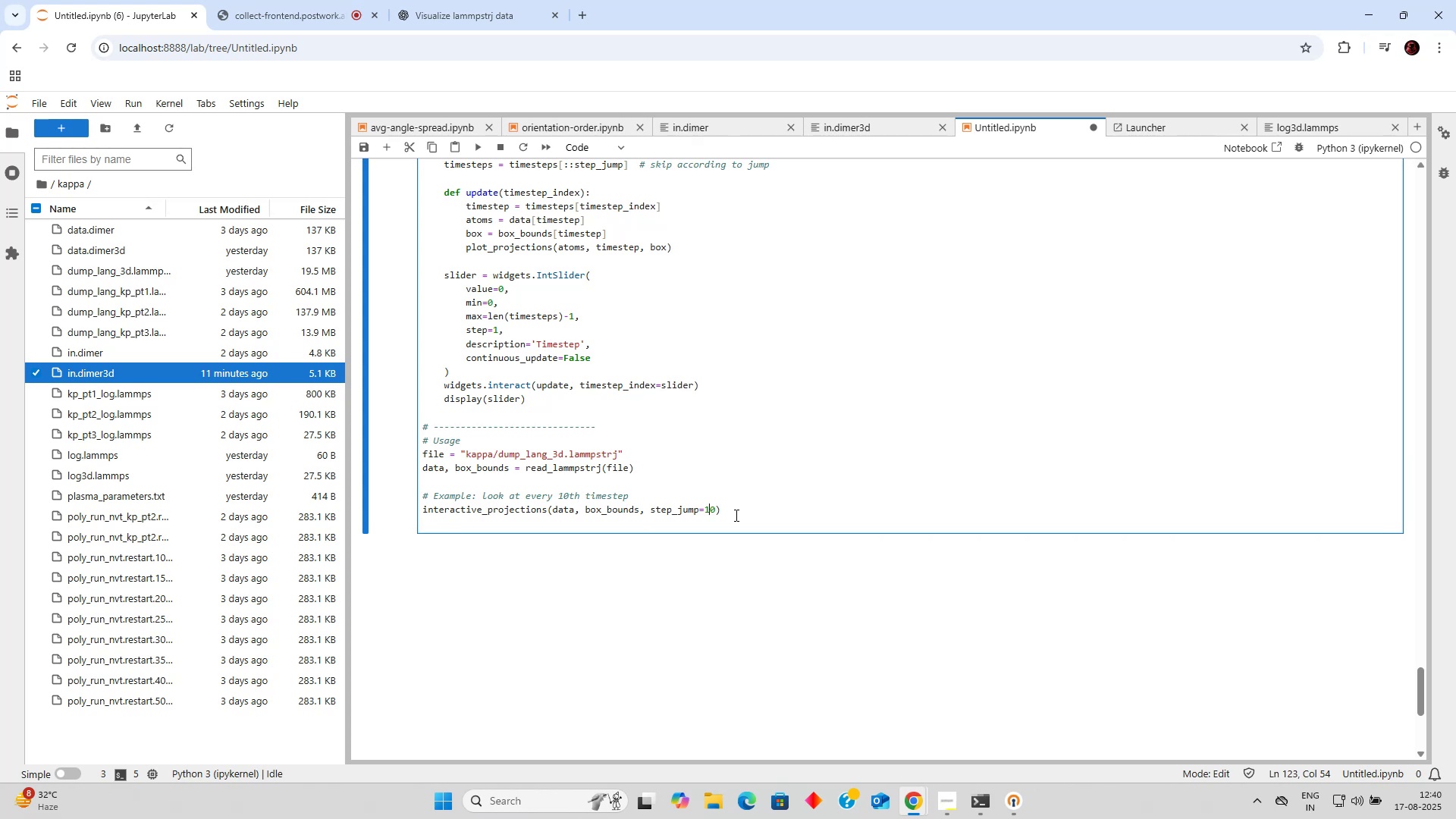 
wait(5.39)
 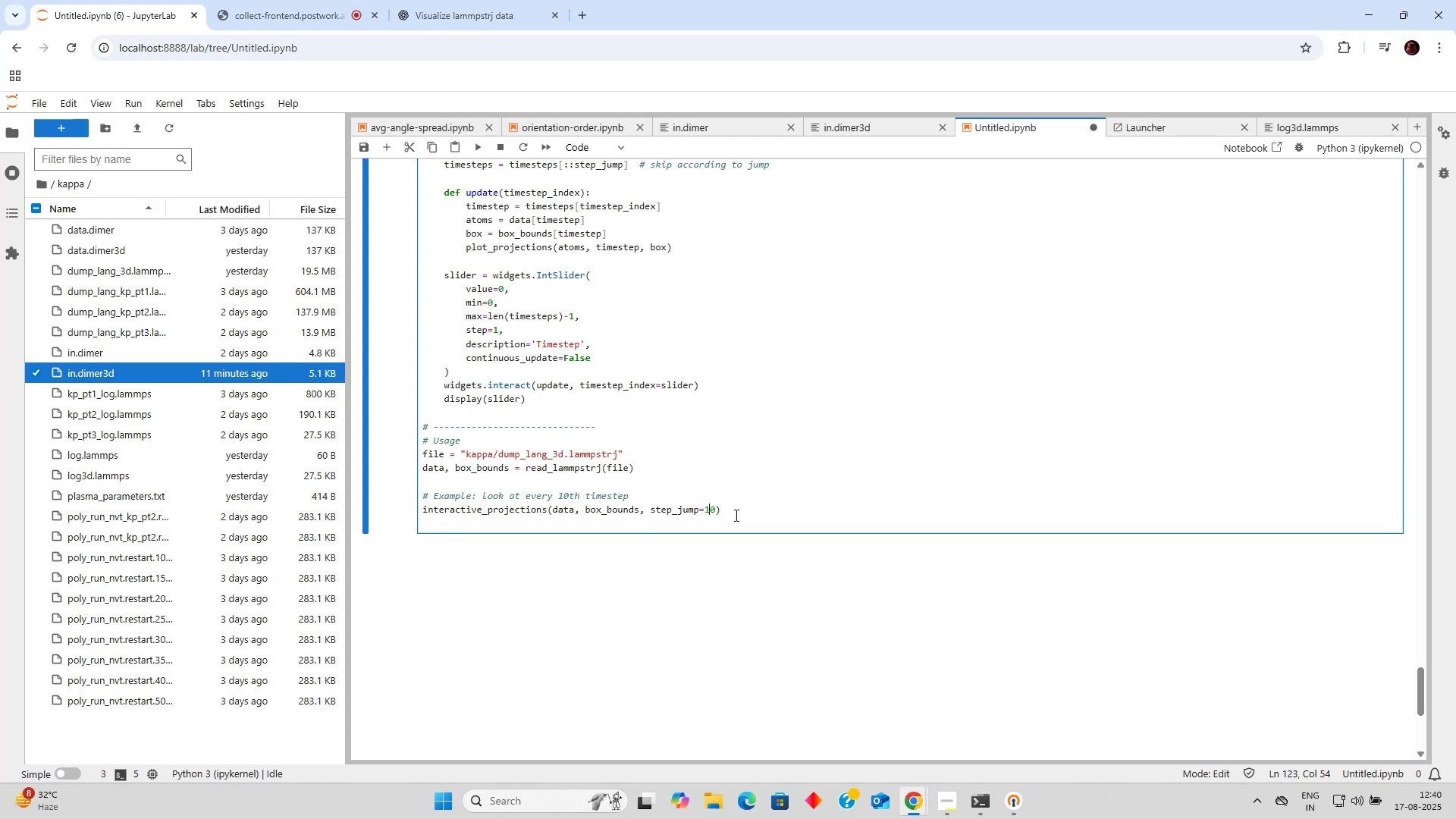 
key(0)
 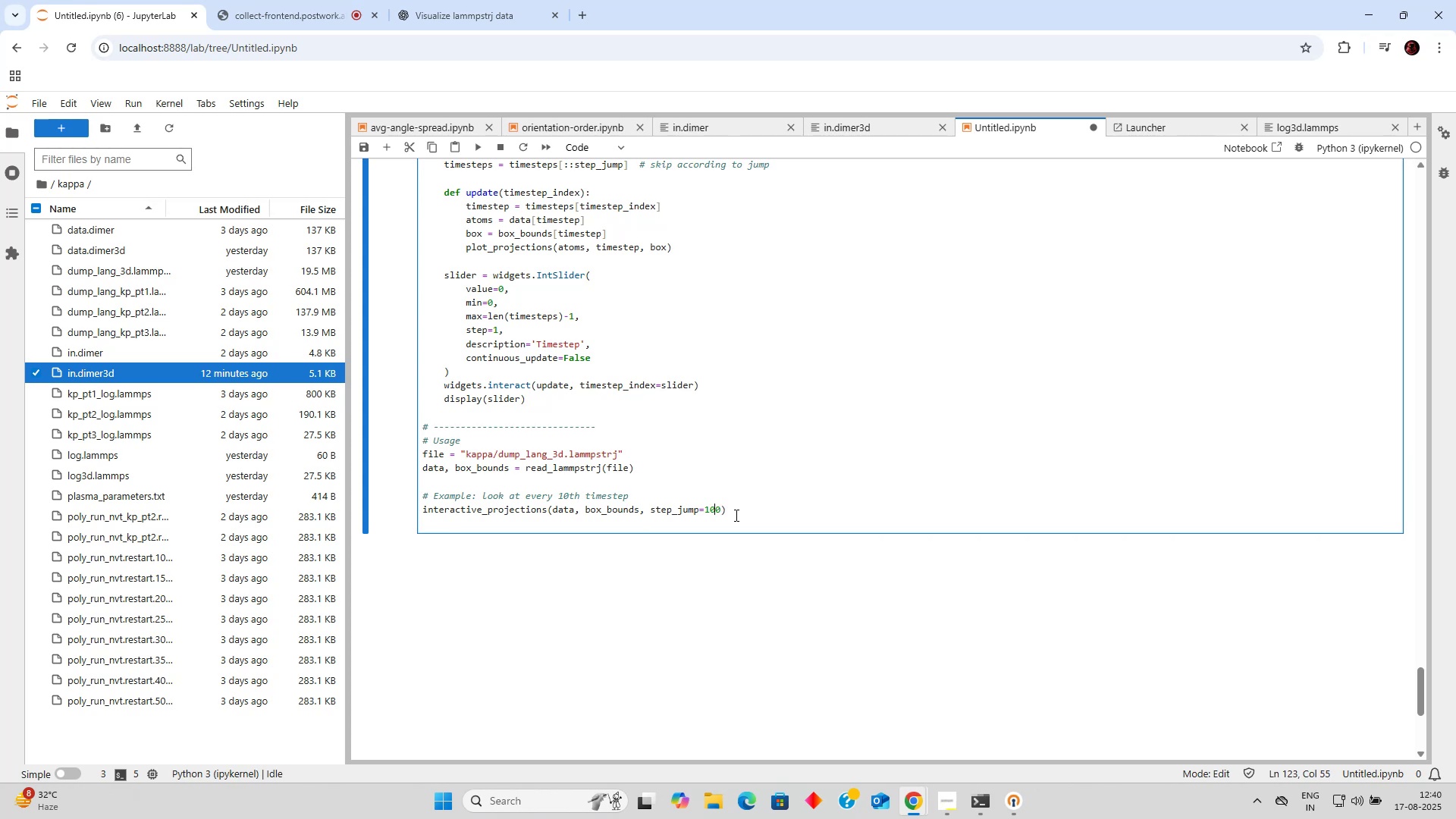 
type(00)
 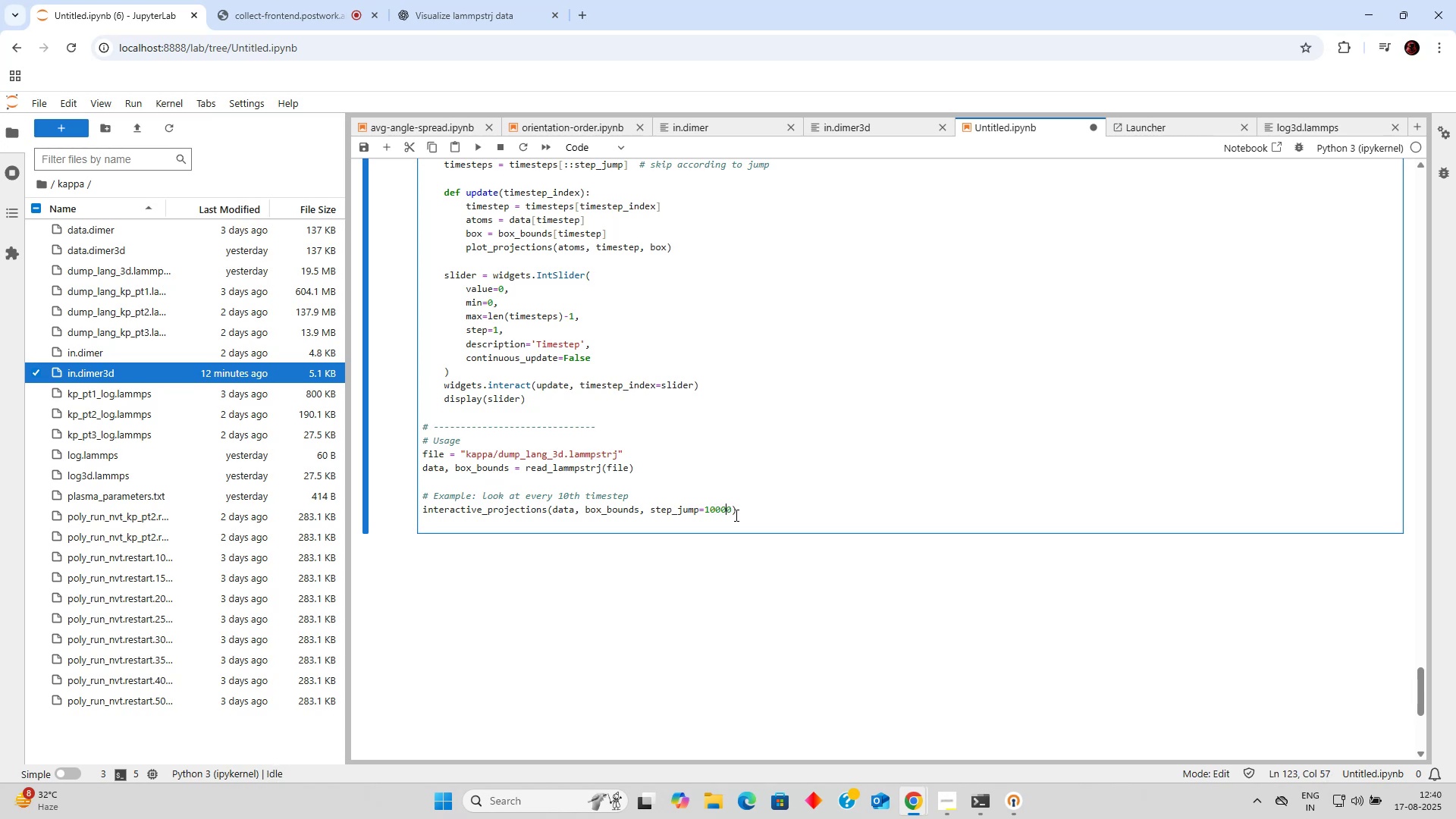 
key(Control+Enter)
 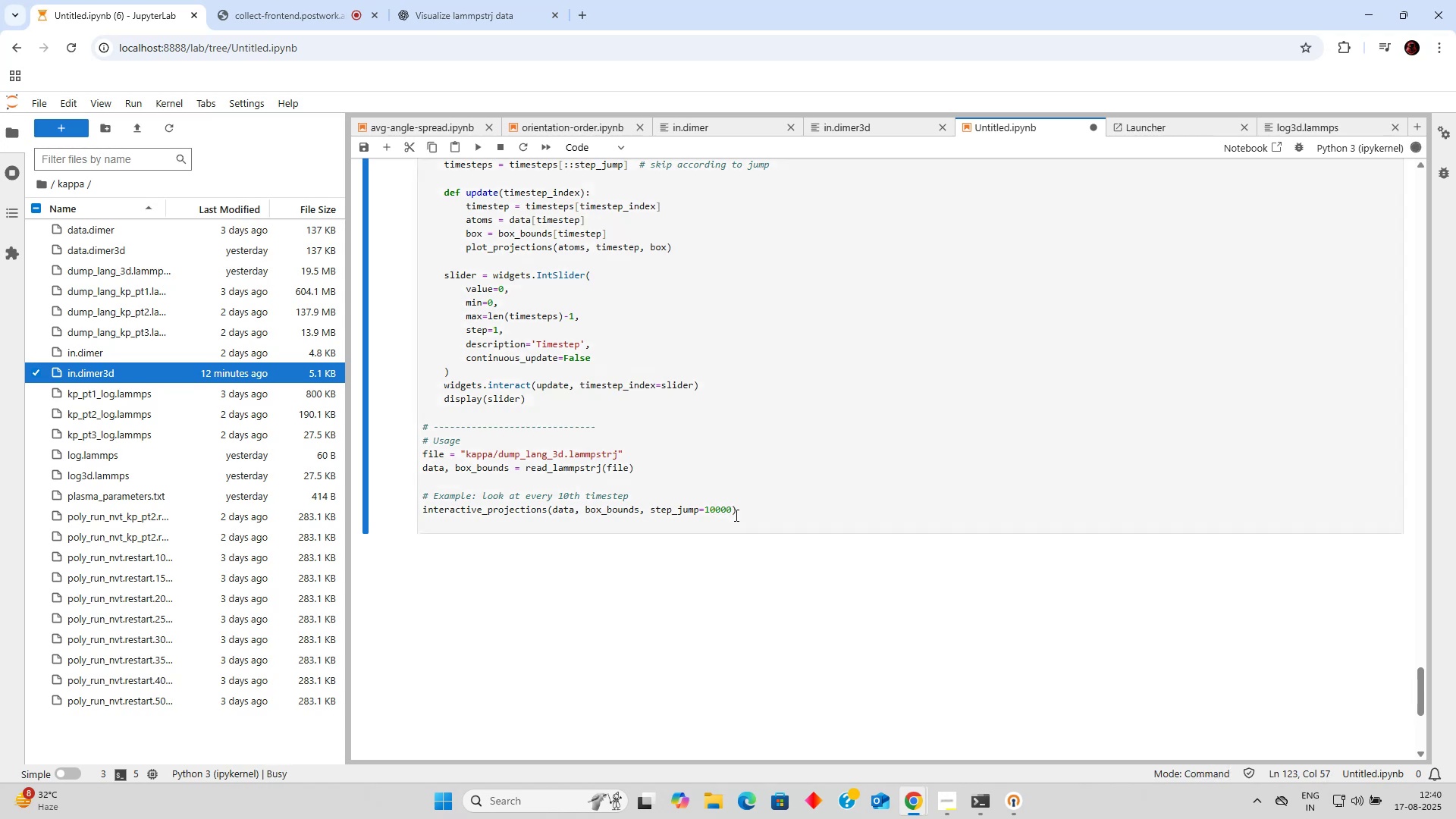 
scroll: coordinate [711, 509], scroll_direction: up, amount: 5.0
 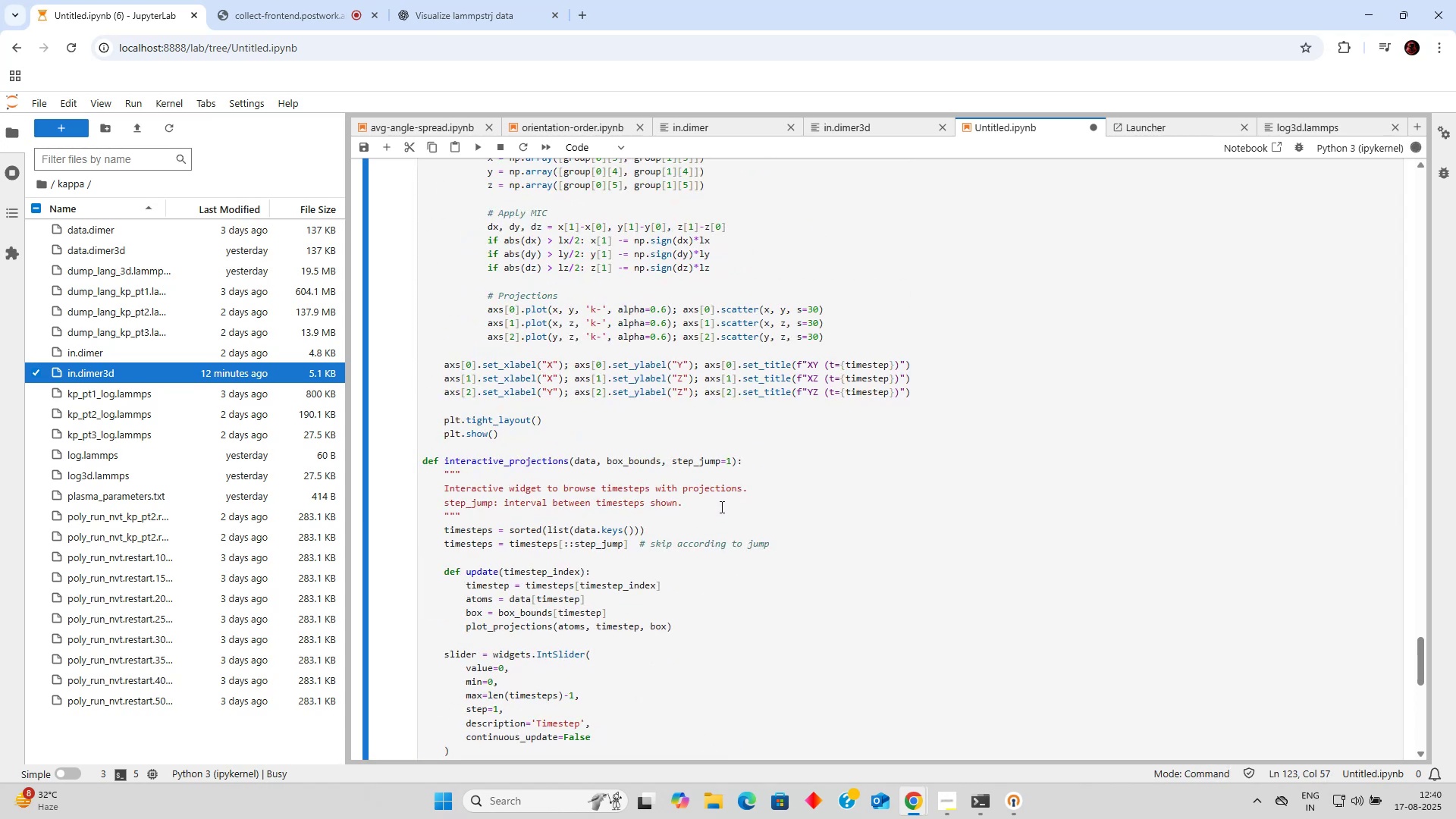 
scroll: coordinate [723, 511], scroll_direction: down, amount: 8.0
 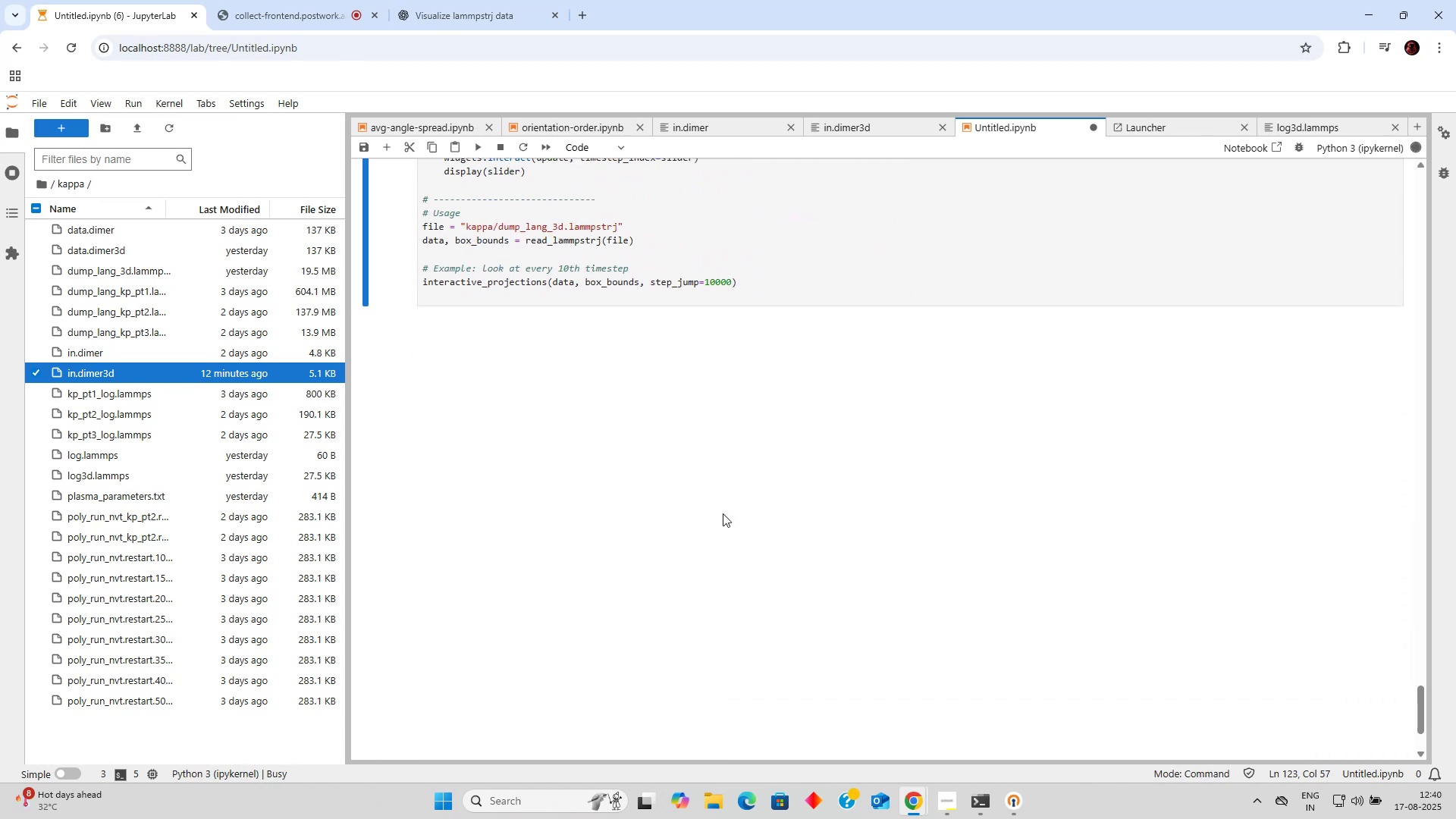 
scroll: coordinate [742, 507], scroll_direction: up, amount: 8.0
 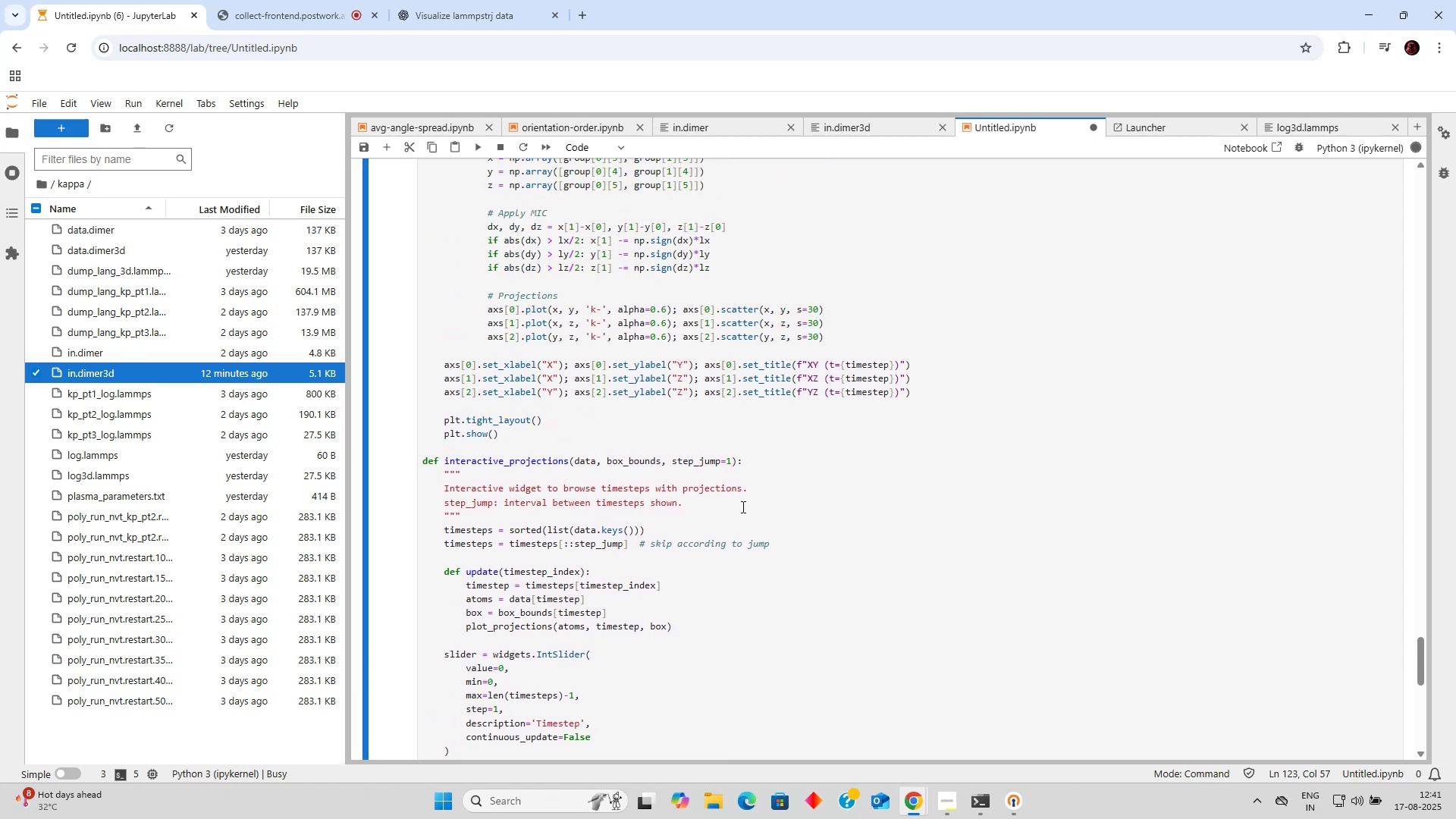 
scroll: coordinate [742, 507], scroll_direction: none, amount: 0.0
 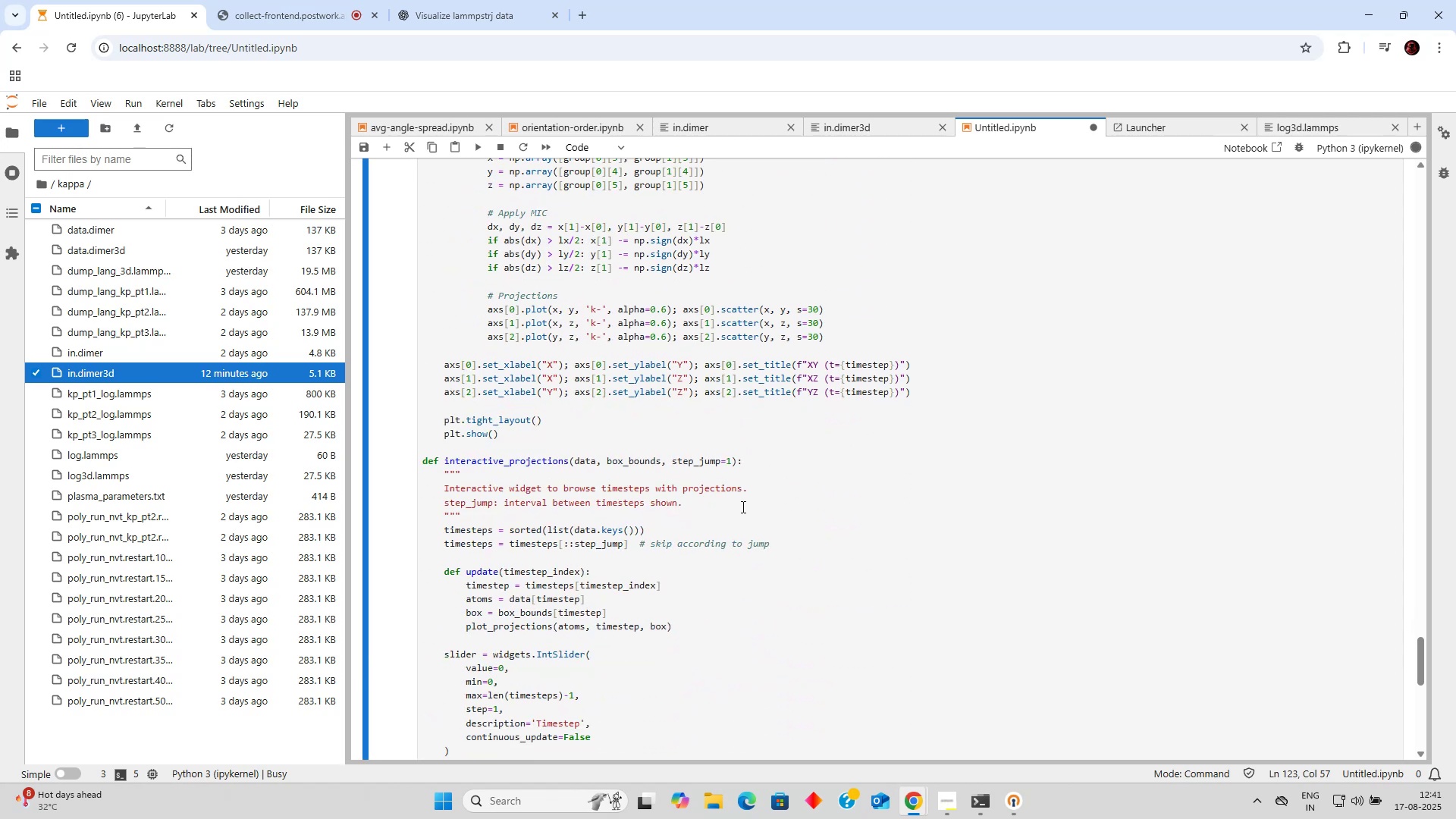 
scroll: coordinate [742, 507], scroll_direction: down, amount: 3.0
 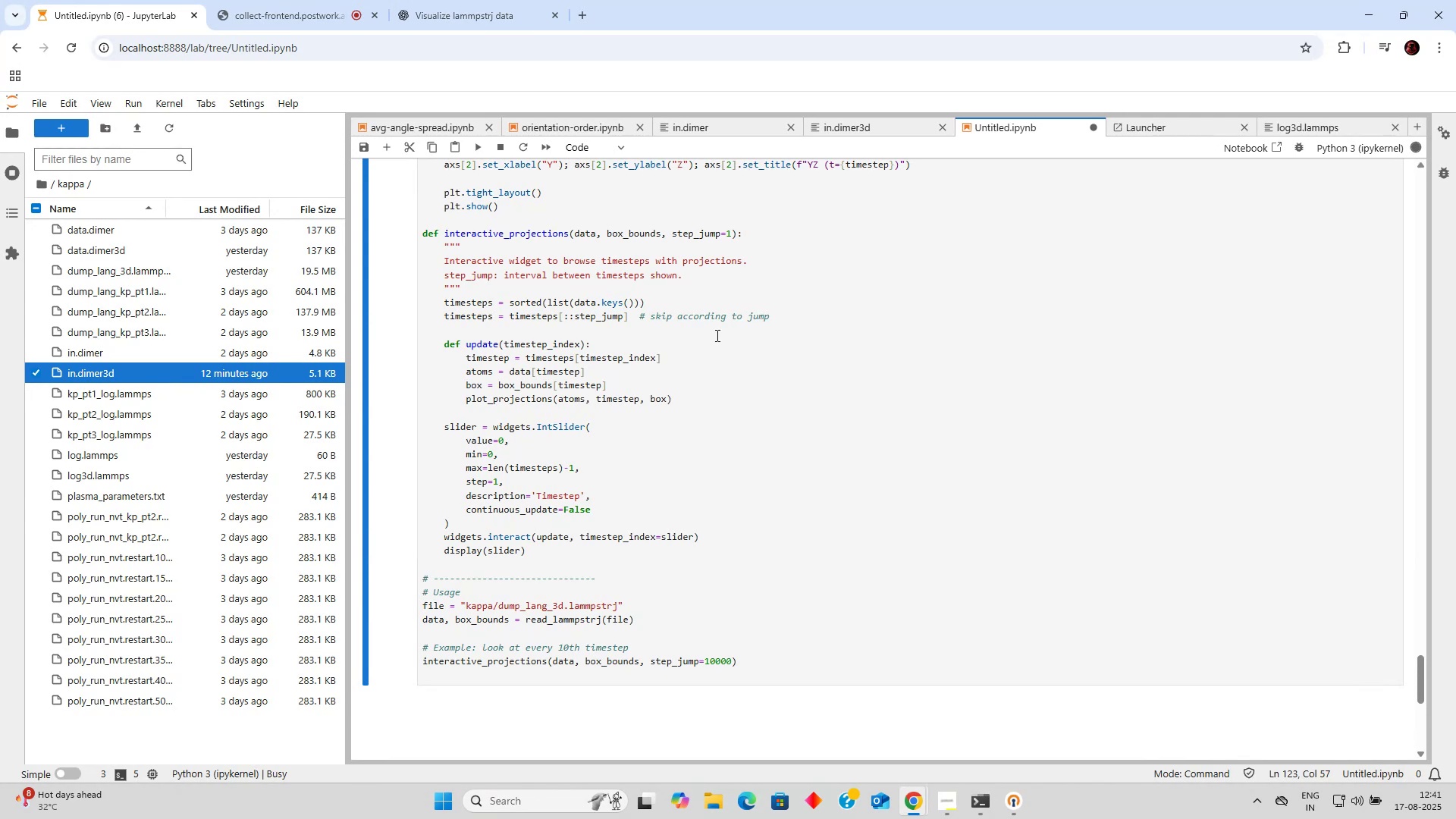 
wait(16.48)
 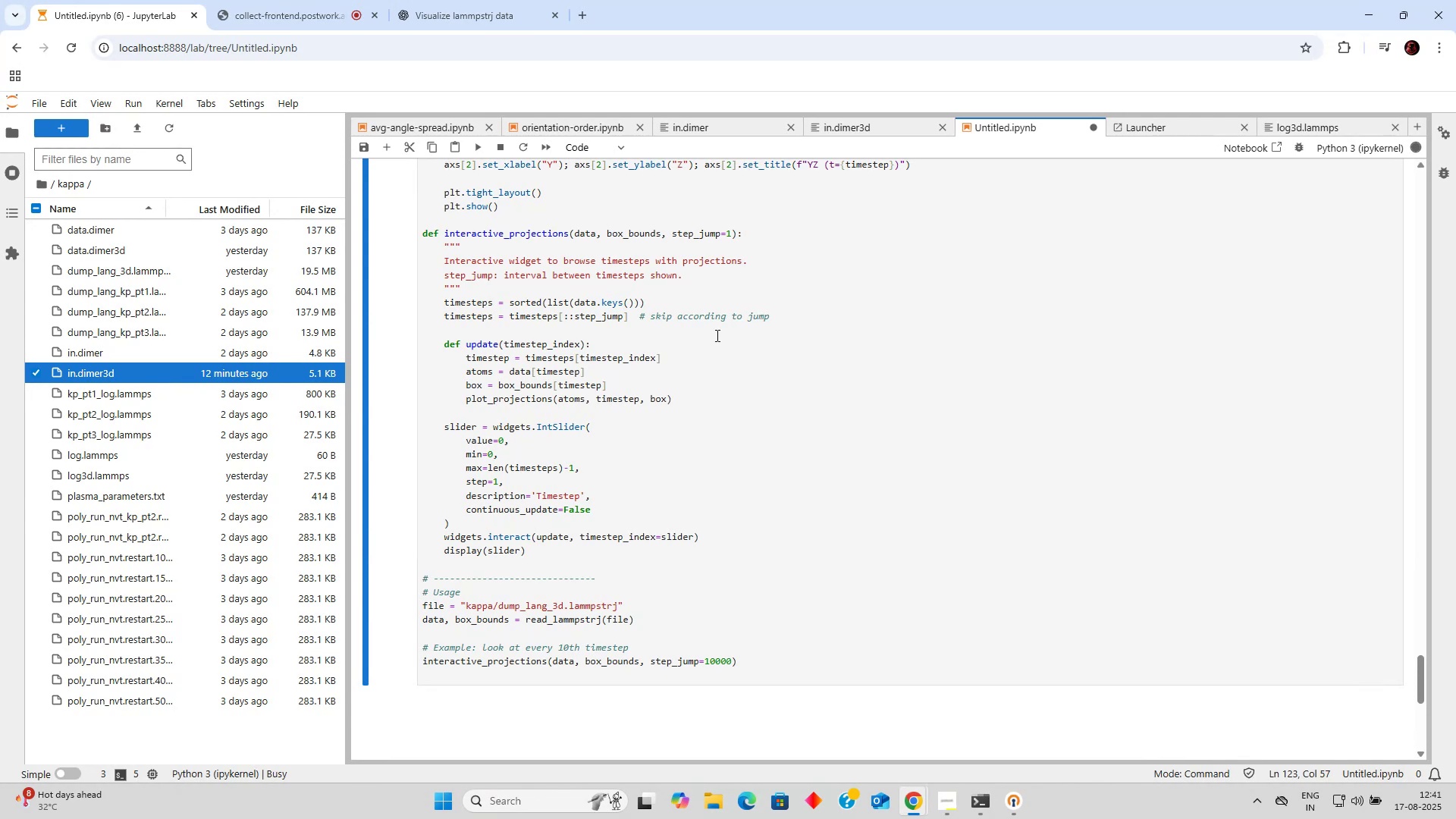 
scroll: coordinate [675, 481], scroll_direction: up, amount: 5.0
 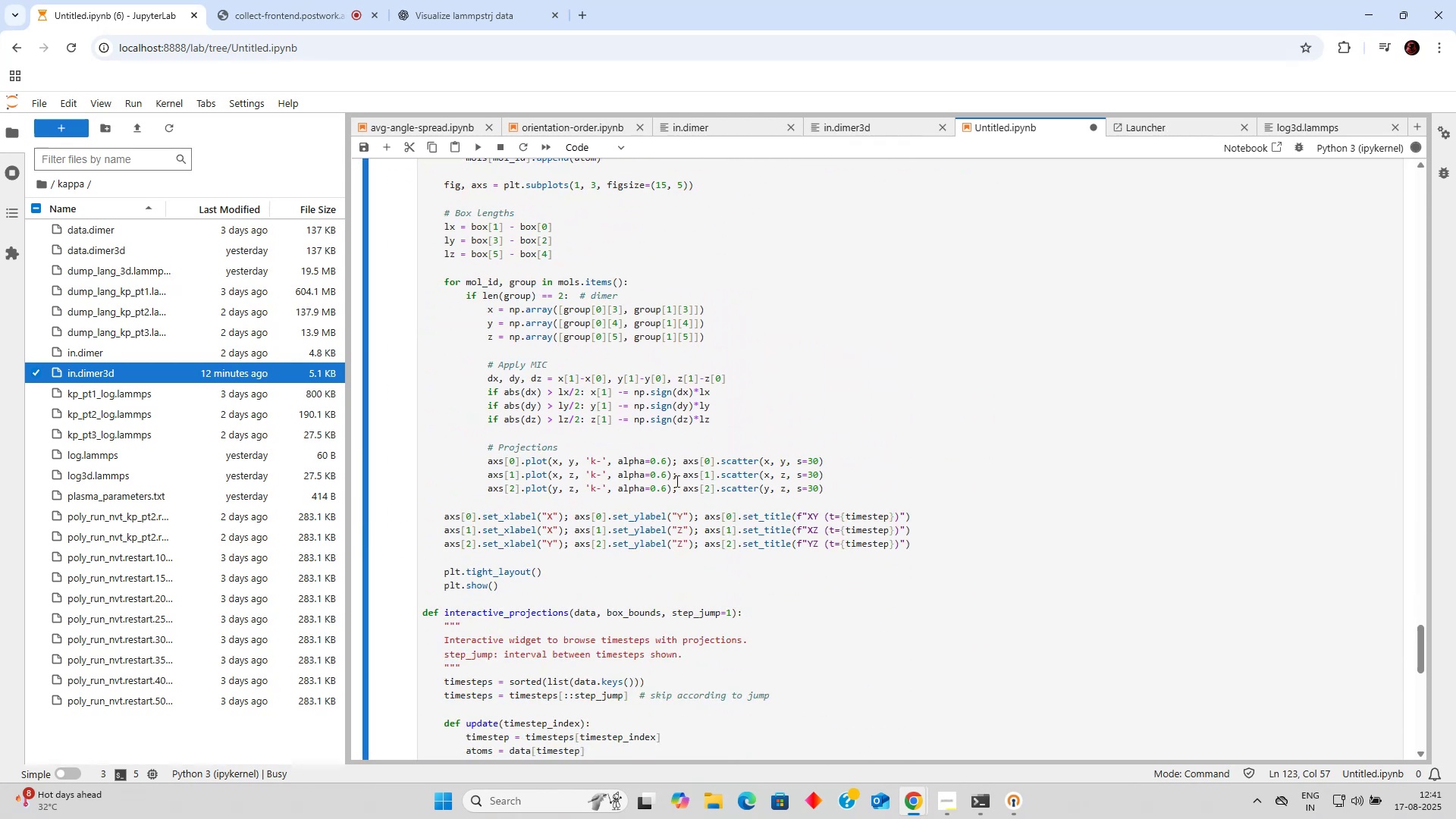 
scroll: coordinate [679, 482], scroll_direction: down, amount: 7.0
 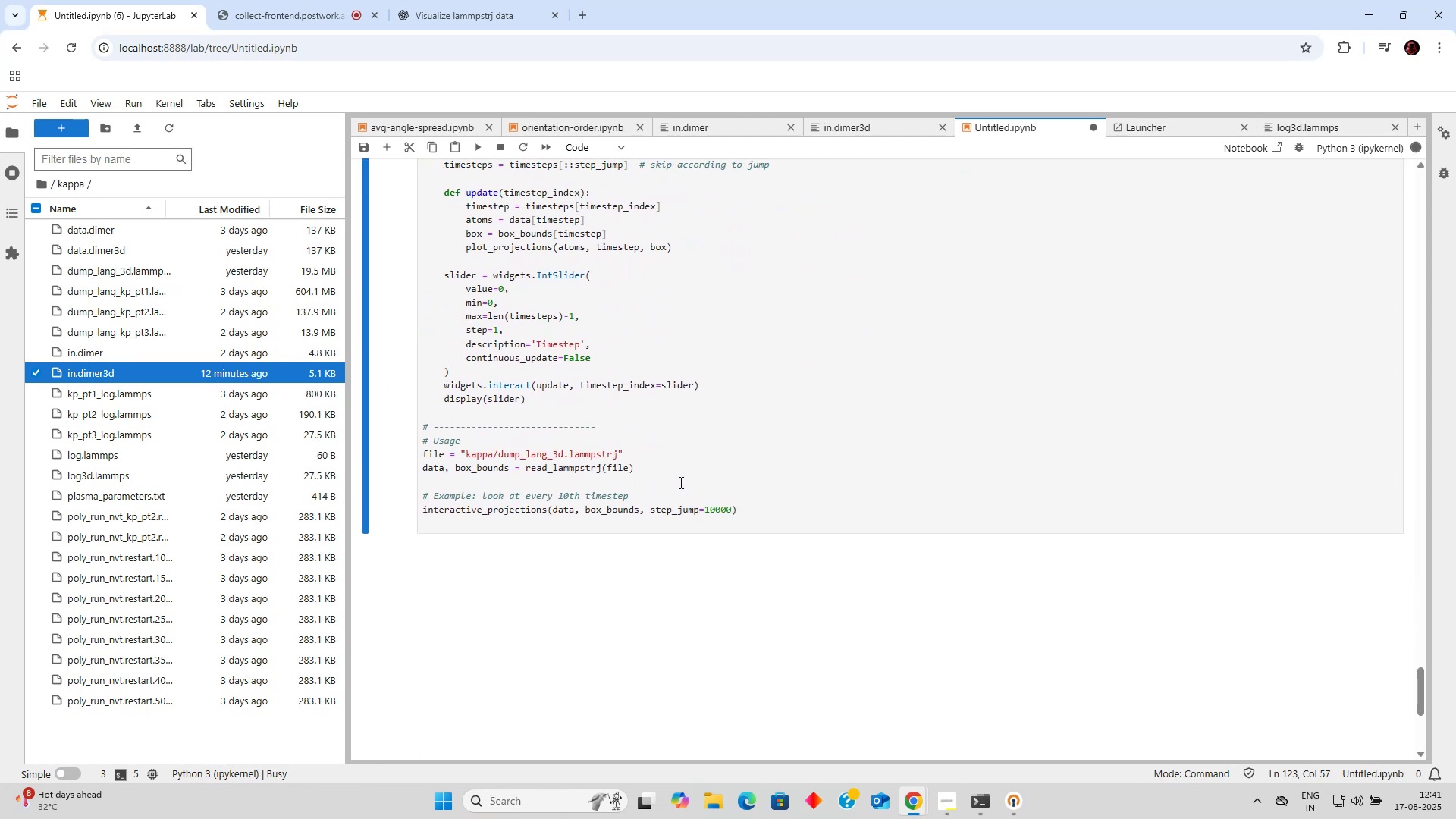 
scroll: coordinate [679, 482], scroll_direction: up, amount: 4.0
 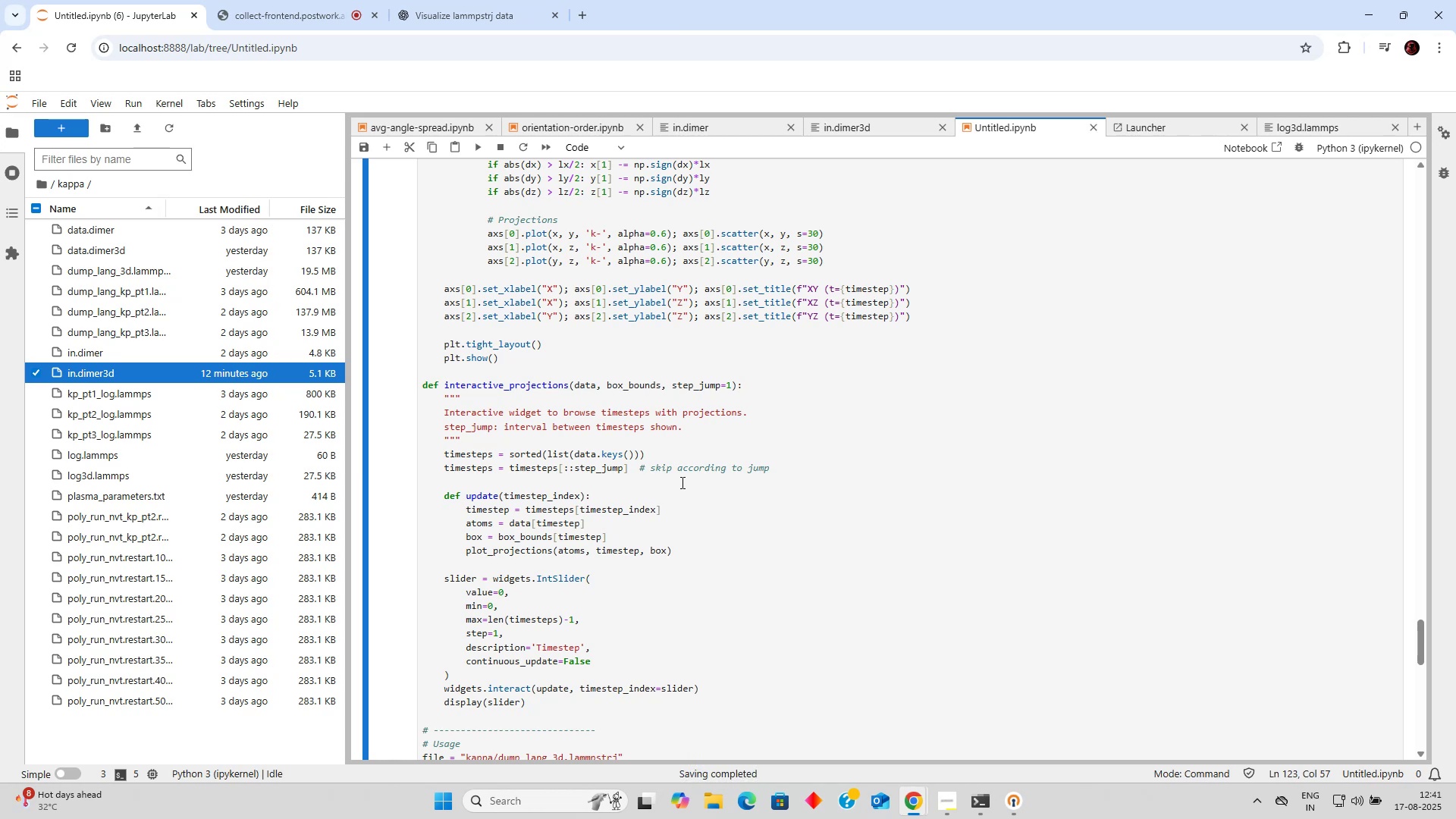 
scroll: coordinate [677, 435], scroll_direction: down, amount: 9.0
 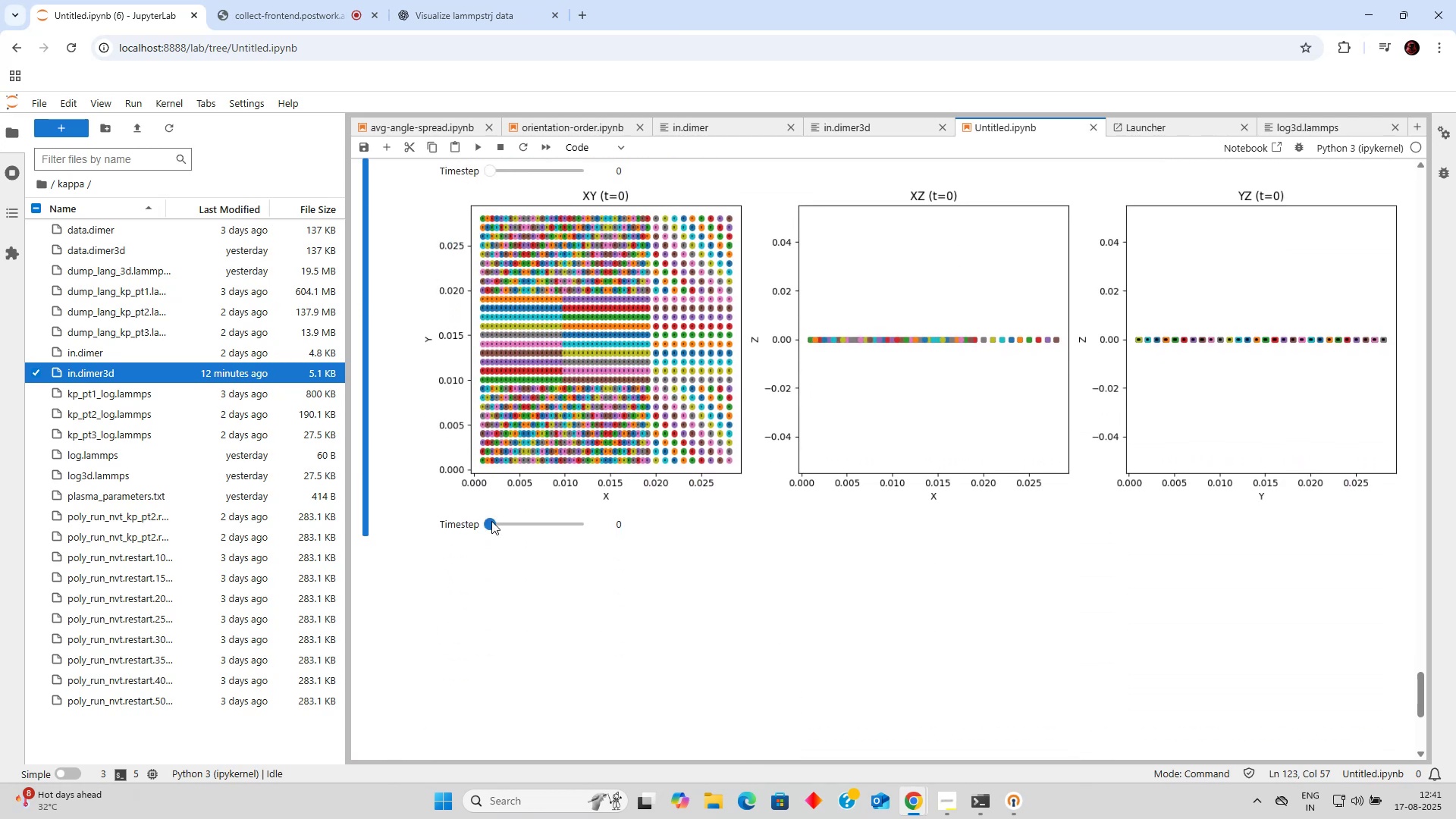 
left_click_drag(start_coordinate=[493, 526], to_coordinate=[502, 526])
 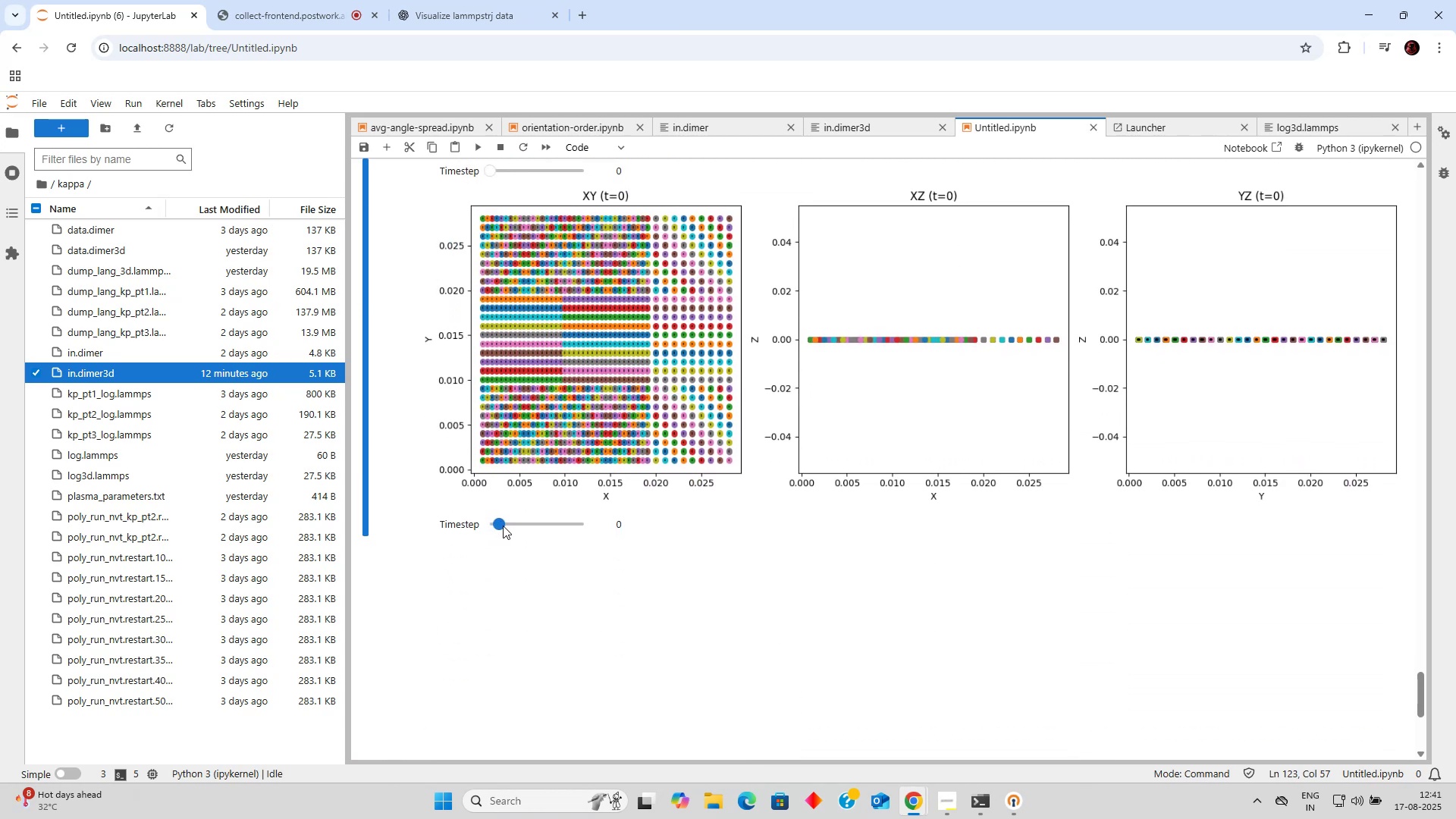 
left_click_drag(start_coordinate=[500, 526], to_coordinate=[541, 526])
 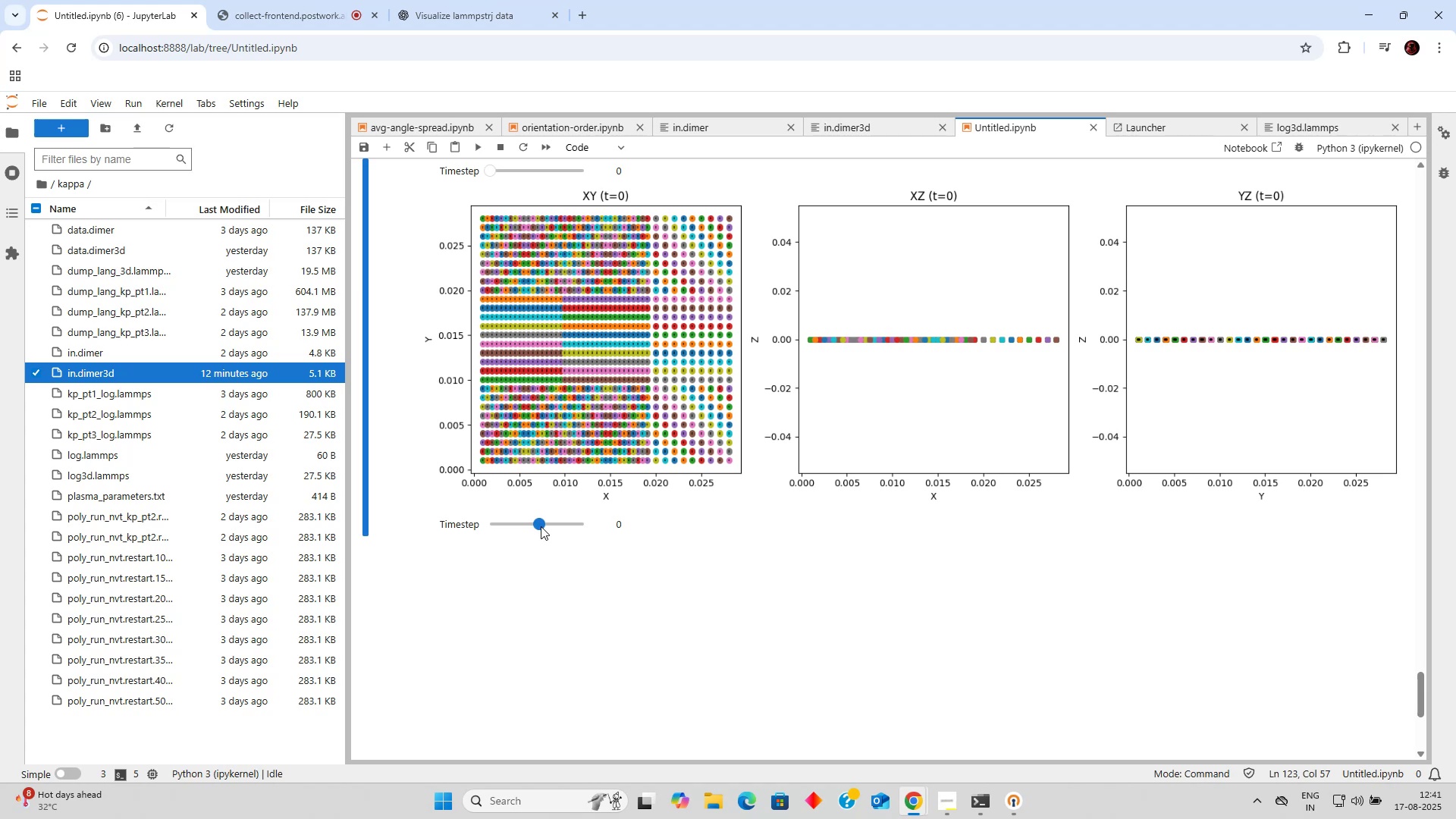 
left_click_drag(start_coordinate=[538, 525], to_coordinate=[650, 535])
 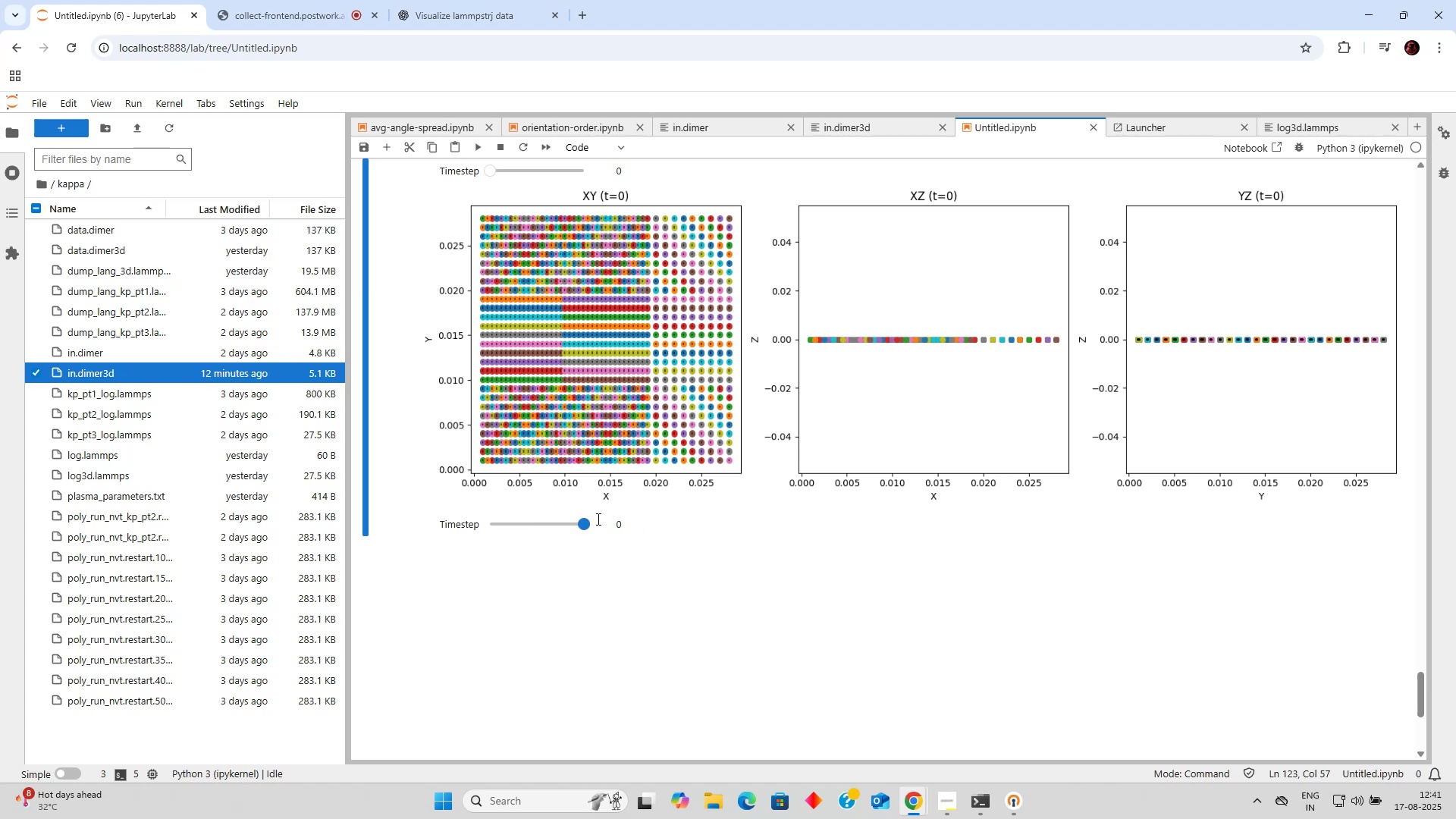 
left_click_drag(start_coordinate=[561, 527], to_coordinate=[537, 525])
 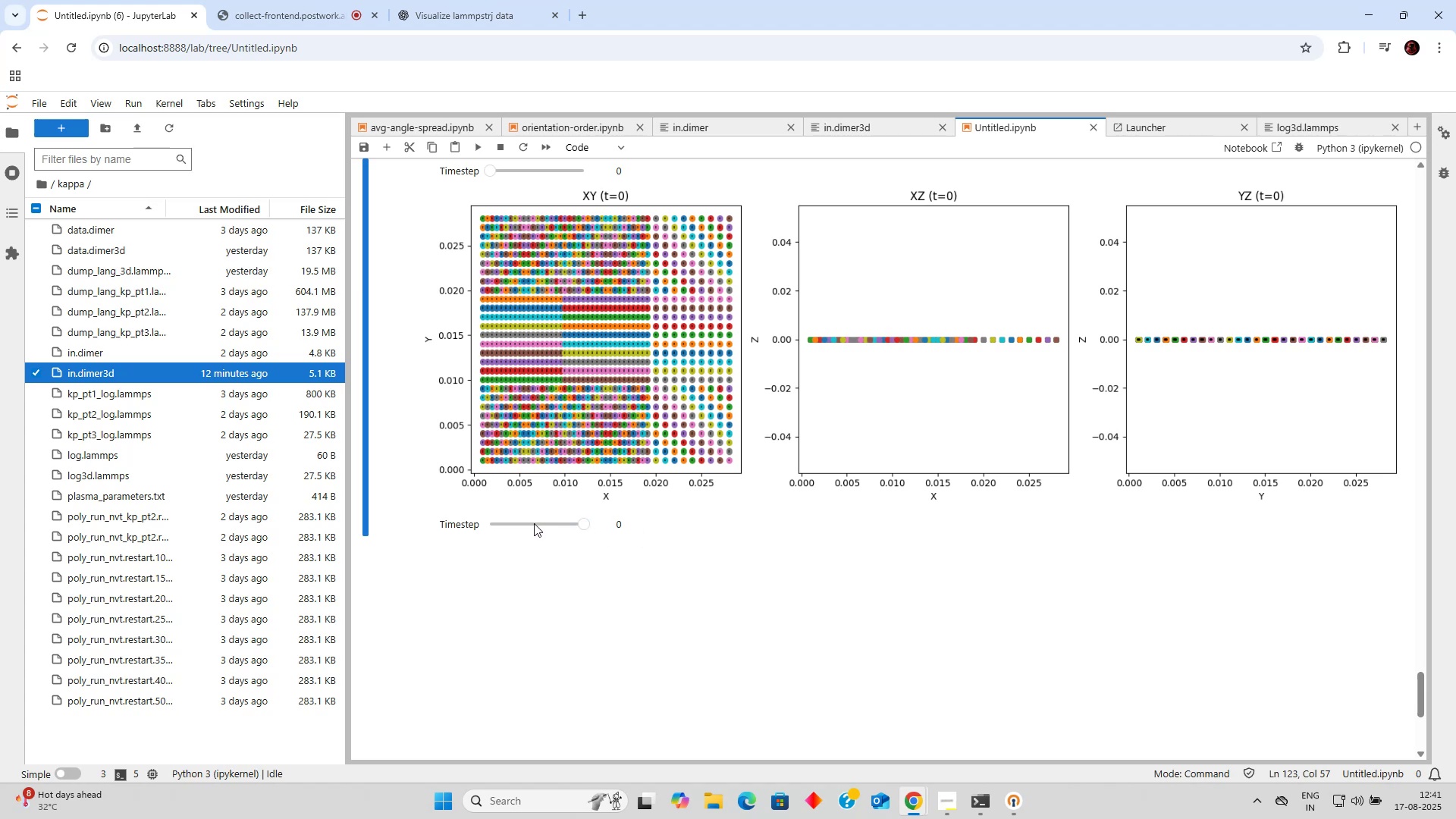 
left_click([535, 522])
 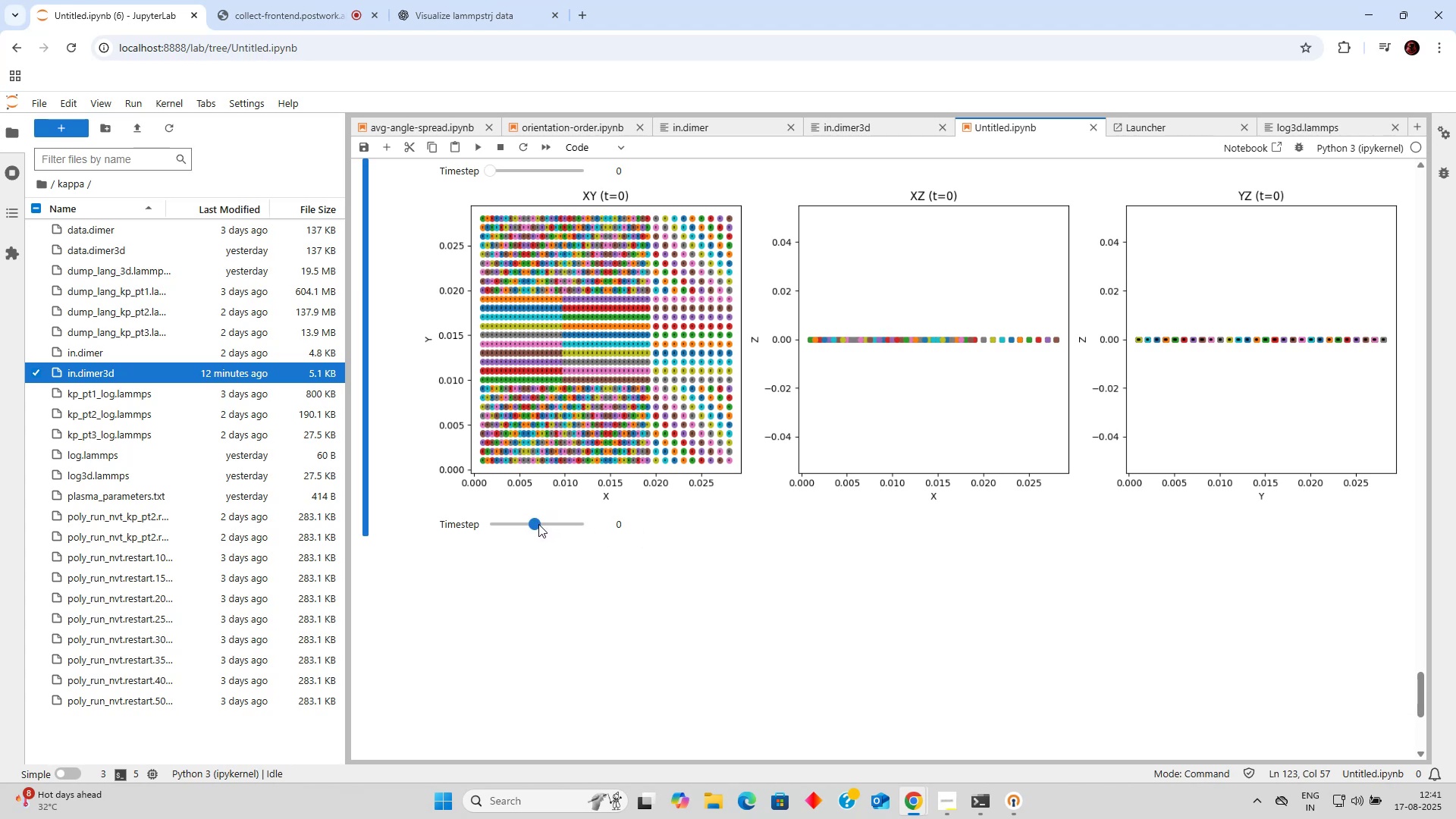 
scroll: coordinate [532, 511], scroll_direction: up, amount: 3.0
 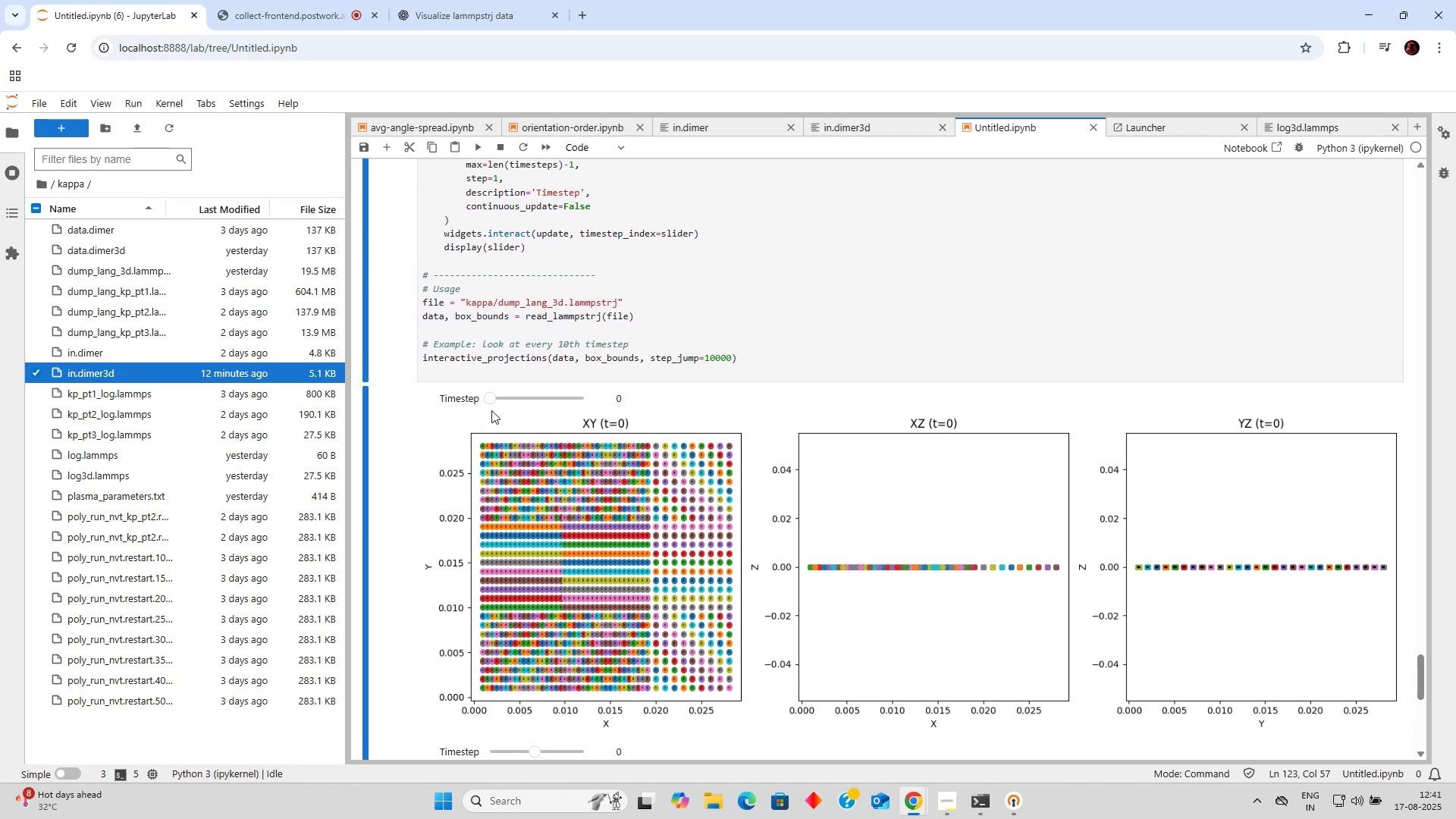 
left_click_drag(start_coordinate=[486, 399], to_coordinate=[516, 401])
 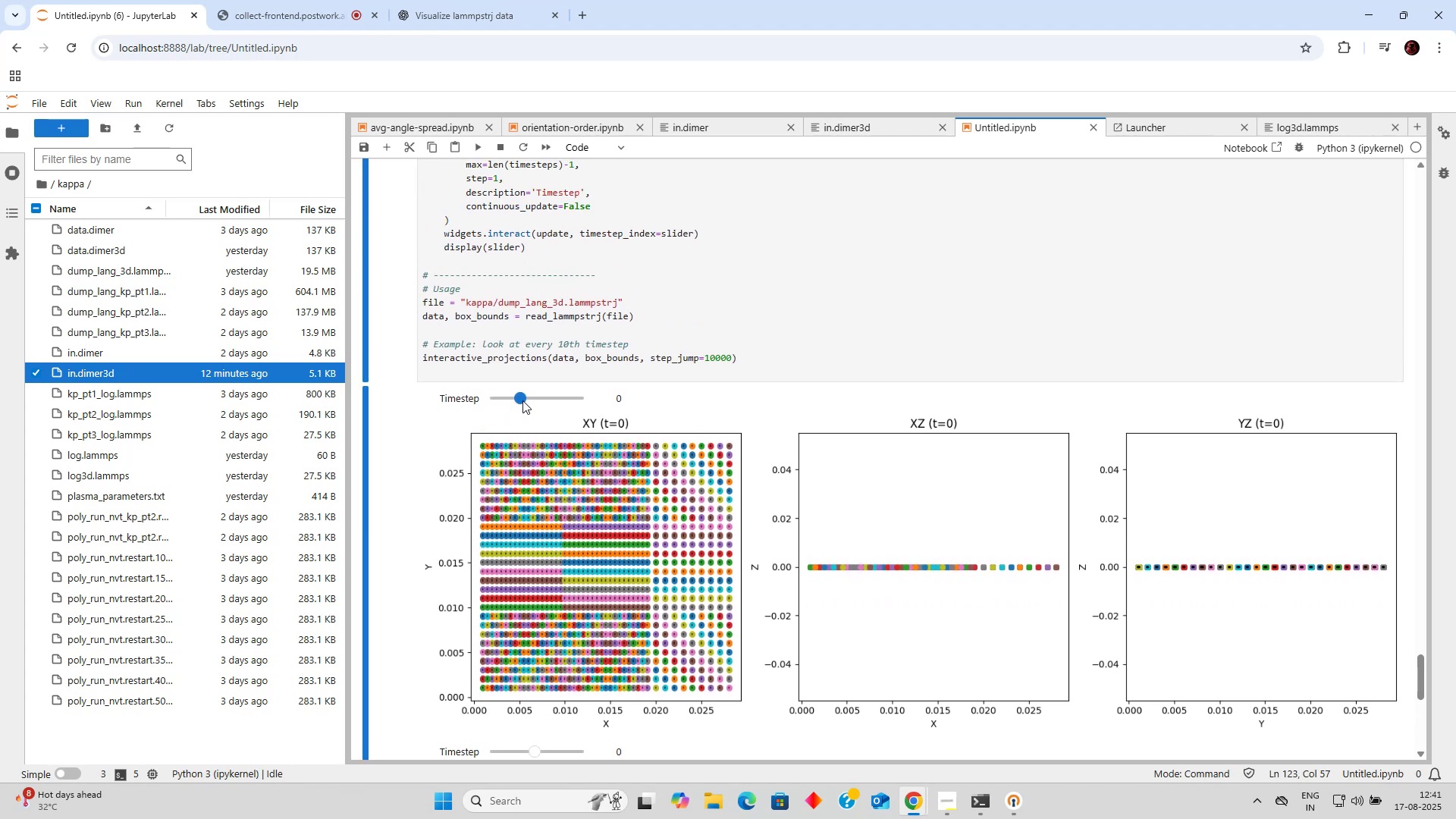 
left_click_drag(start_coordinate=[521, 400], to_coordinate=[541, 401])
 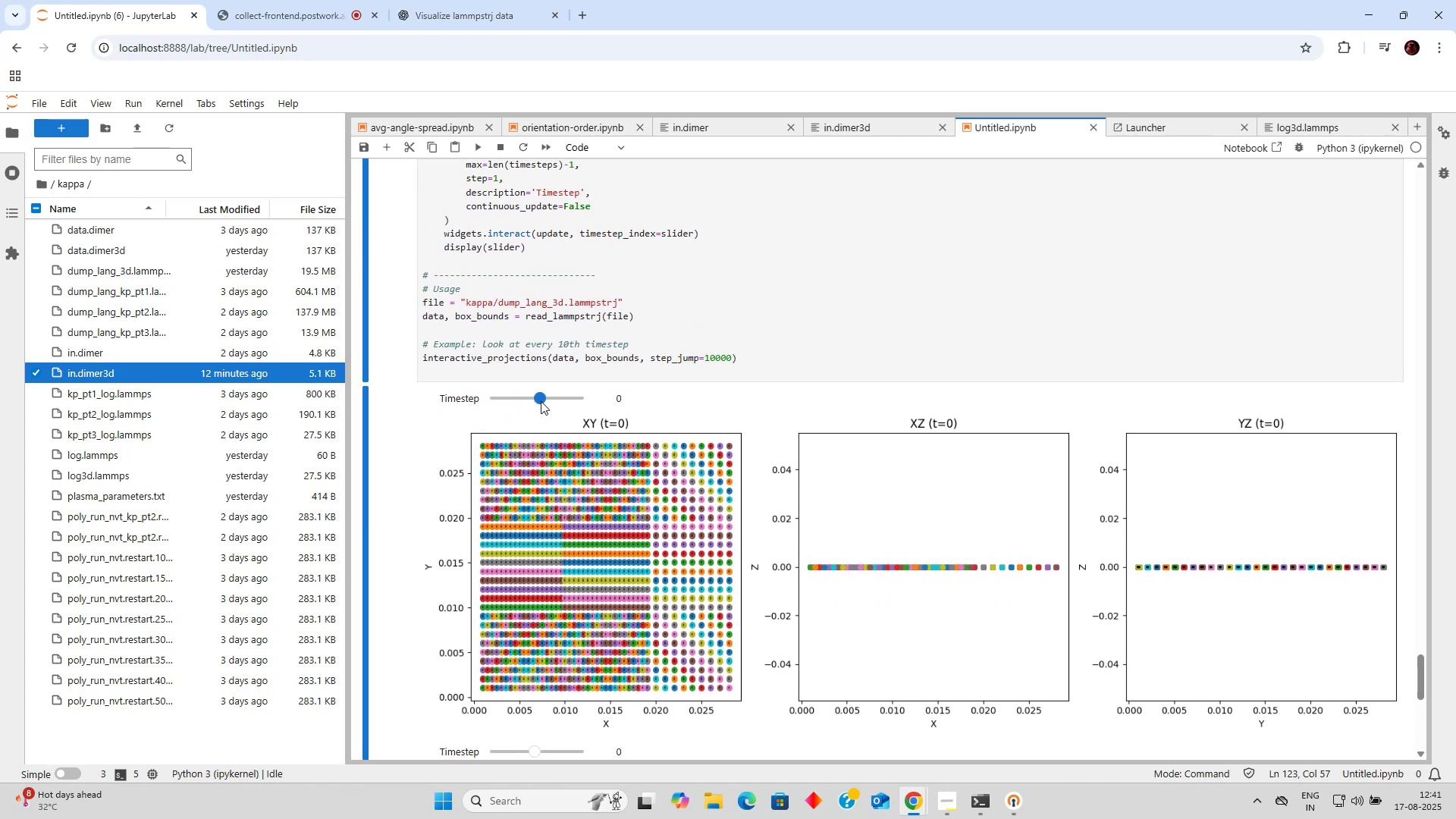 
scroll: coordinate [544, 410], scroll_direction: down, amount: 3.0
 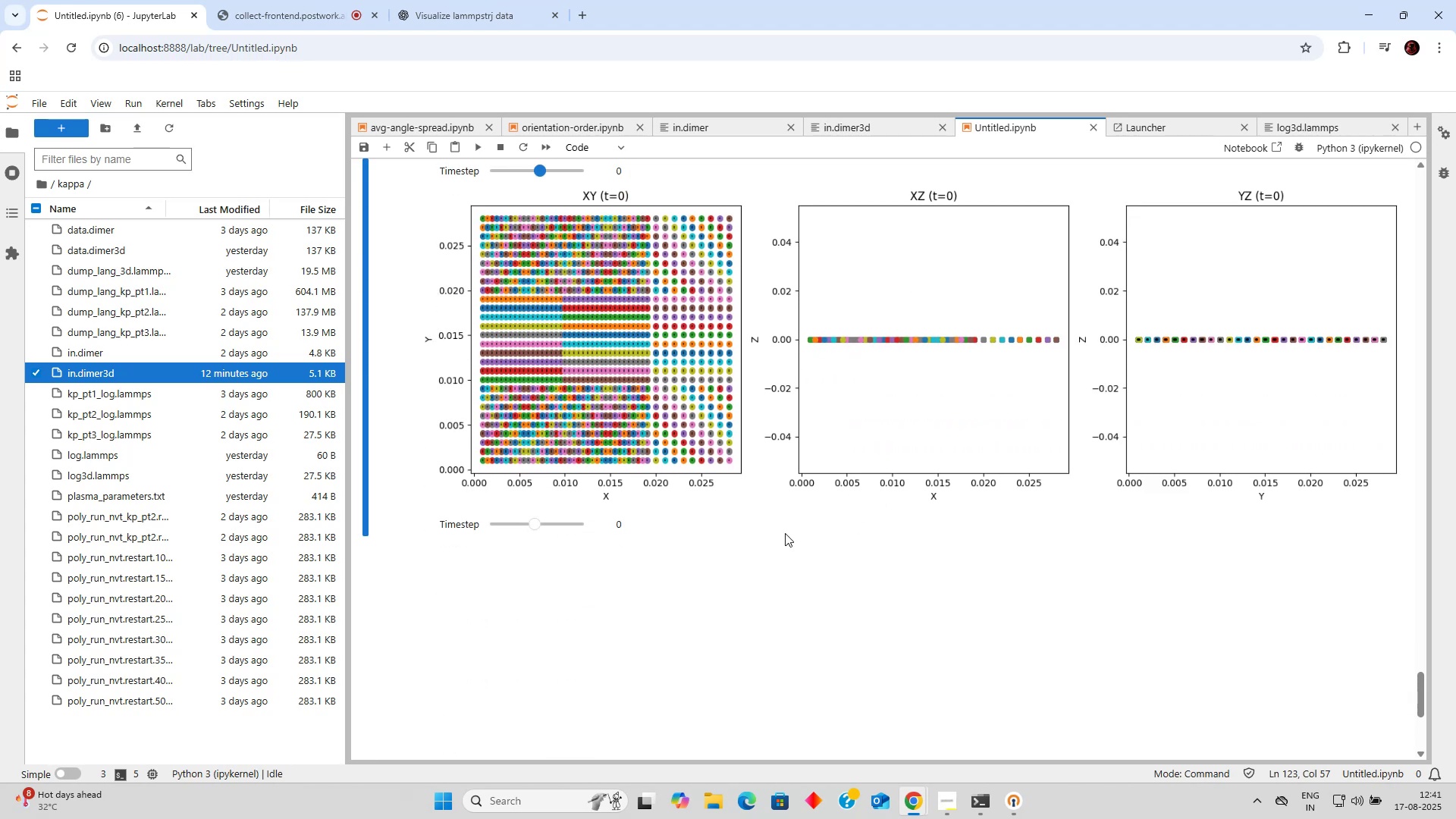 
scroll: coordinate [847, 538], scroll_direction: up, amount: 2.0
 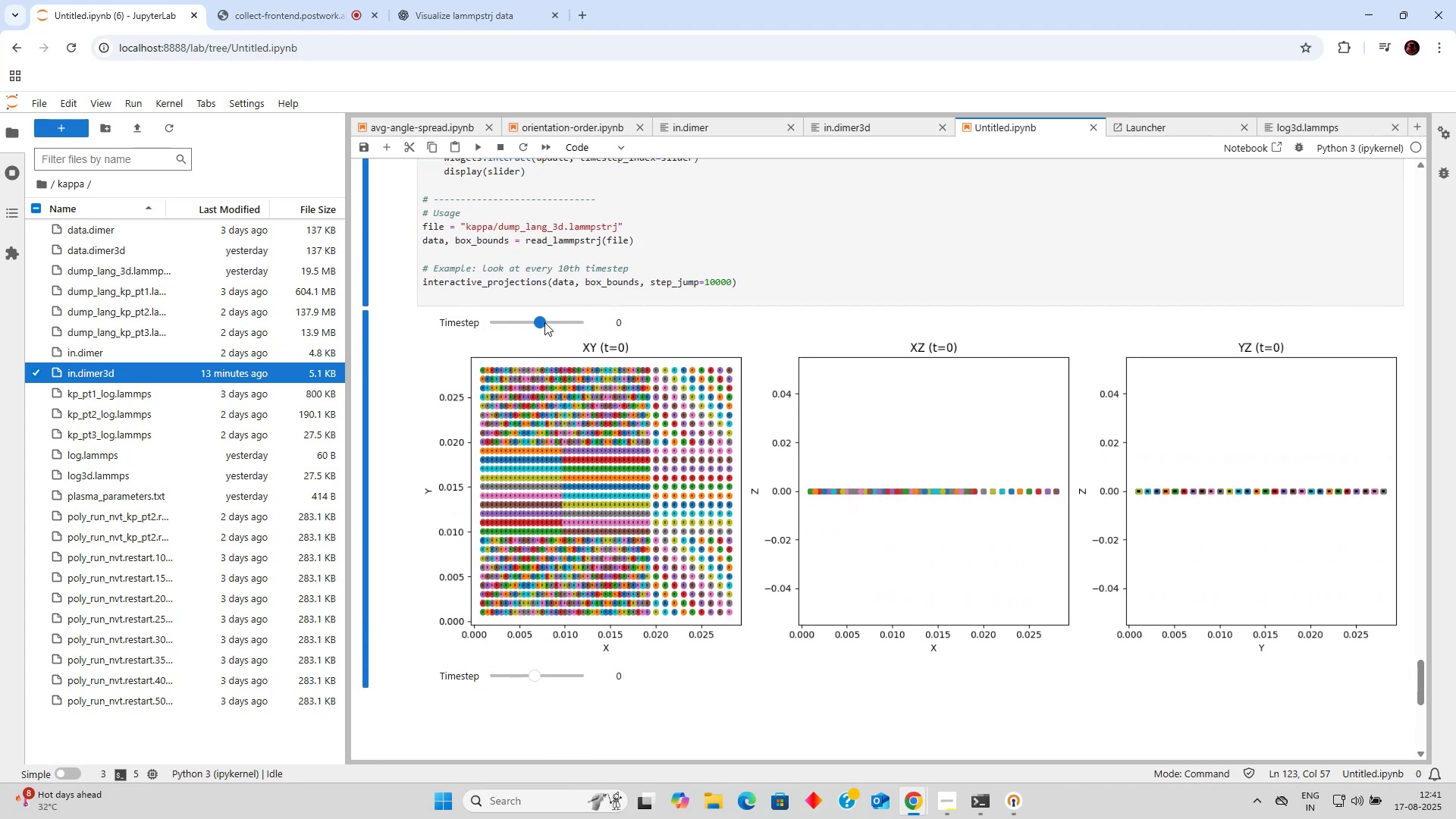 
double_click([542, 322])
 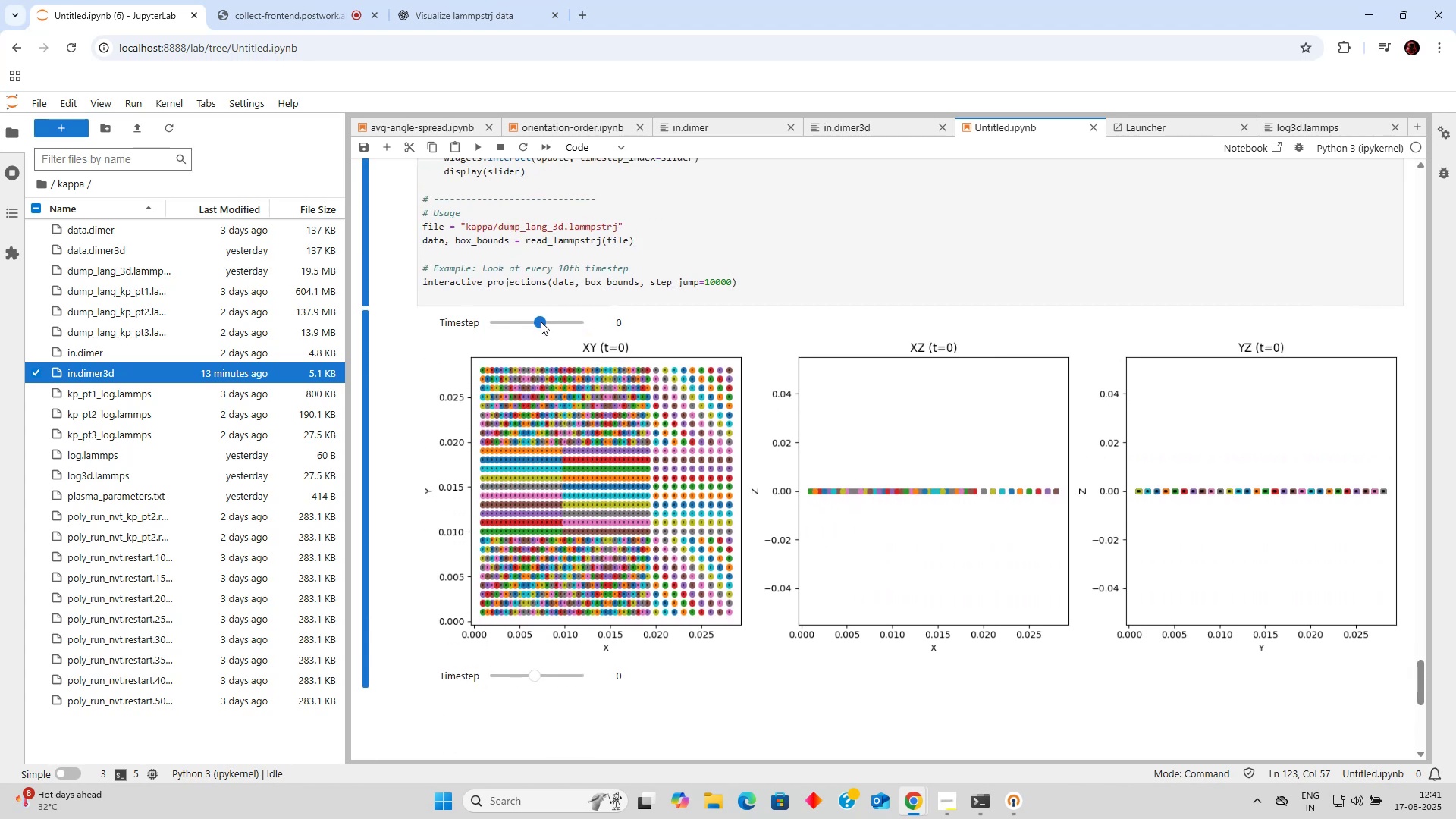 
triple_click([541, 322])
 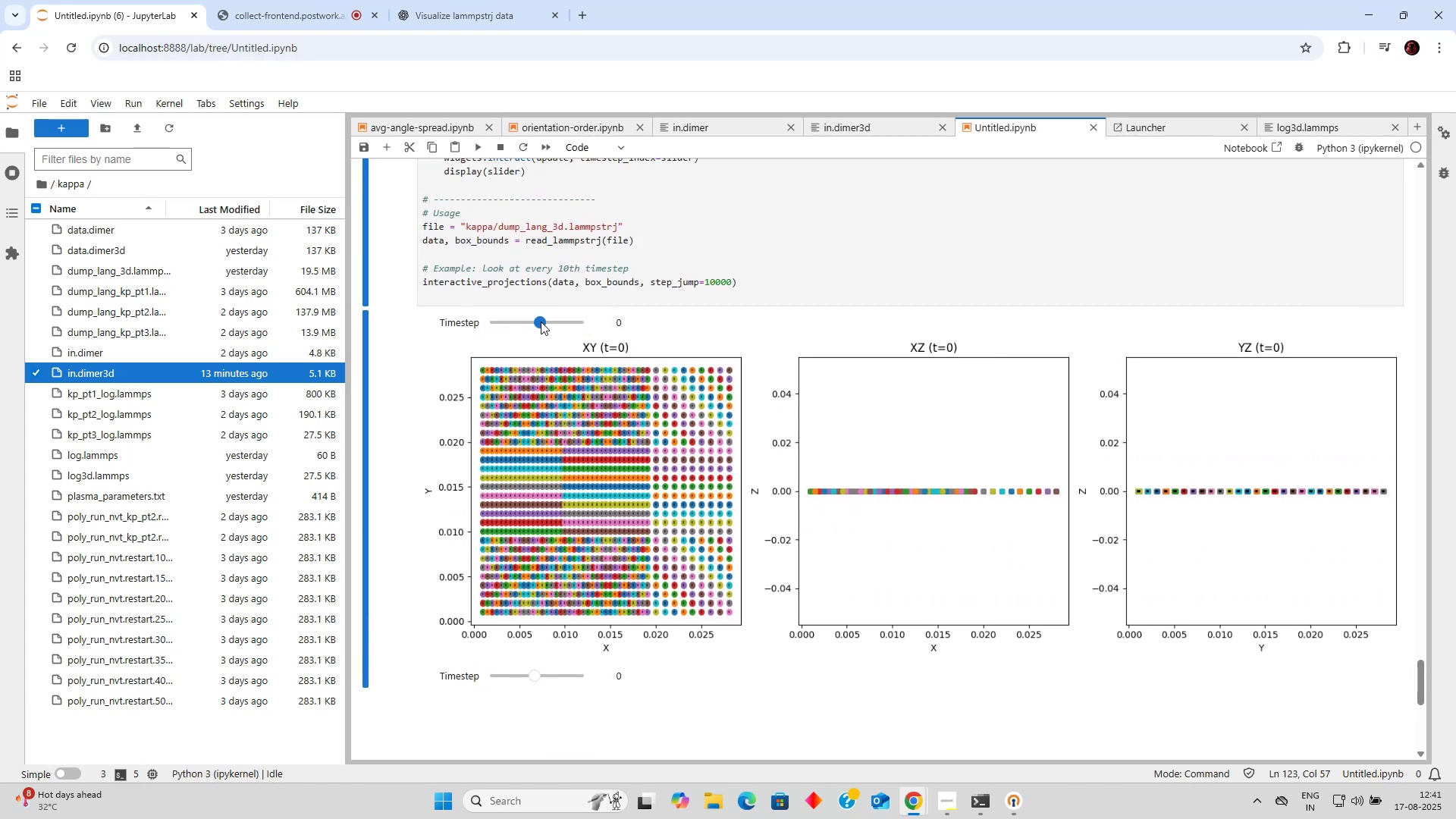 
left_click_drag(start_coordinate=[541, 322], to_coordinate=[522, 322])
 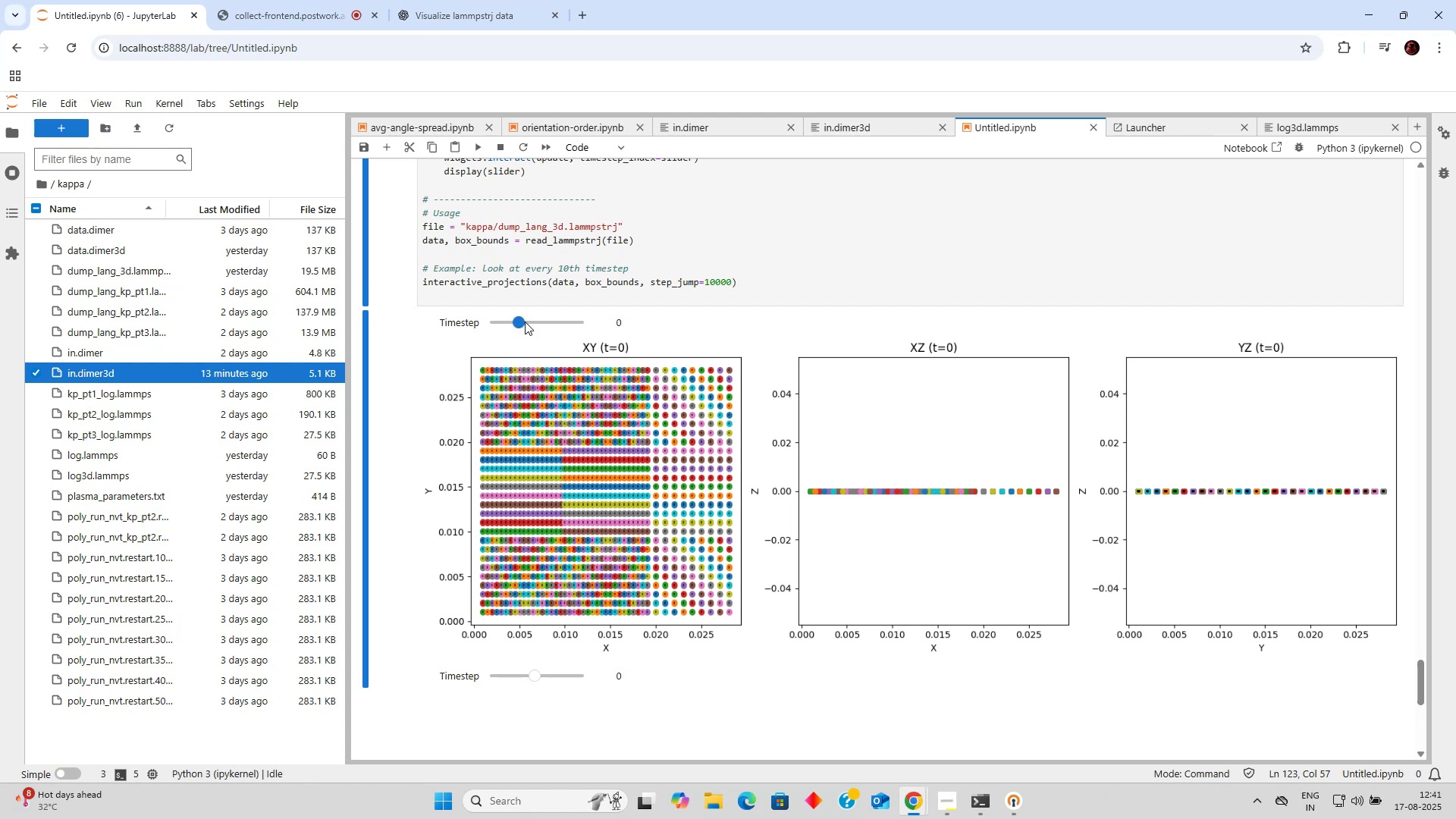 
left_click_drag(start_coordinate=[513, 322], to_coordinate=[475, 322])
 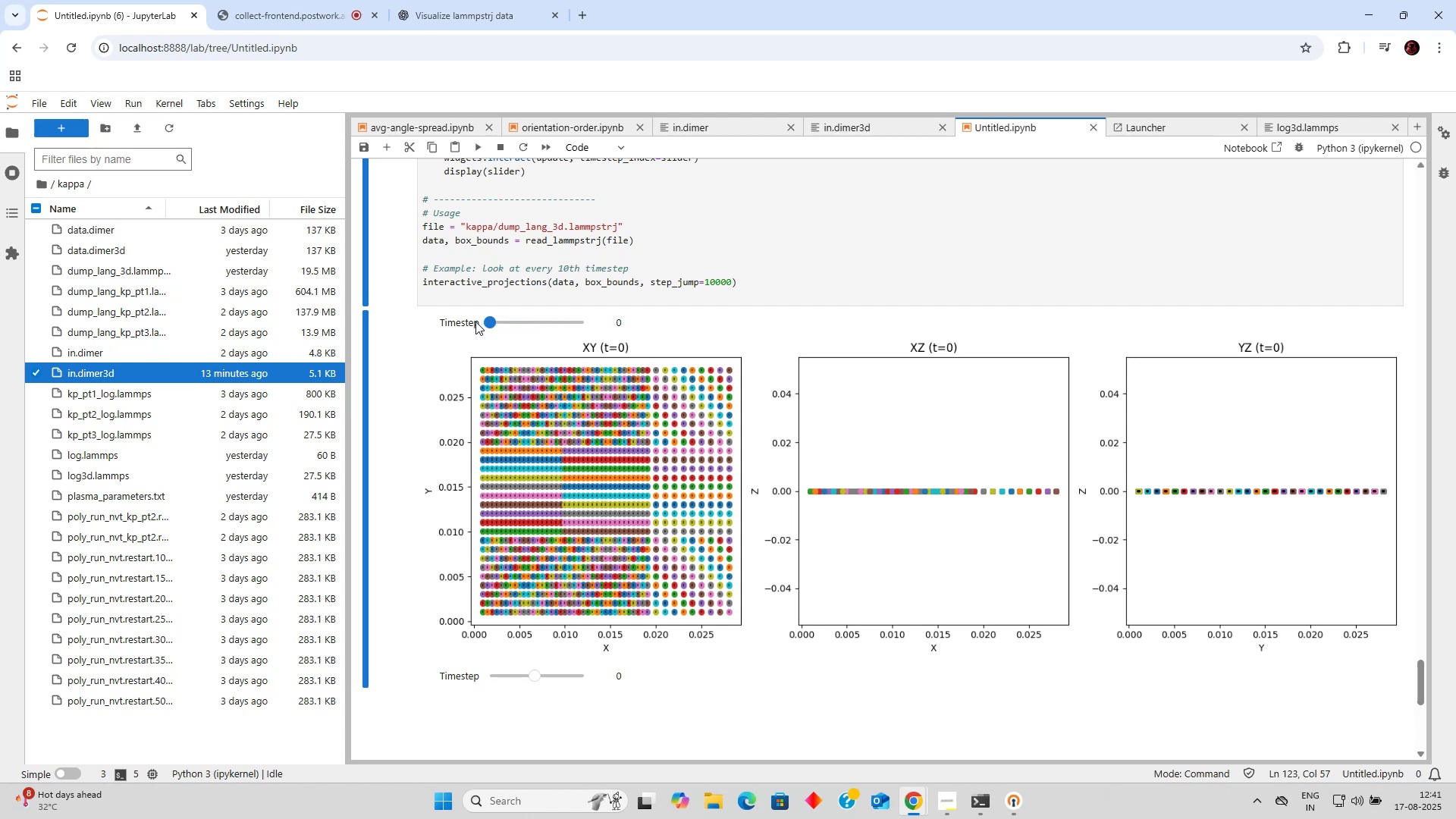 
left_click_drag(start_coordinate=[475, 322], to_coordinate=[532, 322])
 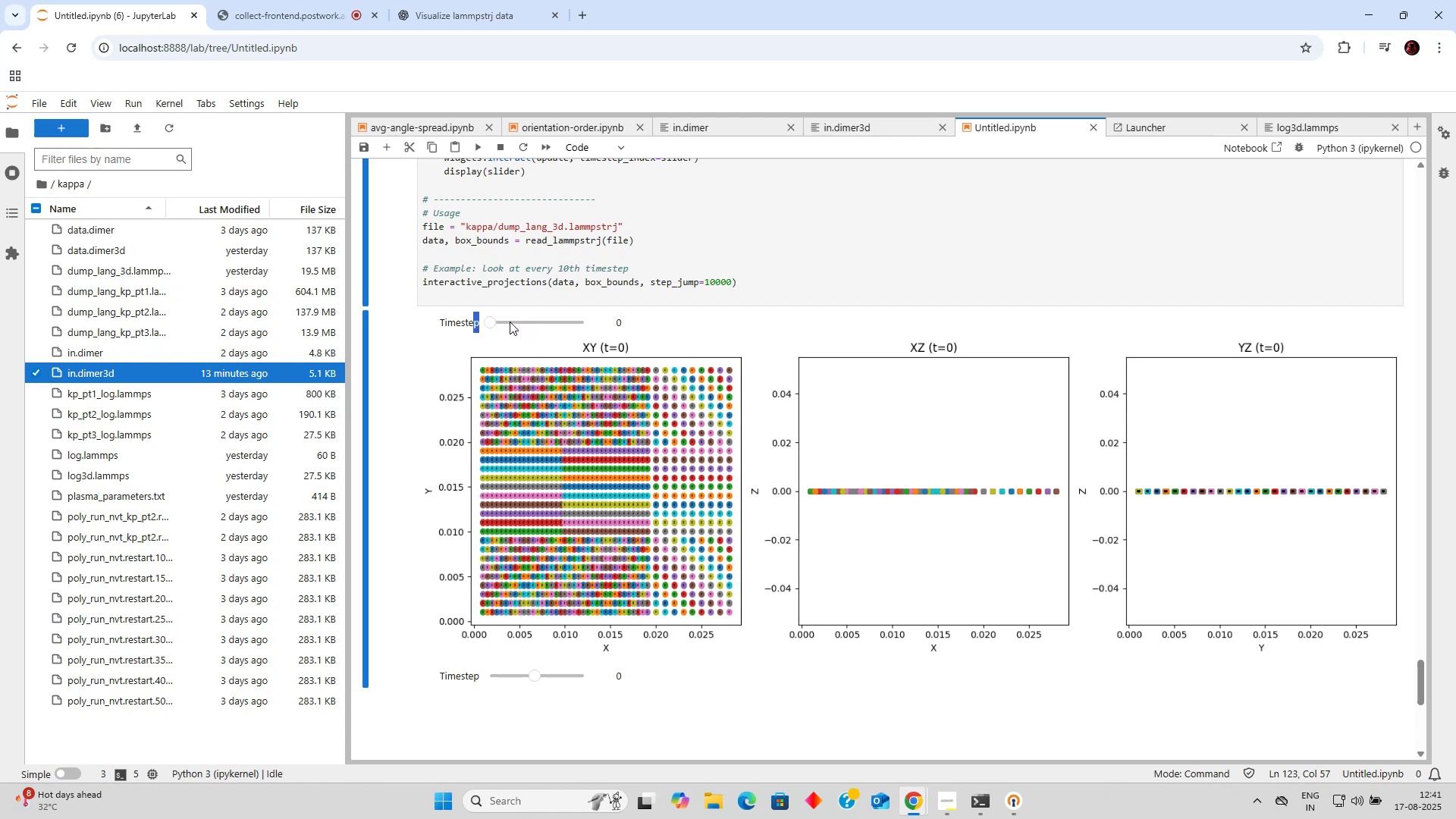 
left_click([494, 322])
 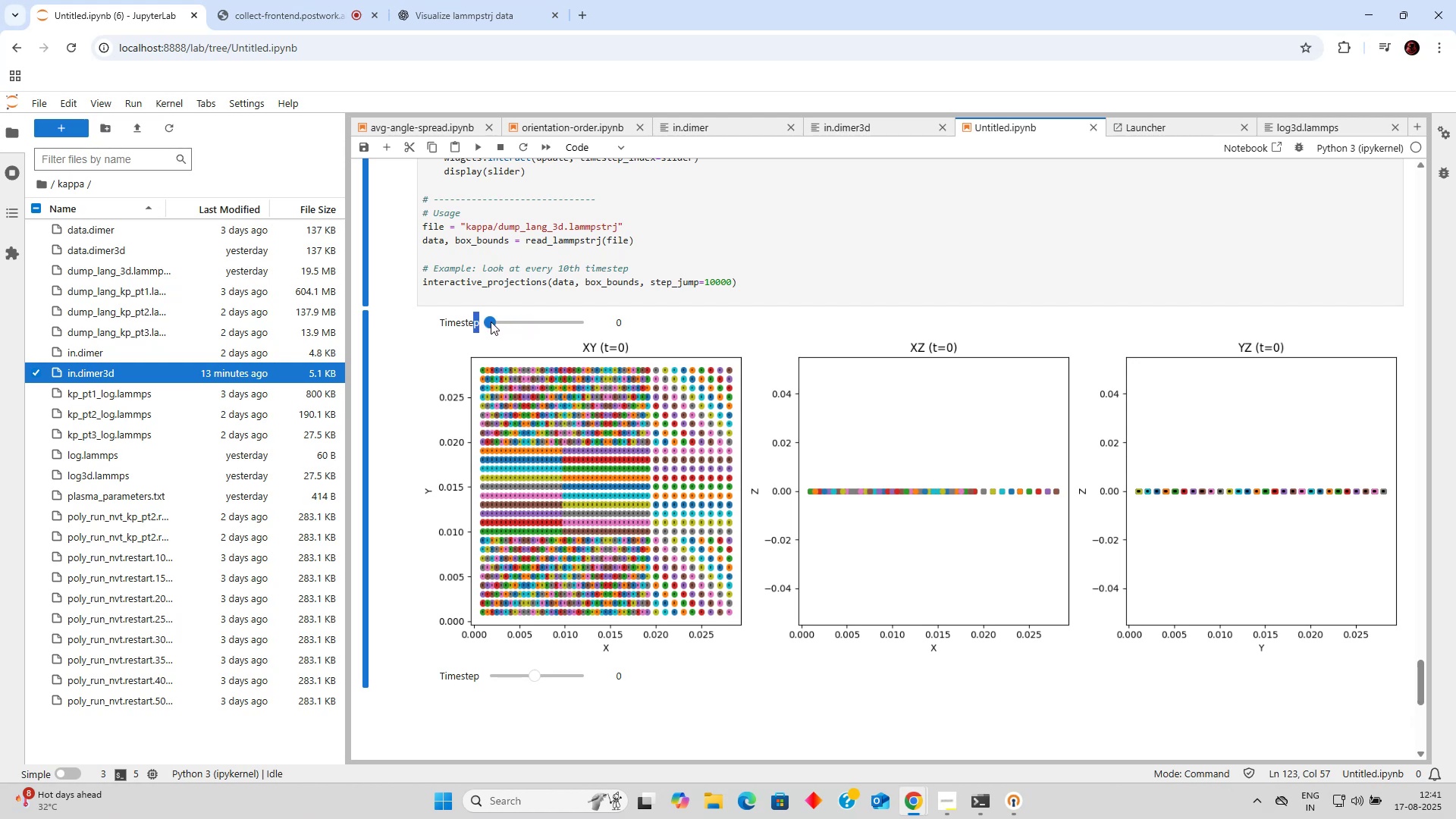 
left_click_drag(start_coordinate=[489, 322], to_coordinate=[516, 322])
 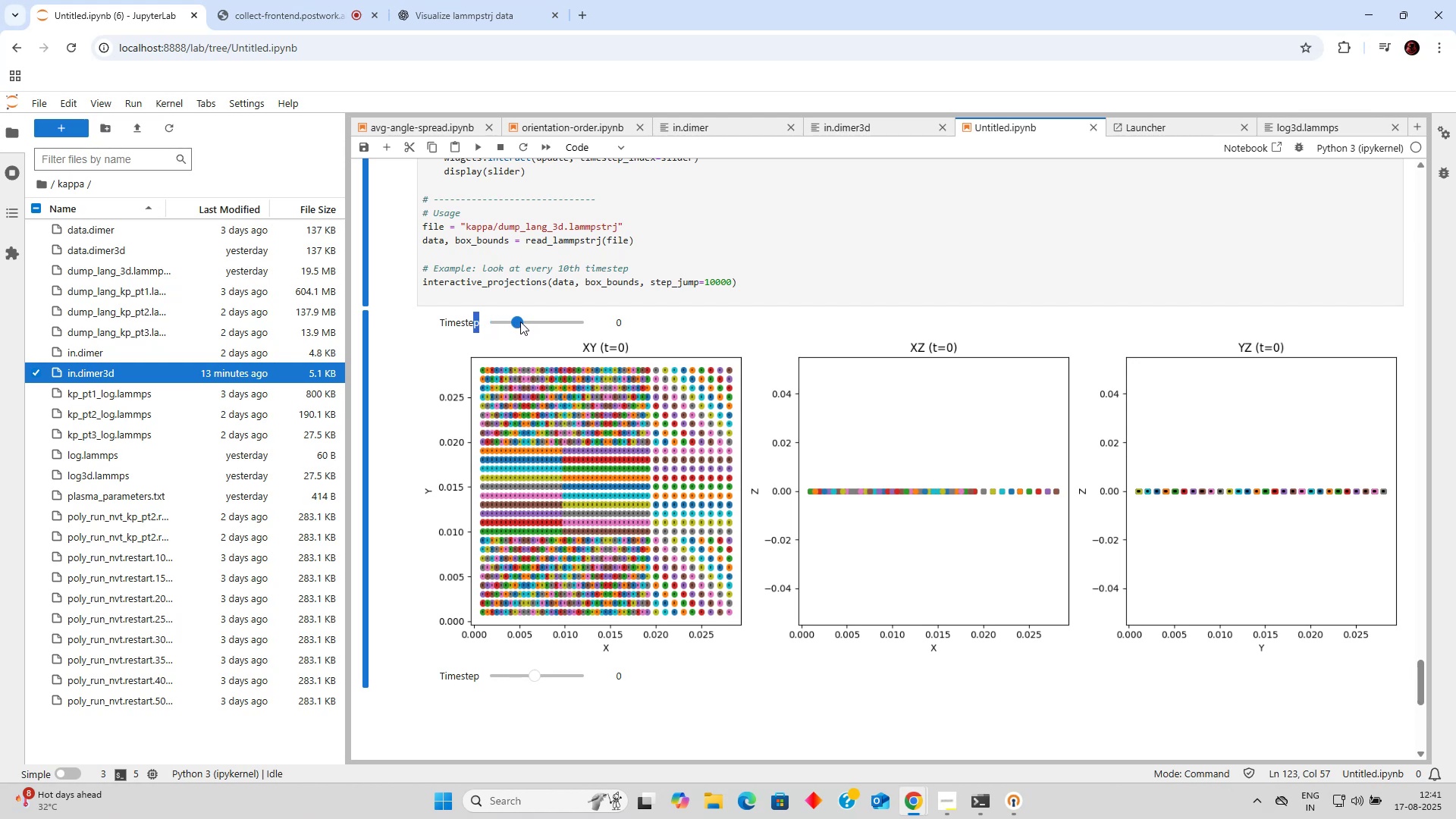 
triple_click([525, 322])
 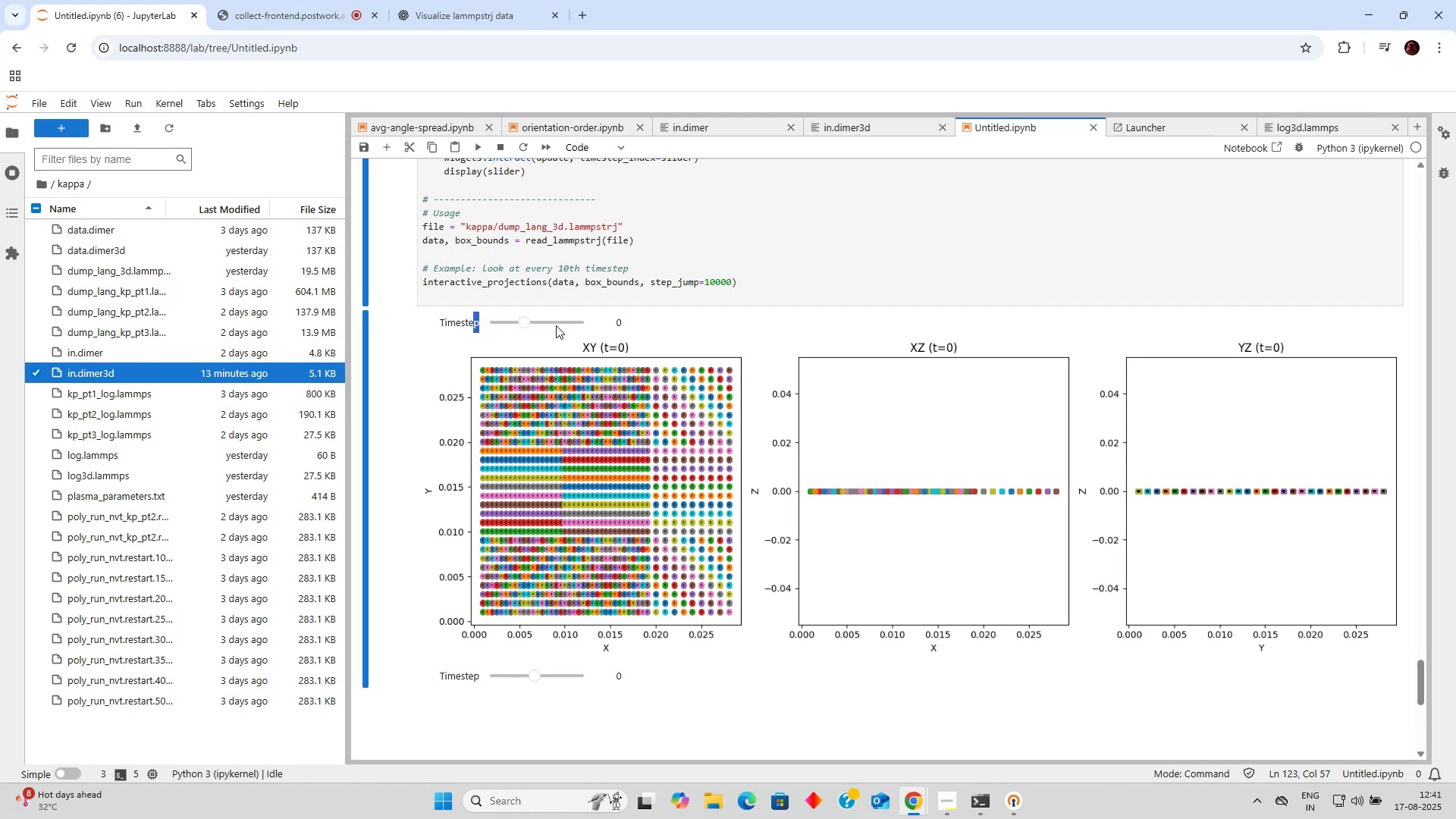 
triple_click([561, 325])
 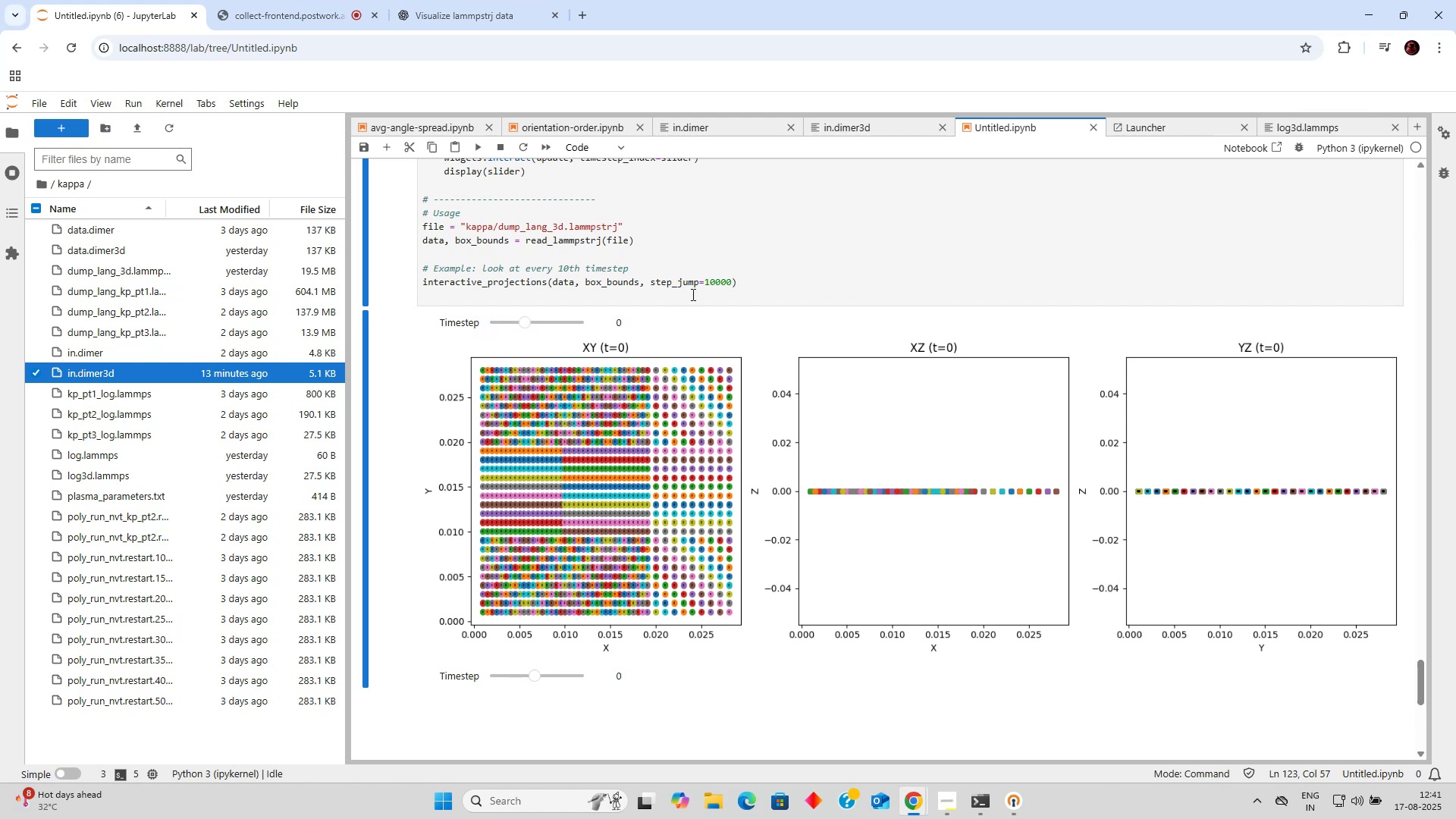 
left_click([726, 285])
 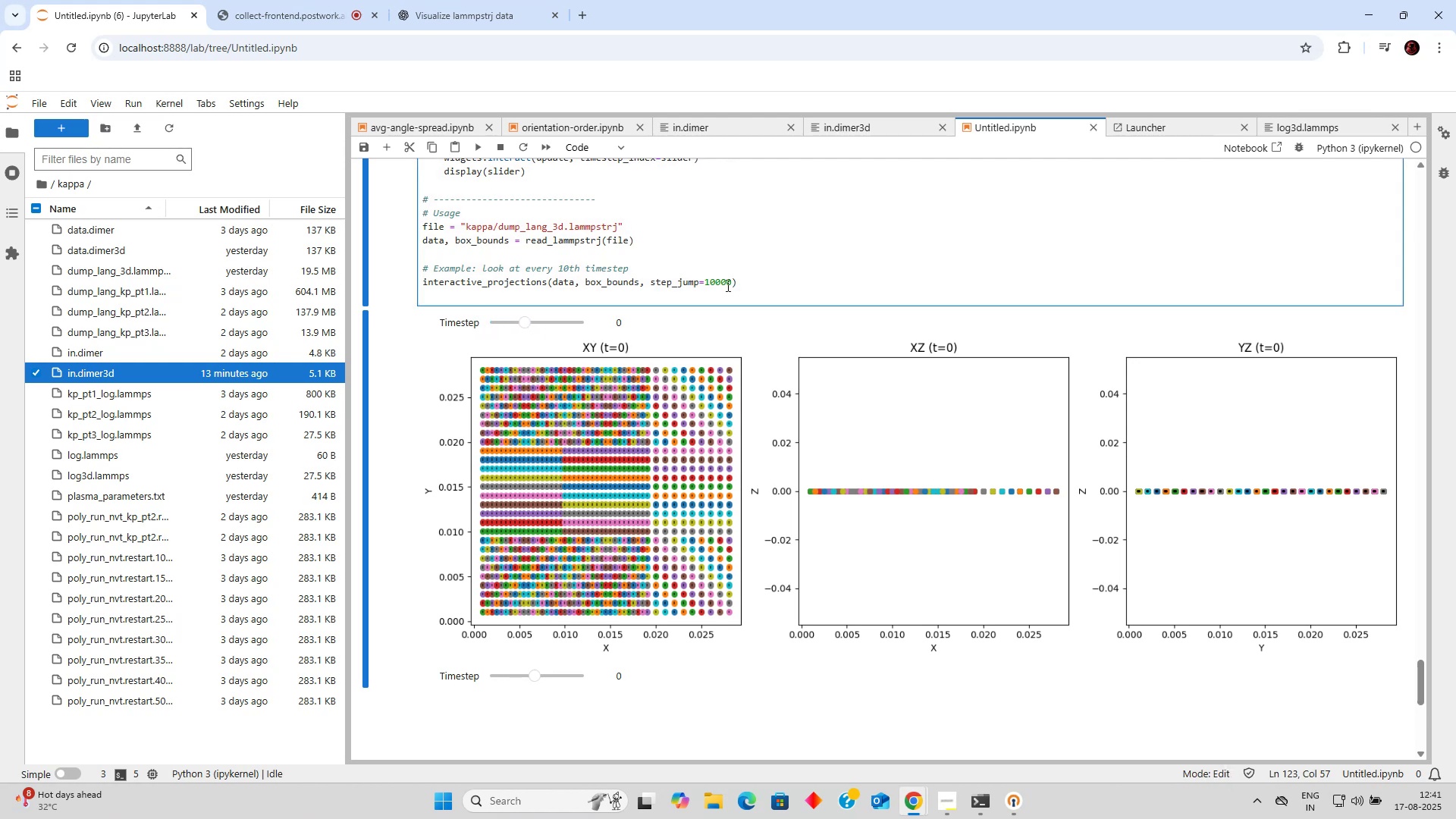 
key(Backspace)
 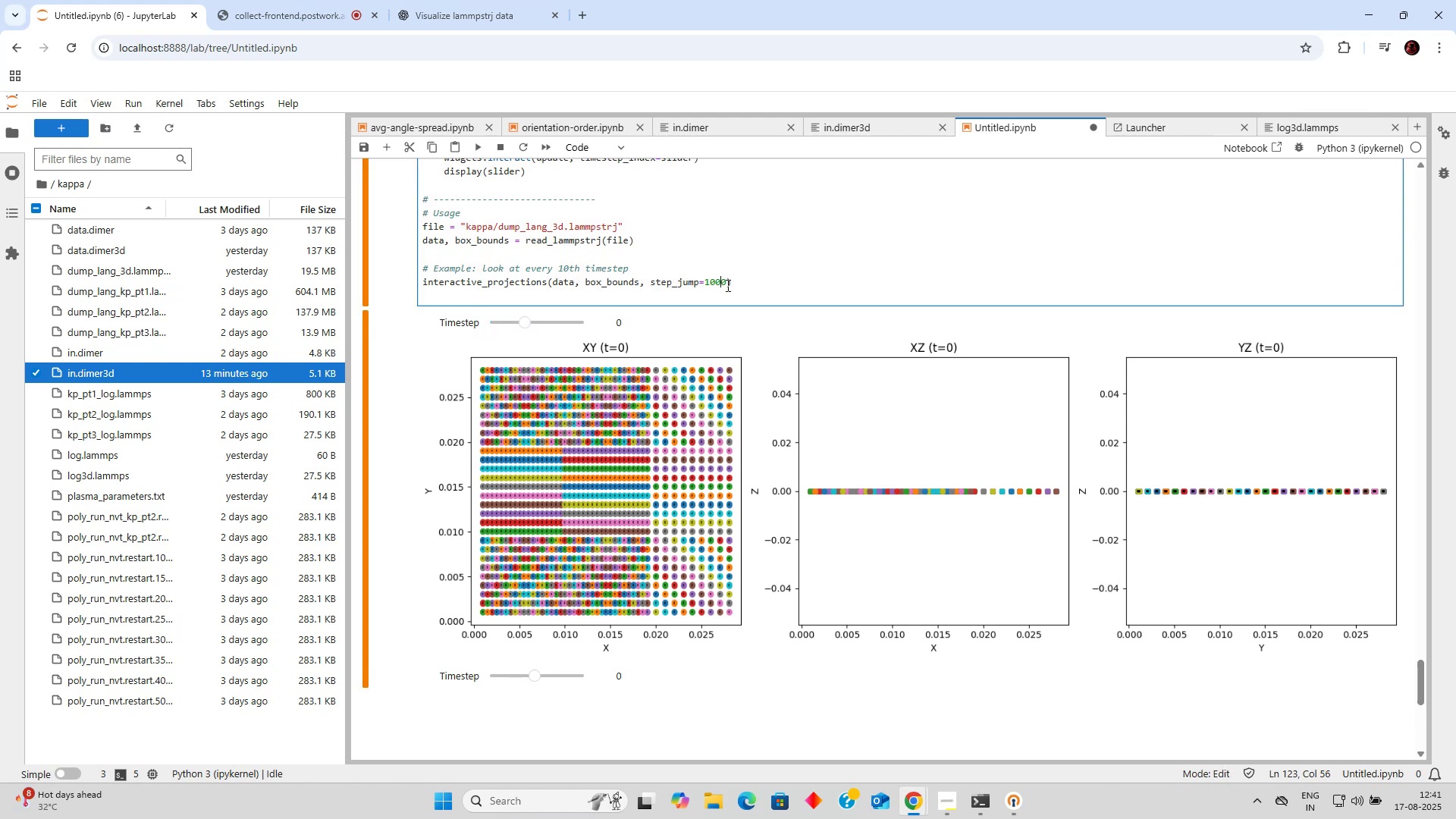 
left_click_drag(start_coordinate=[767, 290], to_coordinate=[385, 265])
 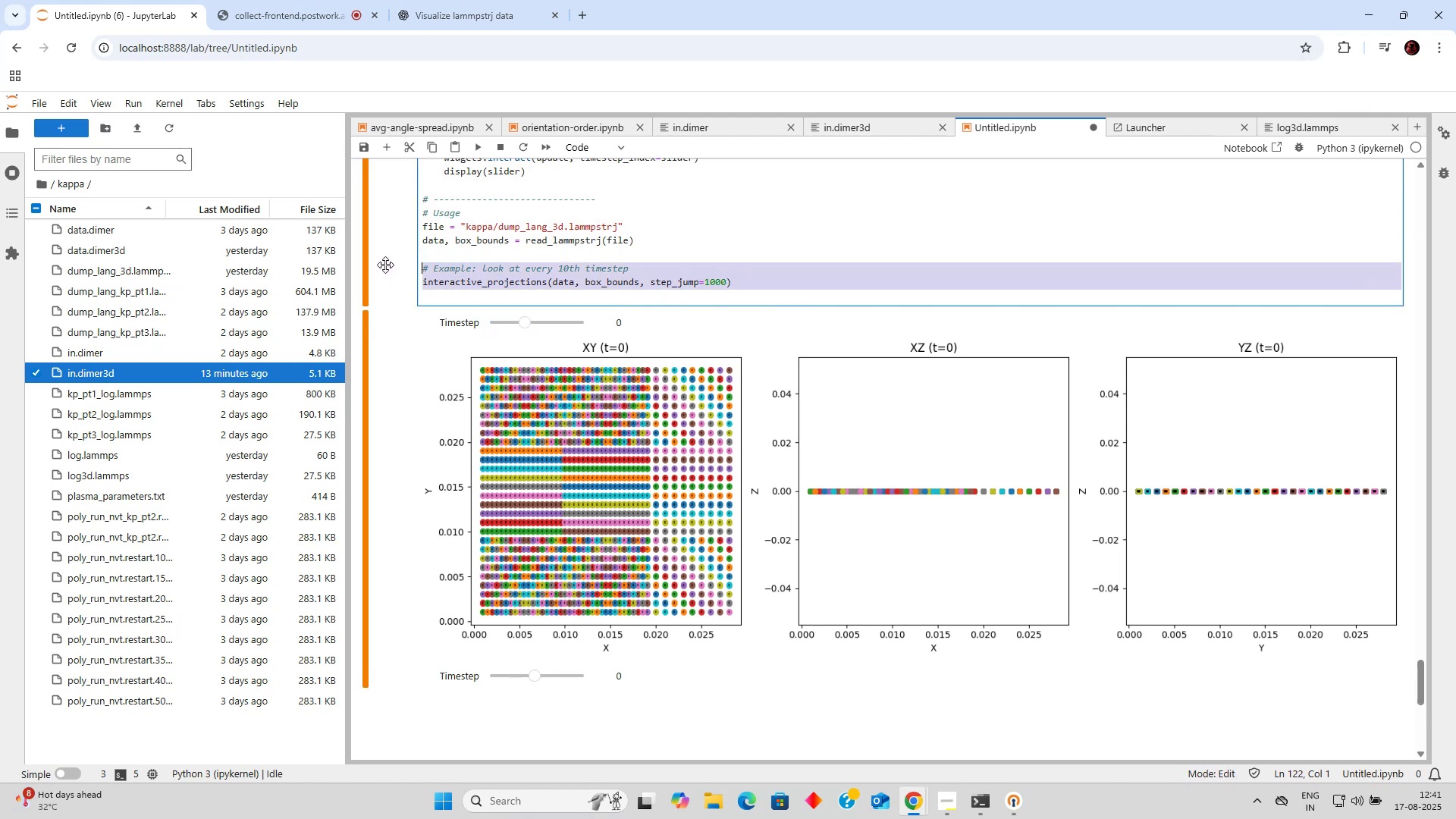 
key(Control+X)
 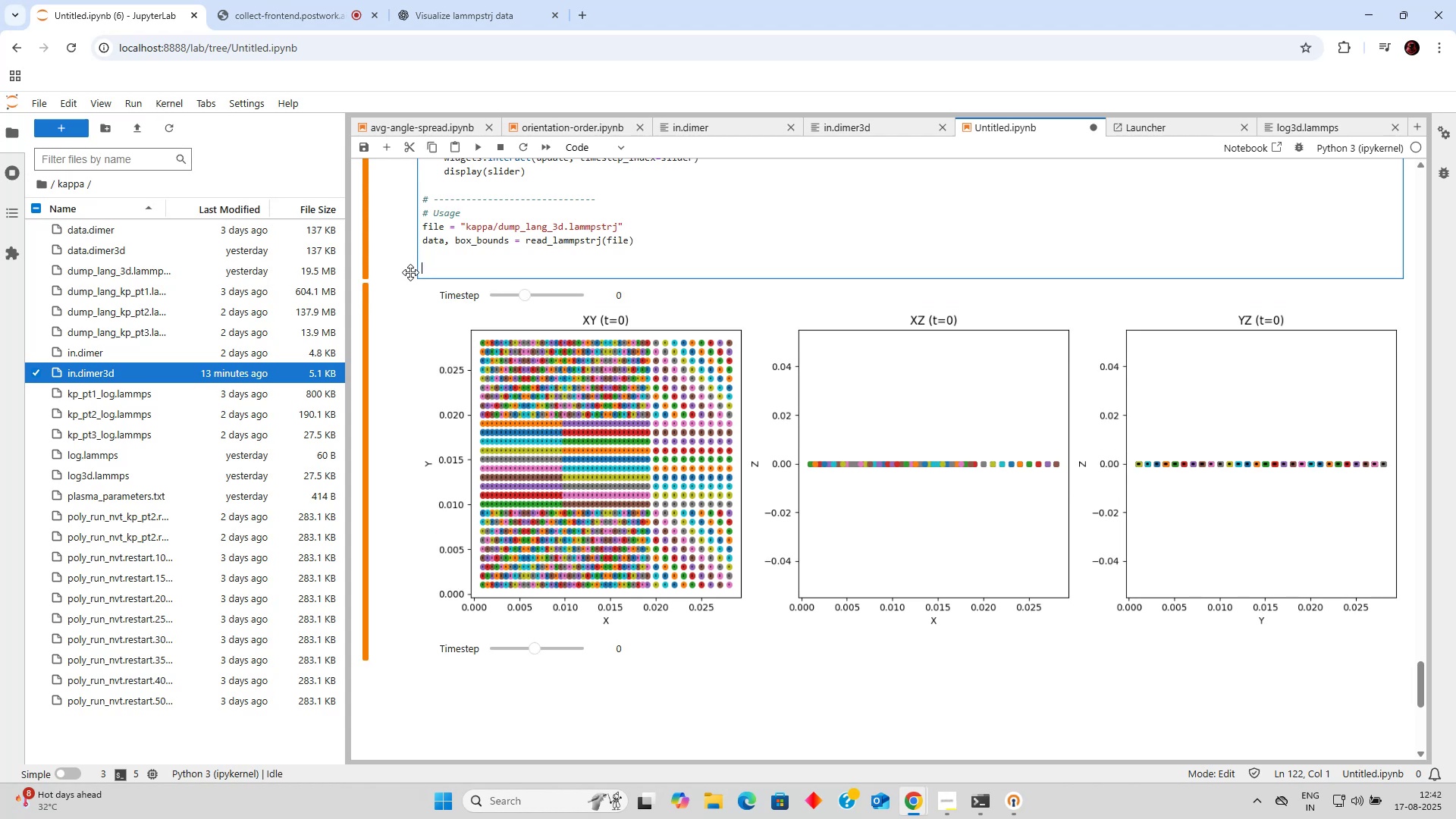 
scroll: coordinate [554, 327], scroll_direction: down, amount: 3.0
 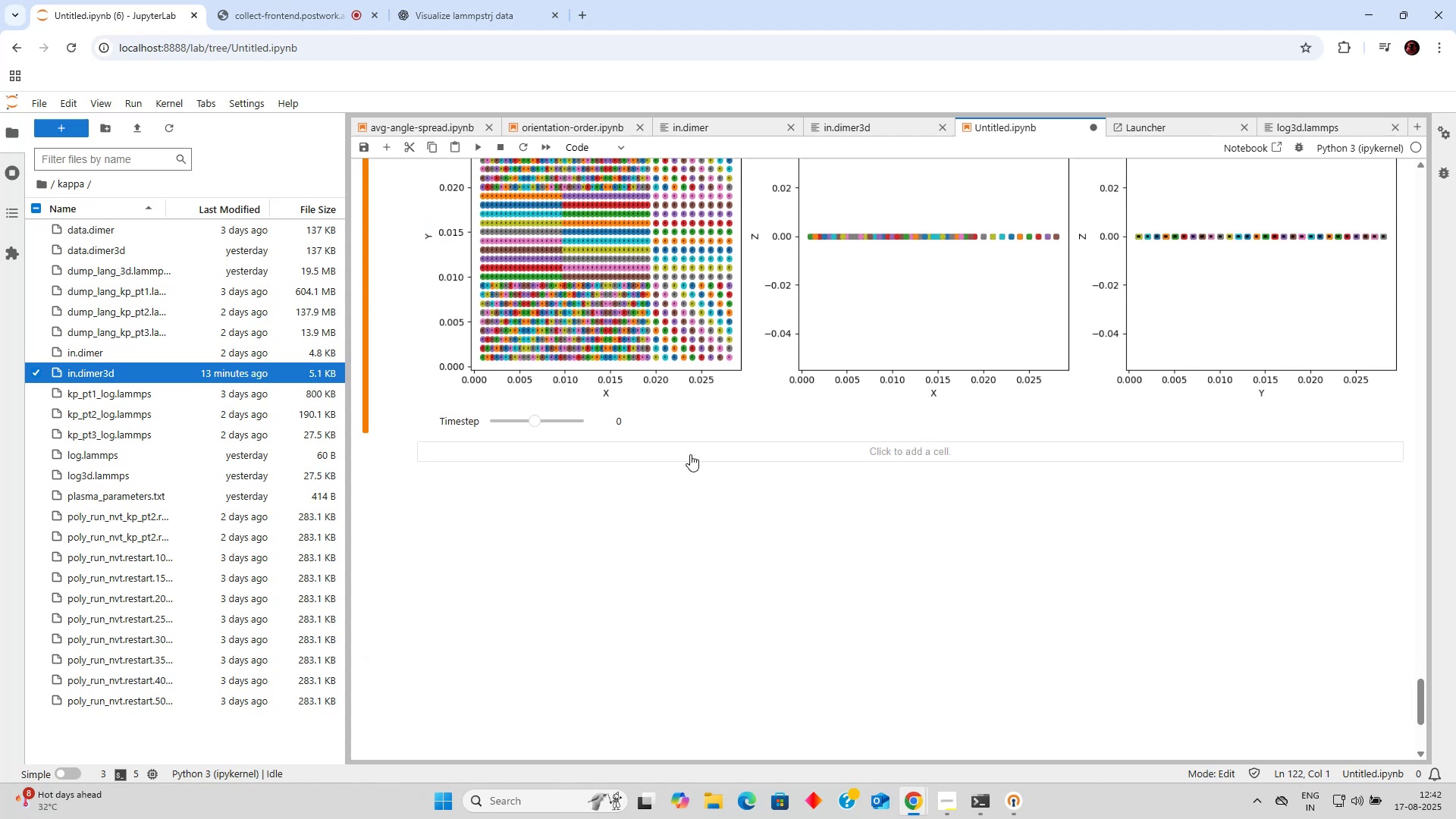 
left_click([704, 457])
 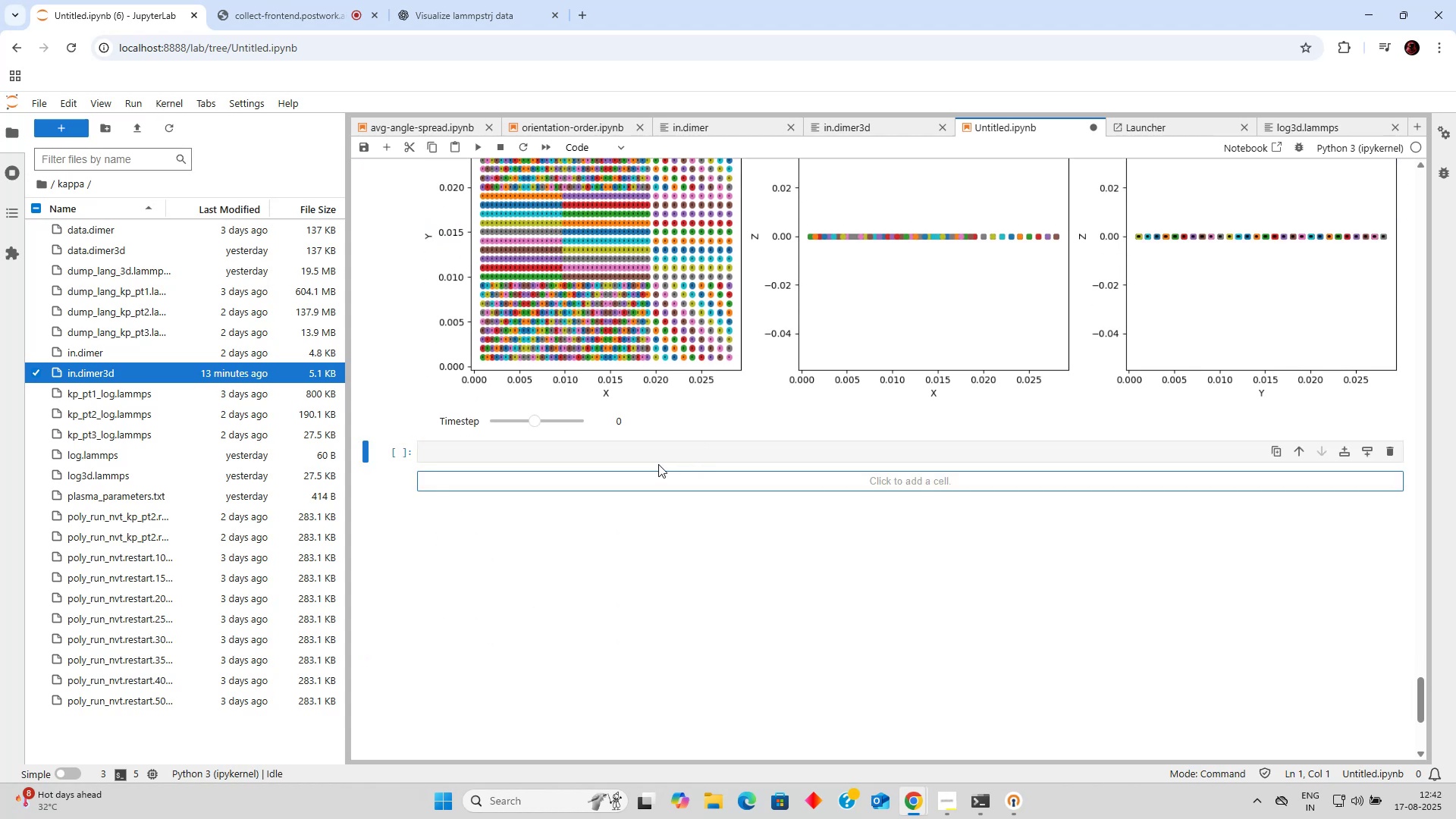 
left_click([657, 450])
 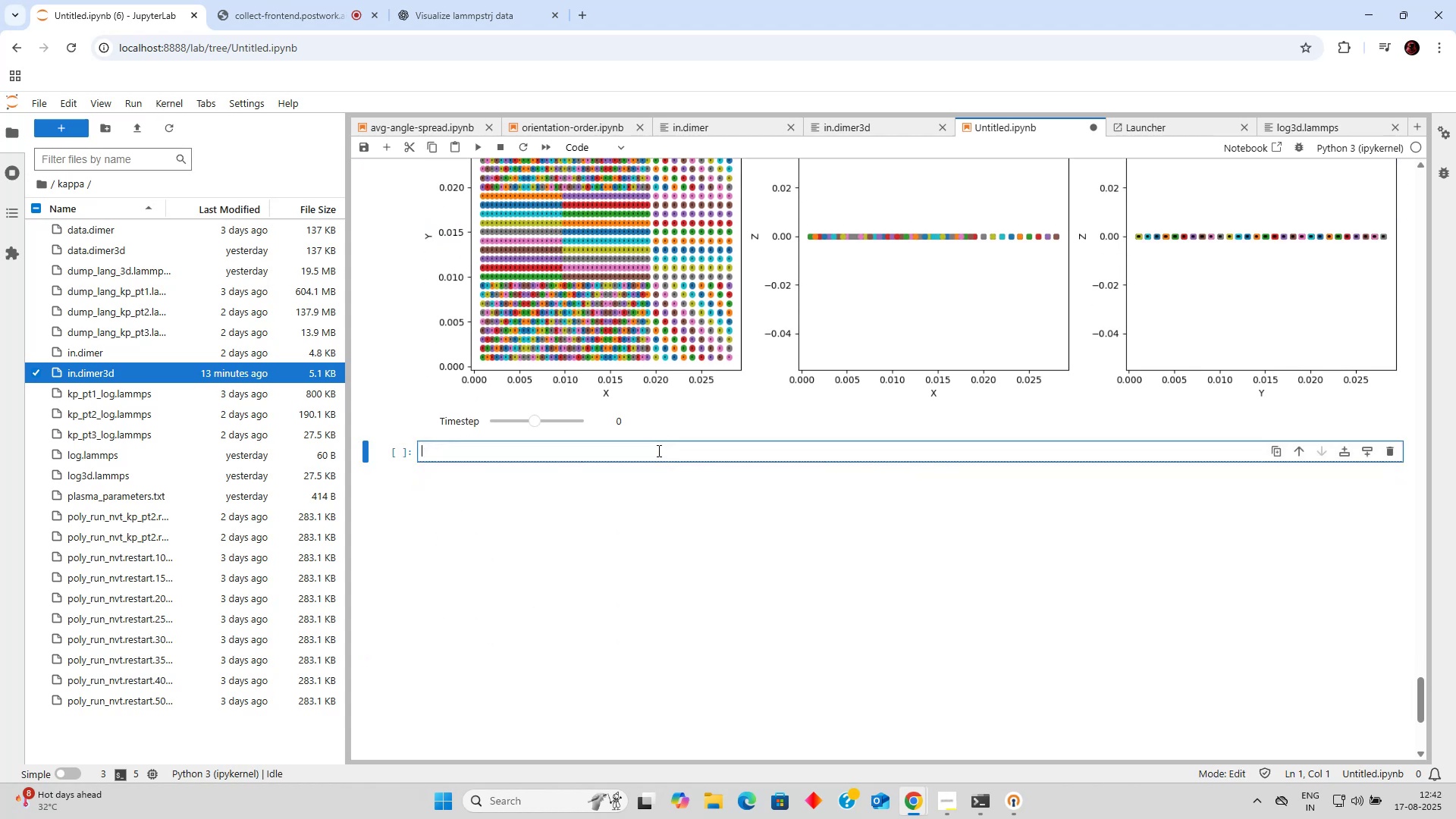 
key(Control+V)
 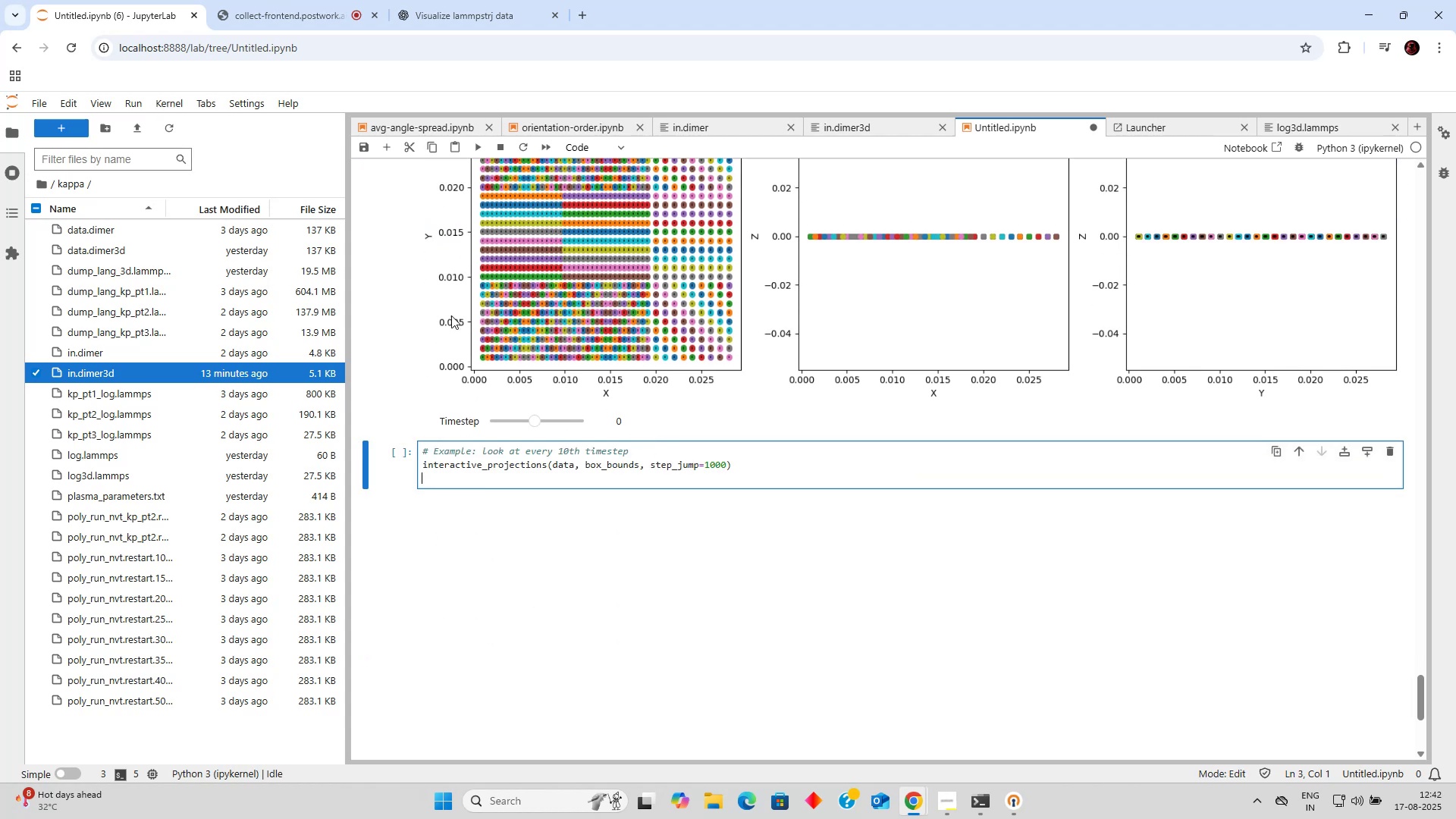 
left_click([388, 260])
 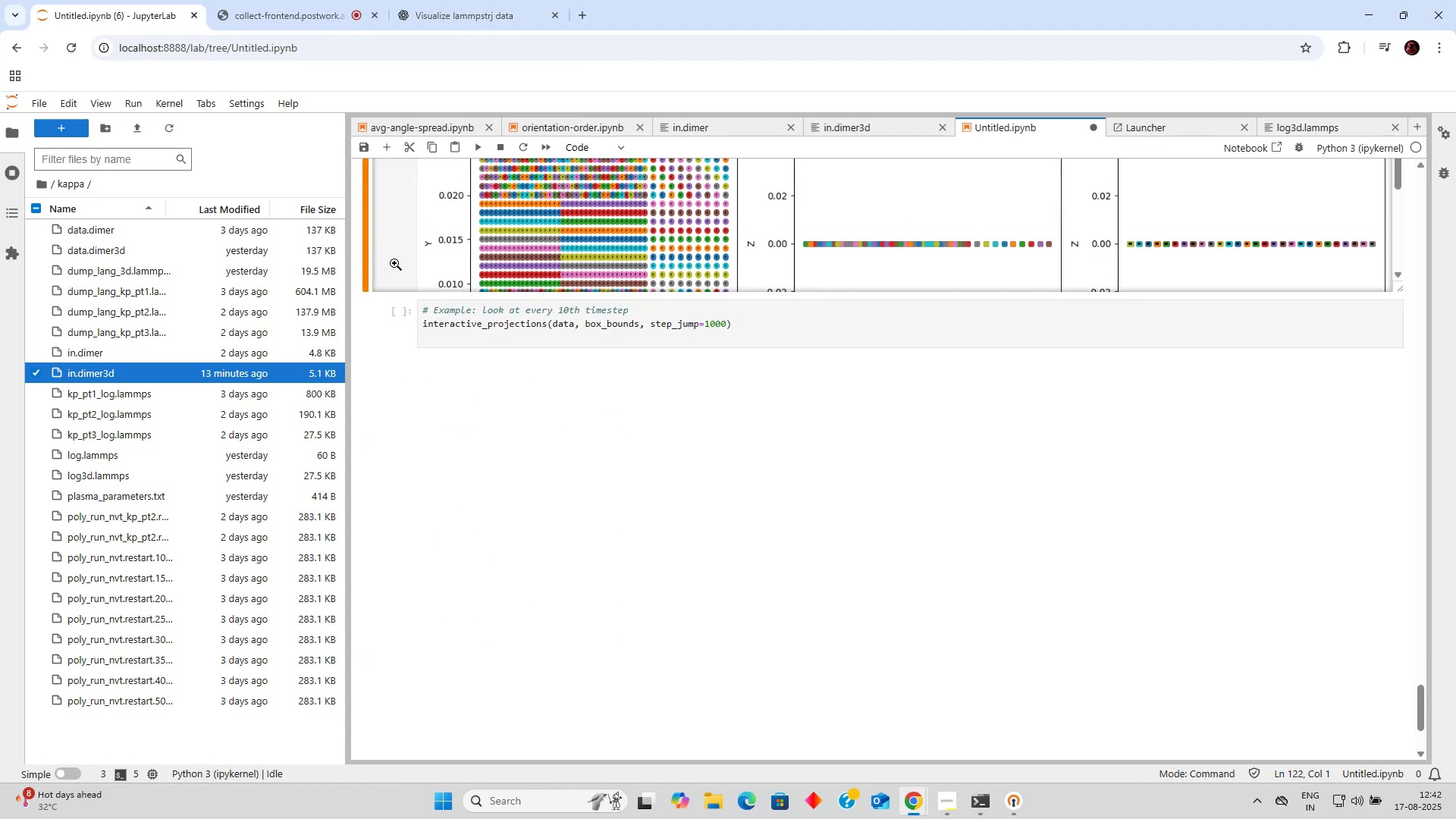 
right_click([394, 263])
 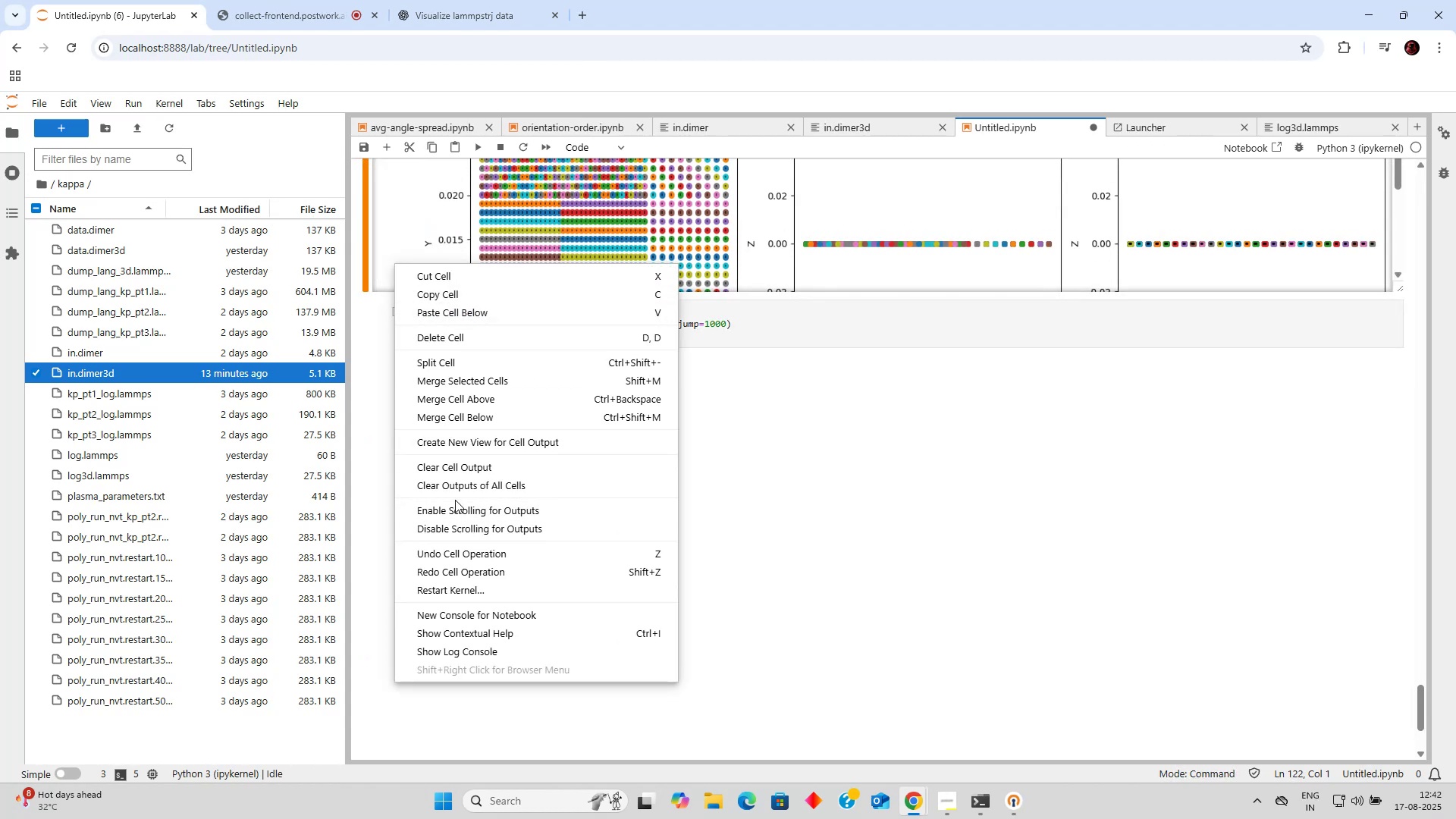 
left_click([490, 462])
 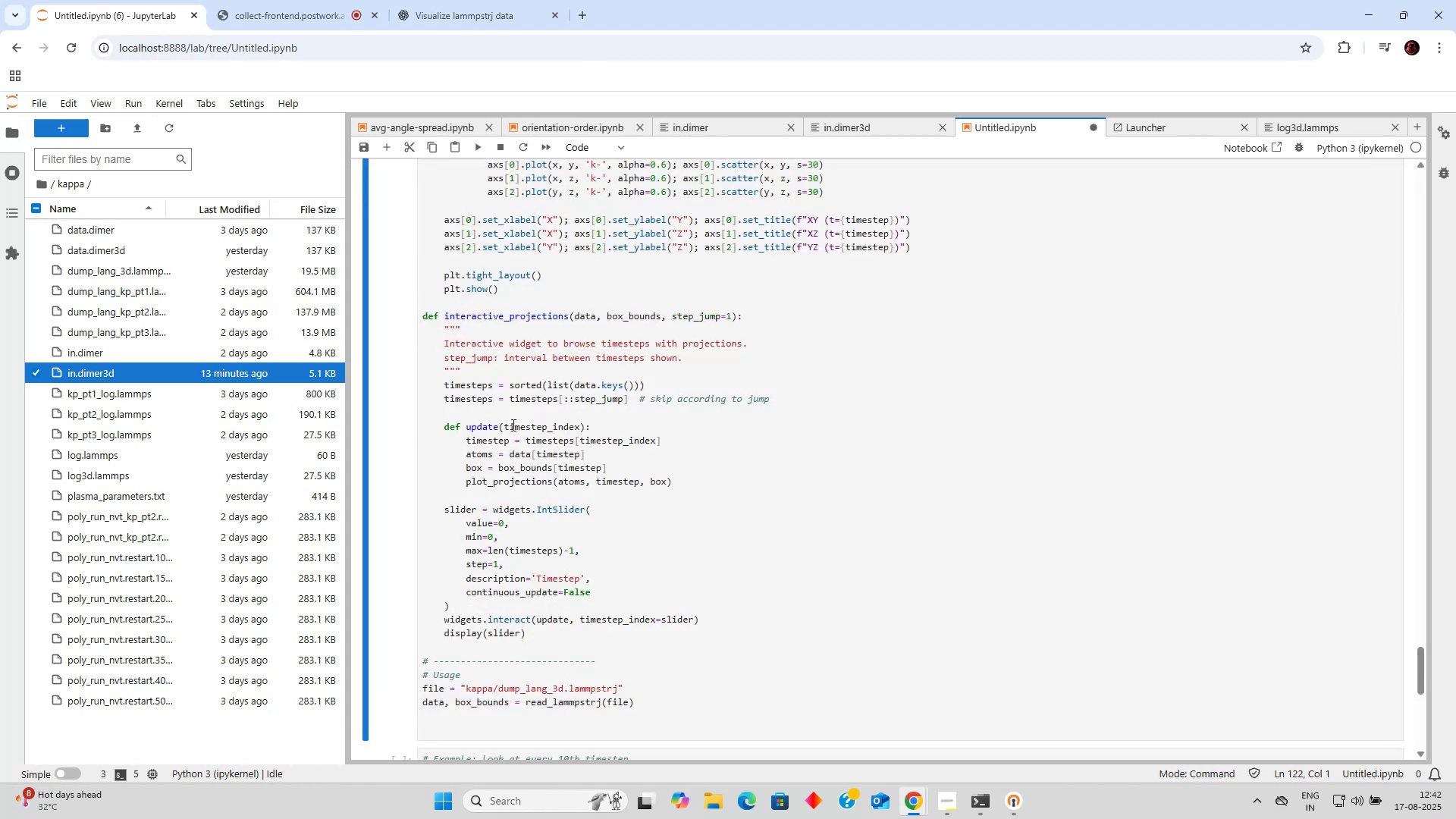 
scroll: coordinate [571, 393], scroll_direction: down, amount: 4.0
 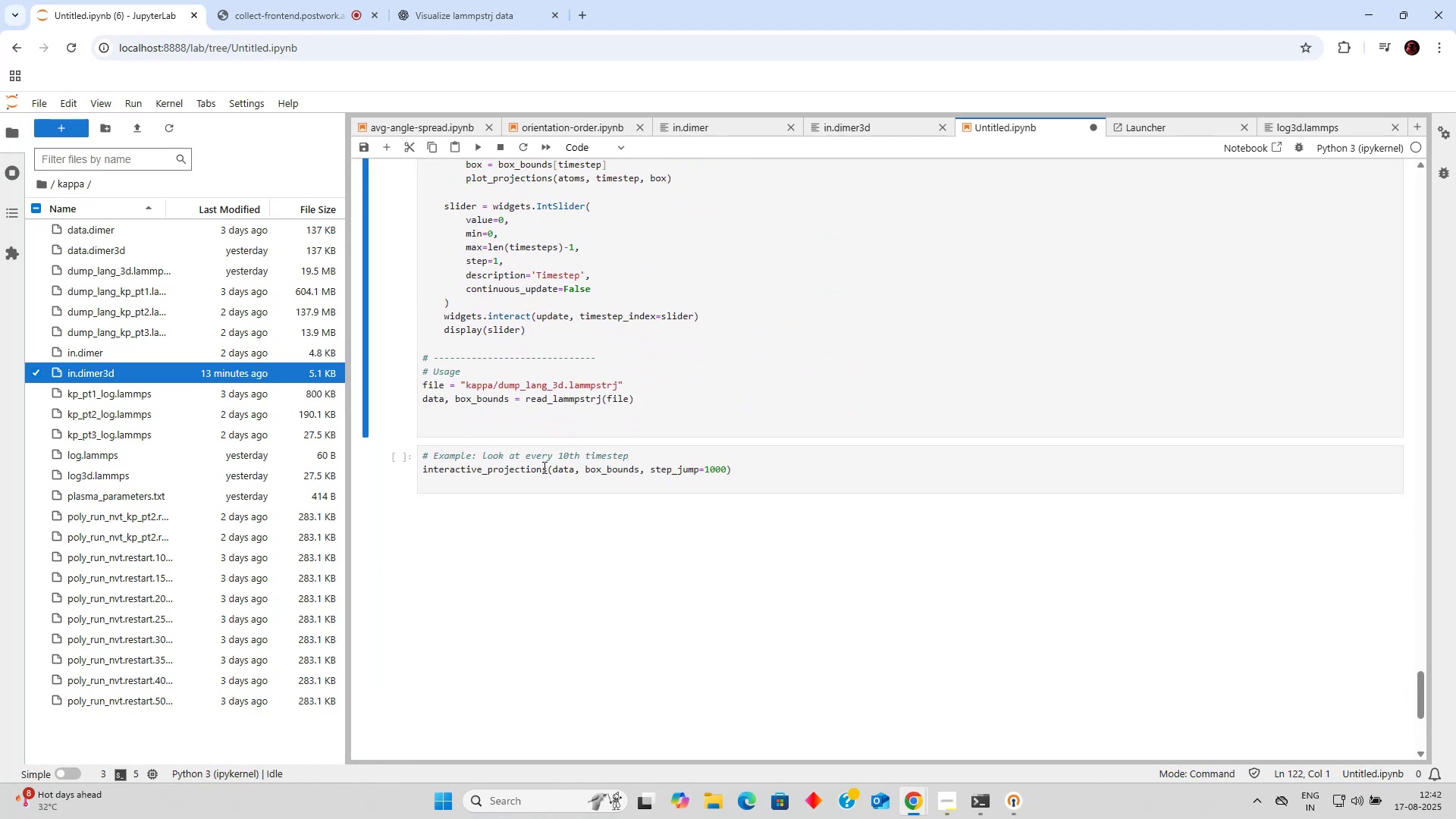 
left_click([529, 485])
 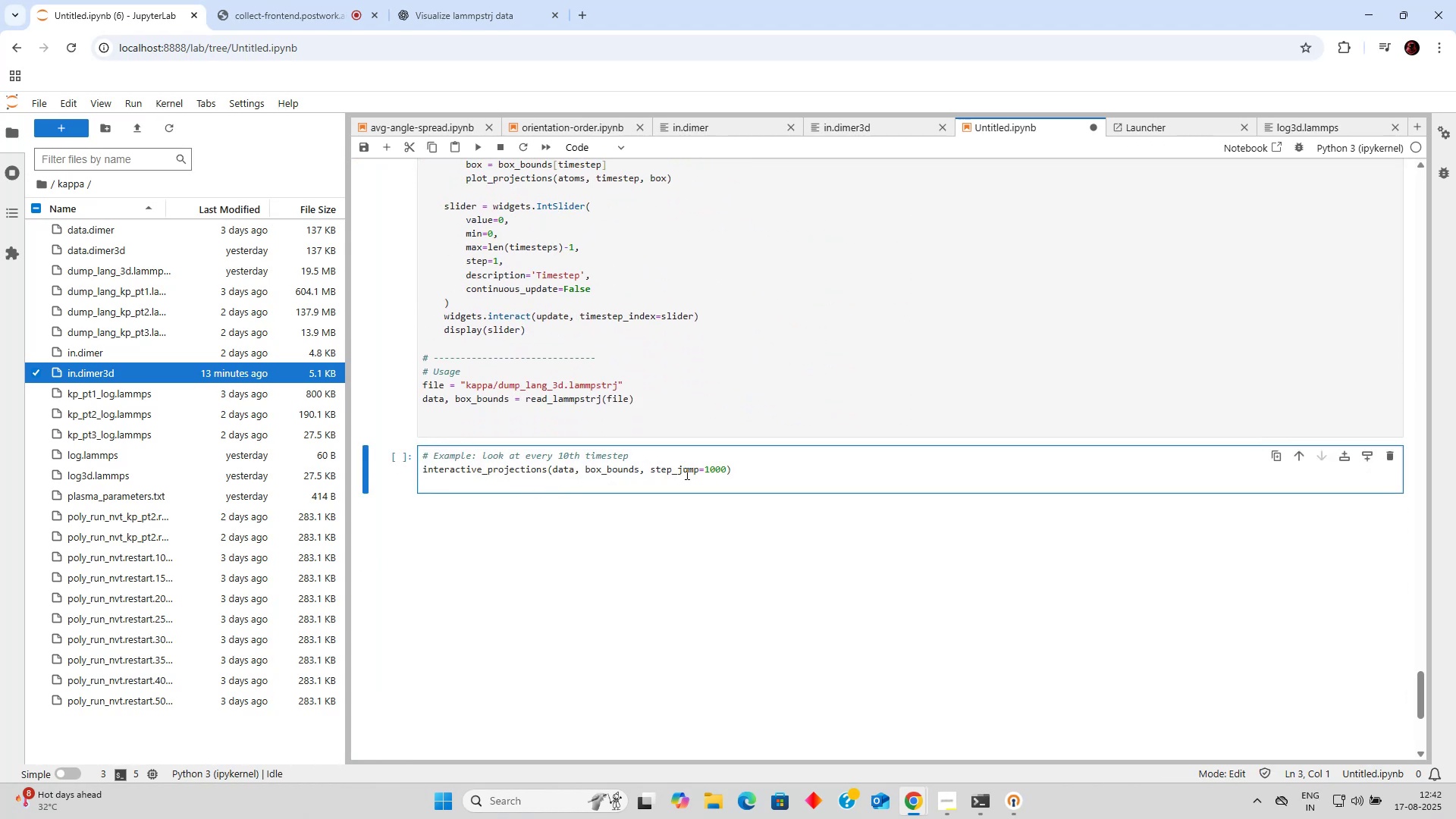 
left_click([714, 475])
 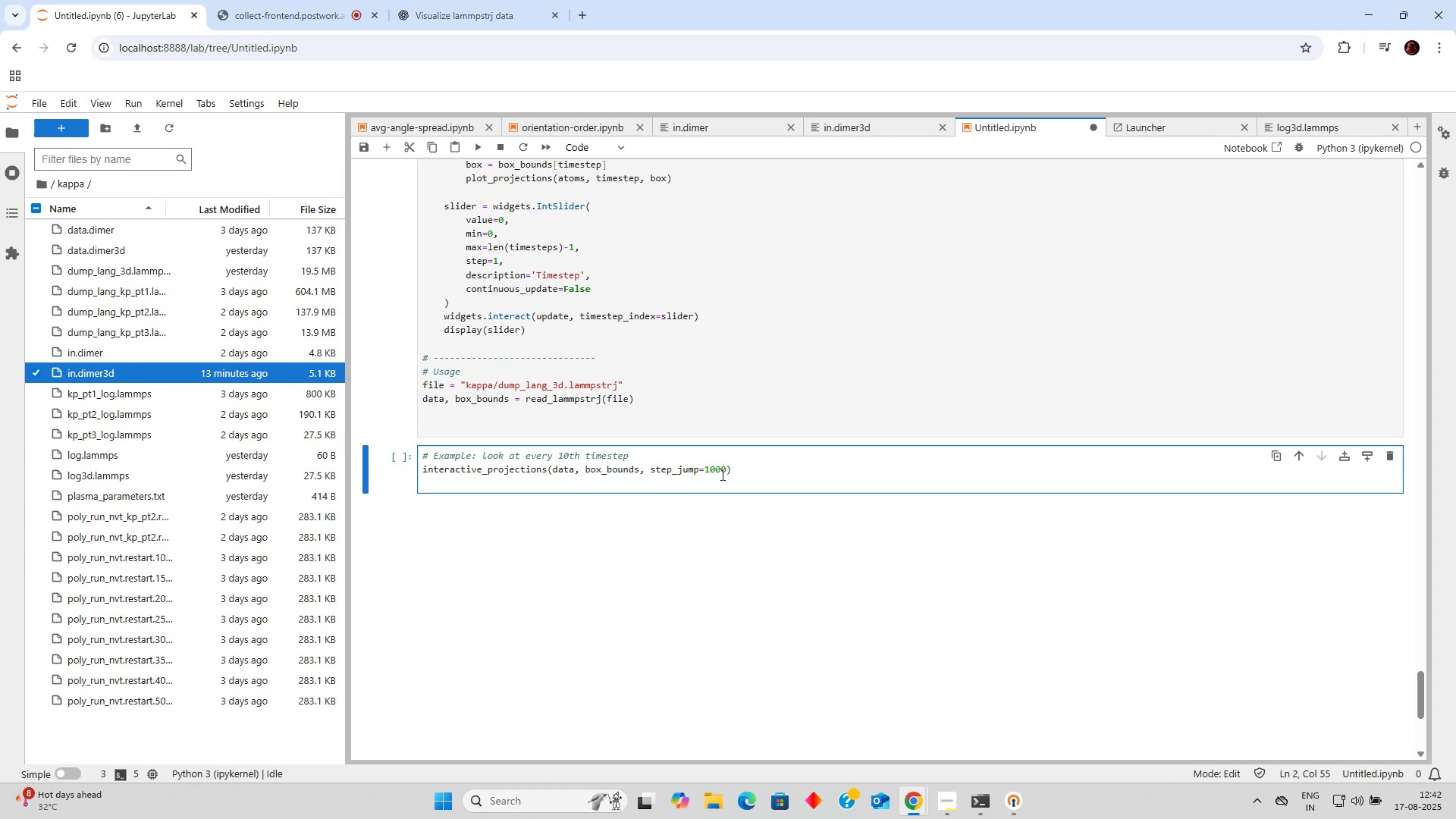 
key(Backspace)
 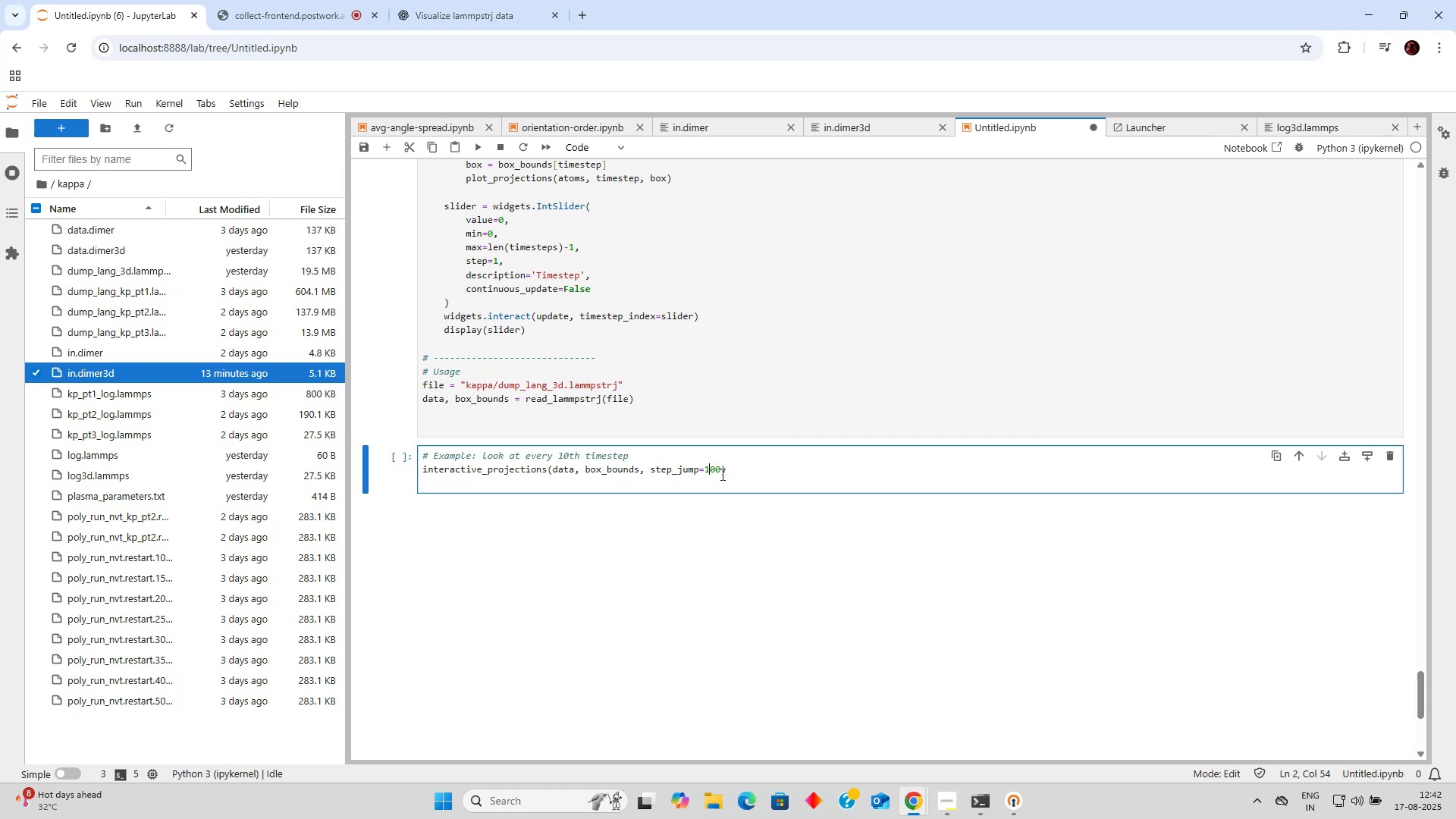 
key(Delete)
 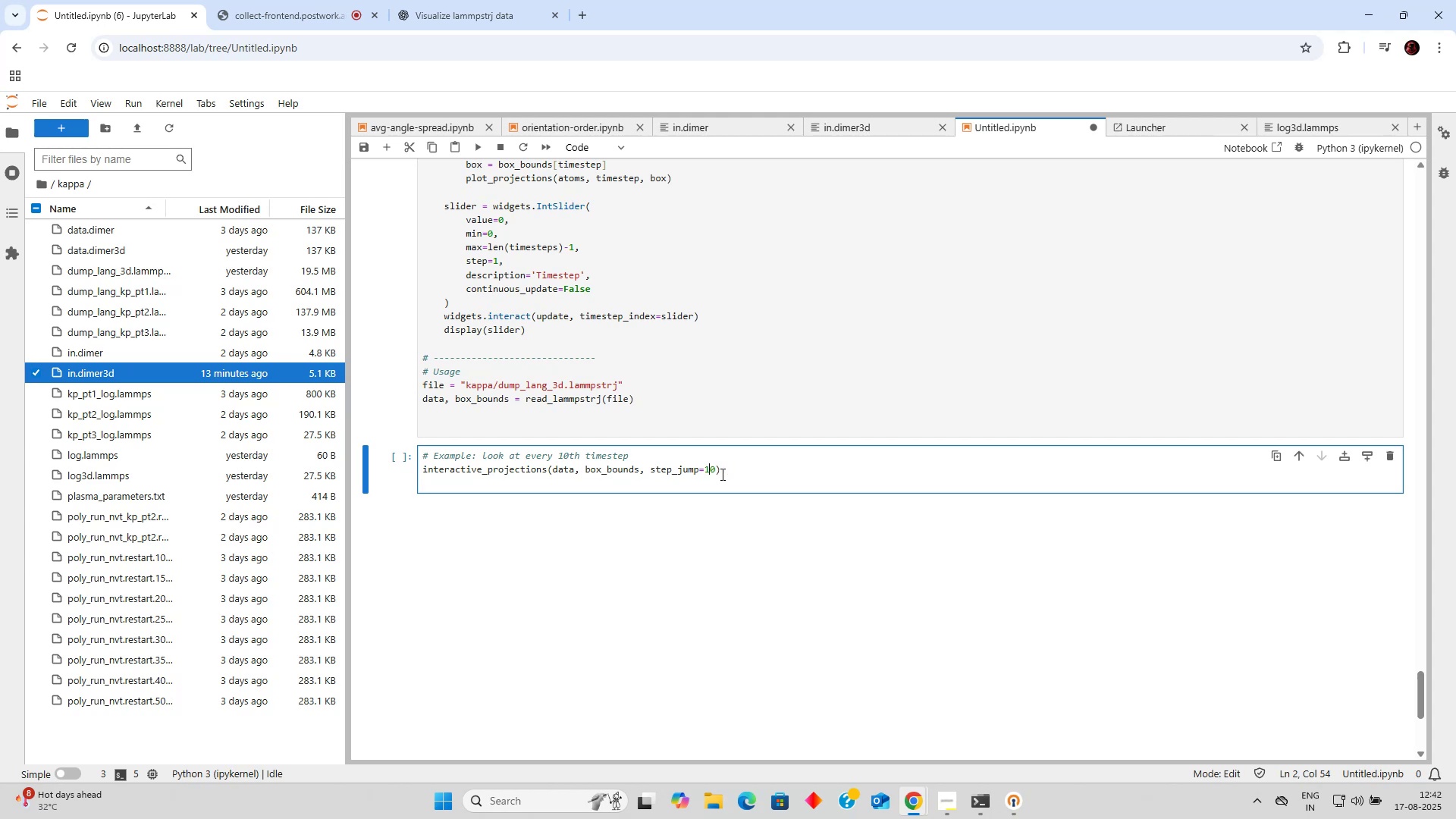 
key(Control+Enter)
 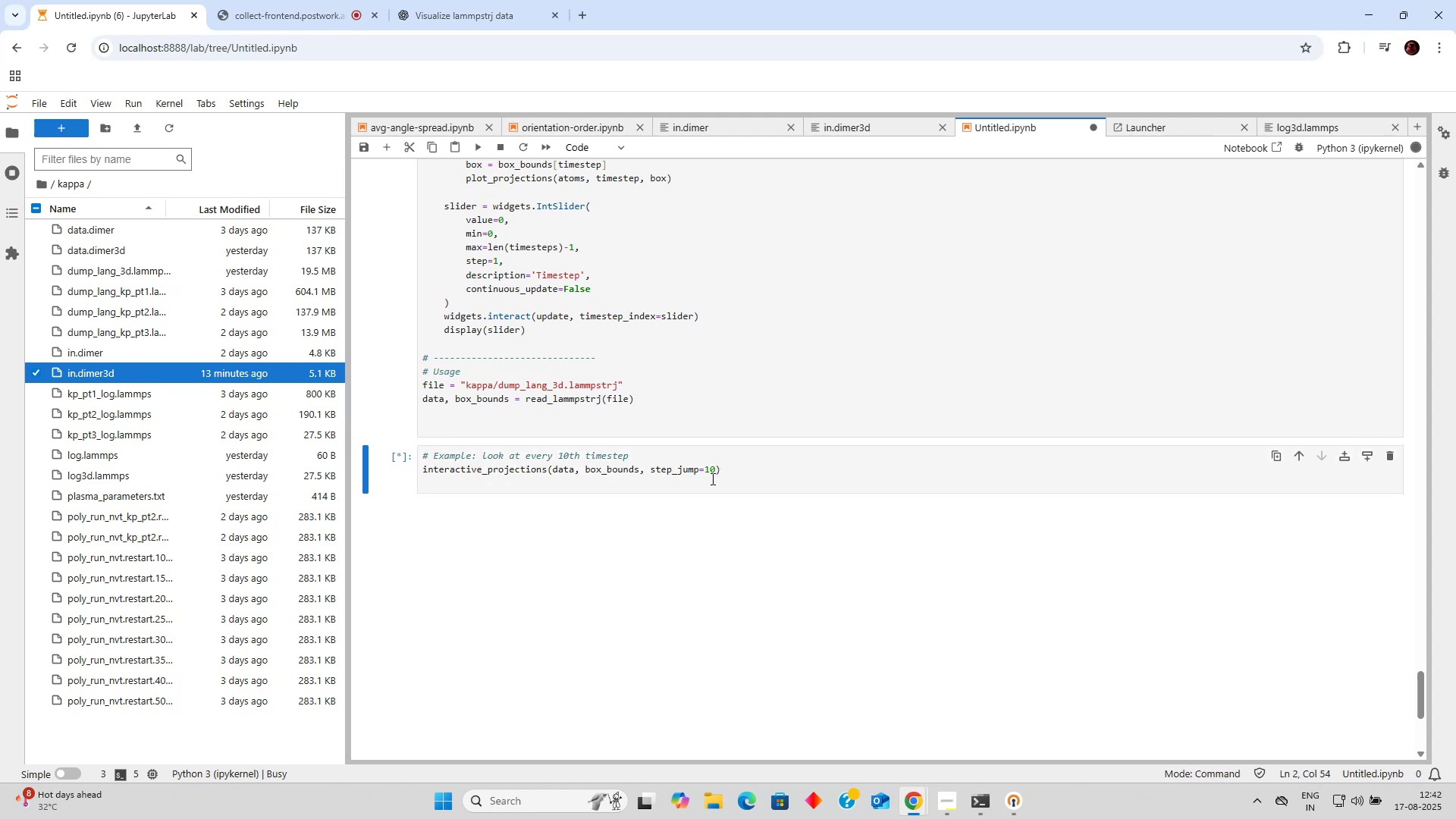 
scroll: coordinate [-324, 515], scroll_direction: down, amount: 5.0
 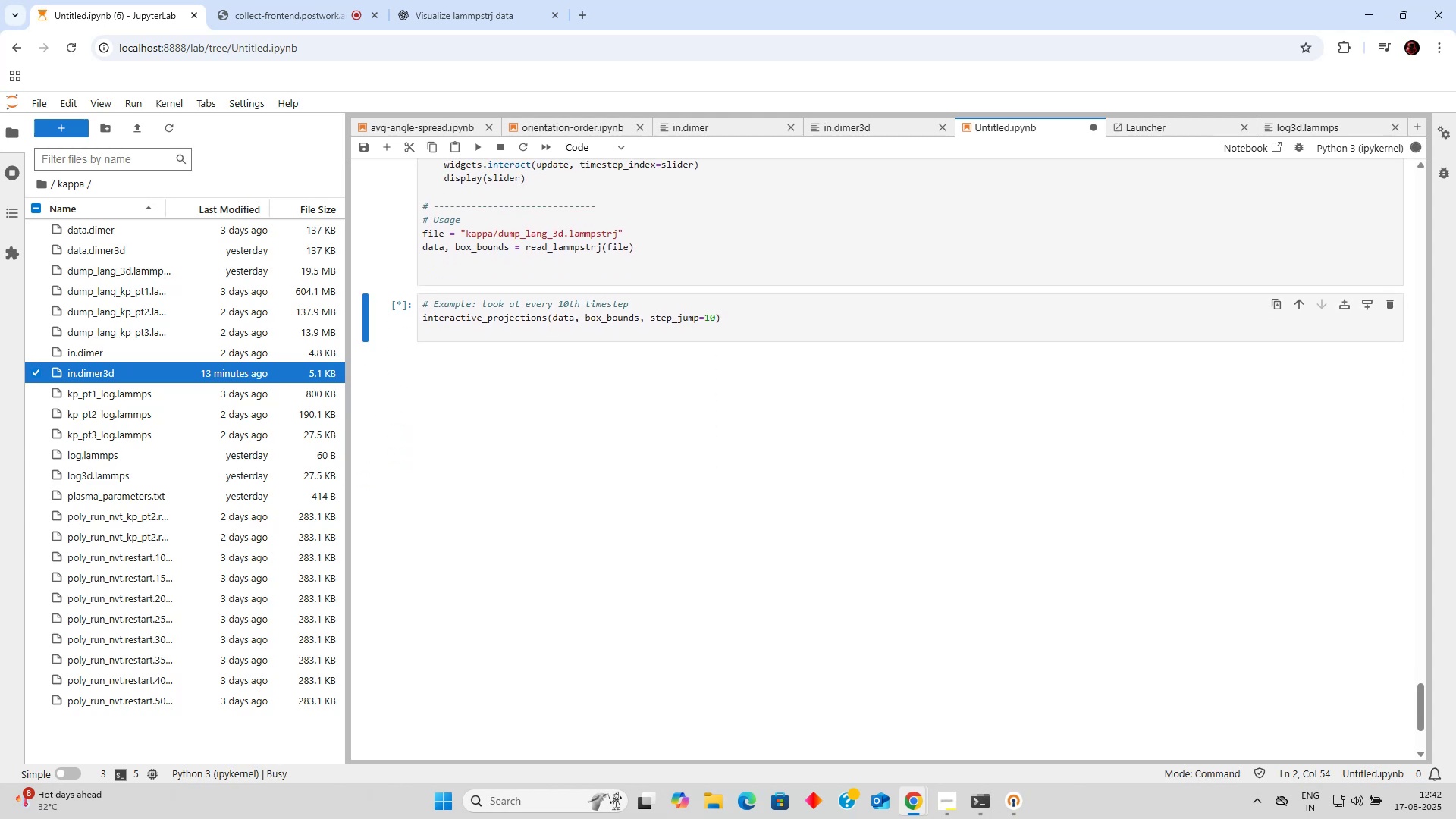 
left_click([-355, 213])
 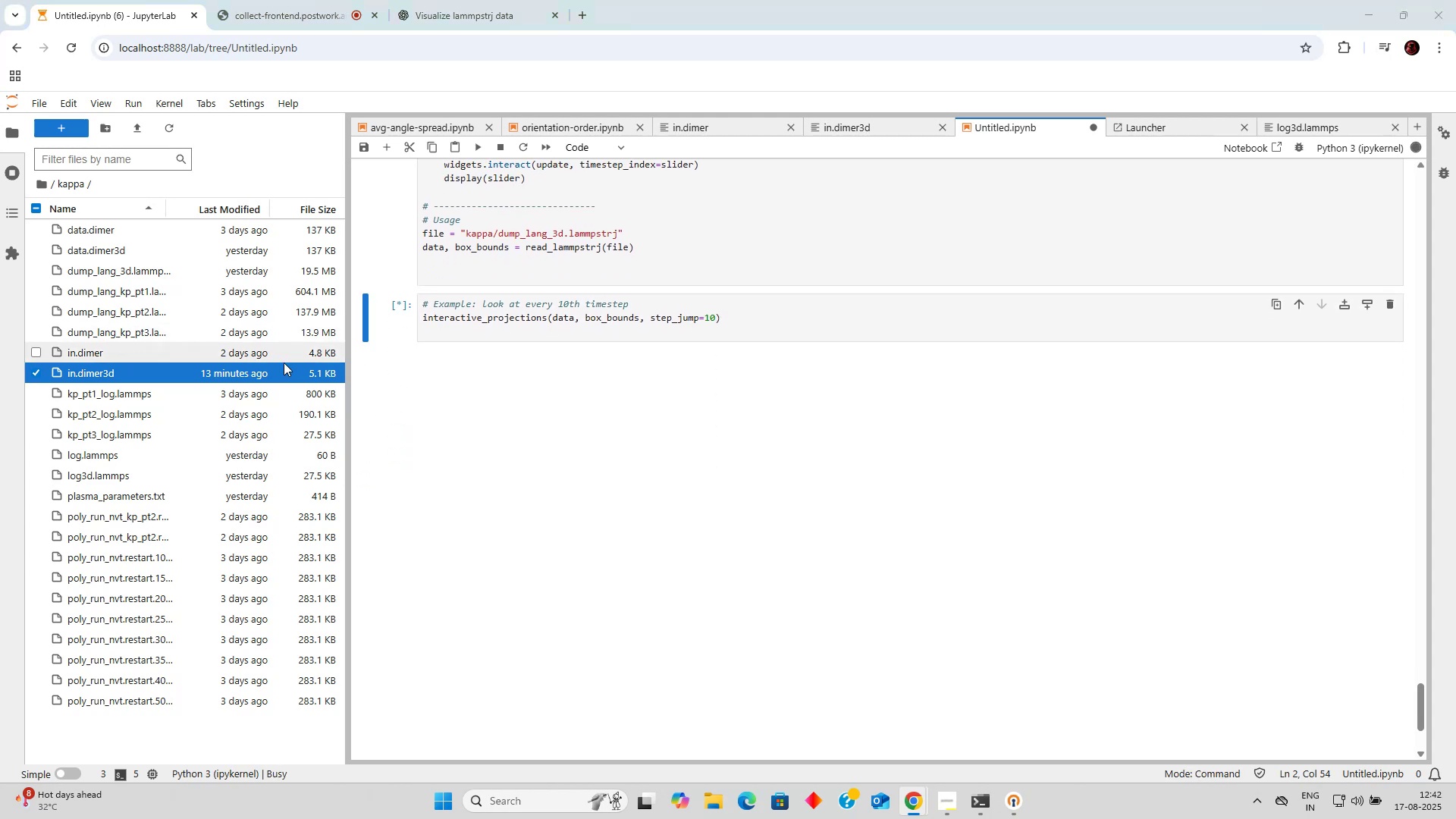 
scroll: coordinate [252, 372], scroll_direction: up, amount: 7.0
 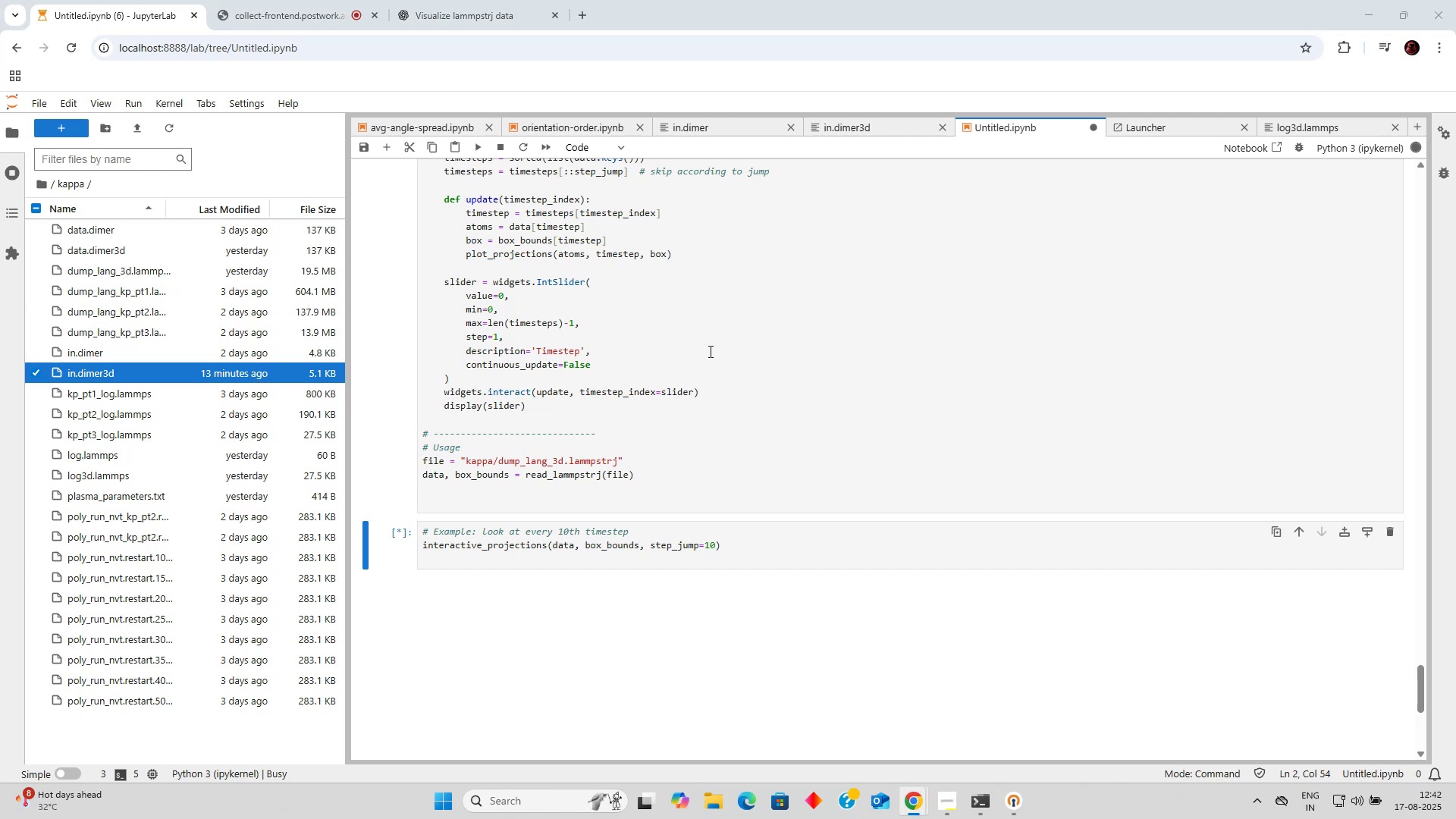 
scroll: coordinate [723, 351], scroll_direction: down, amount: 2.0
 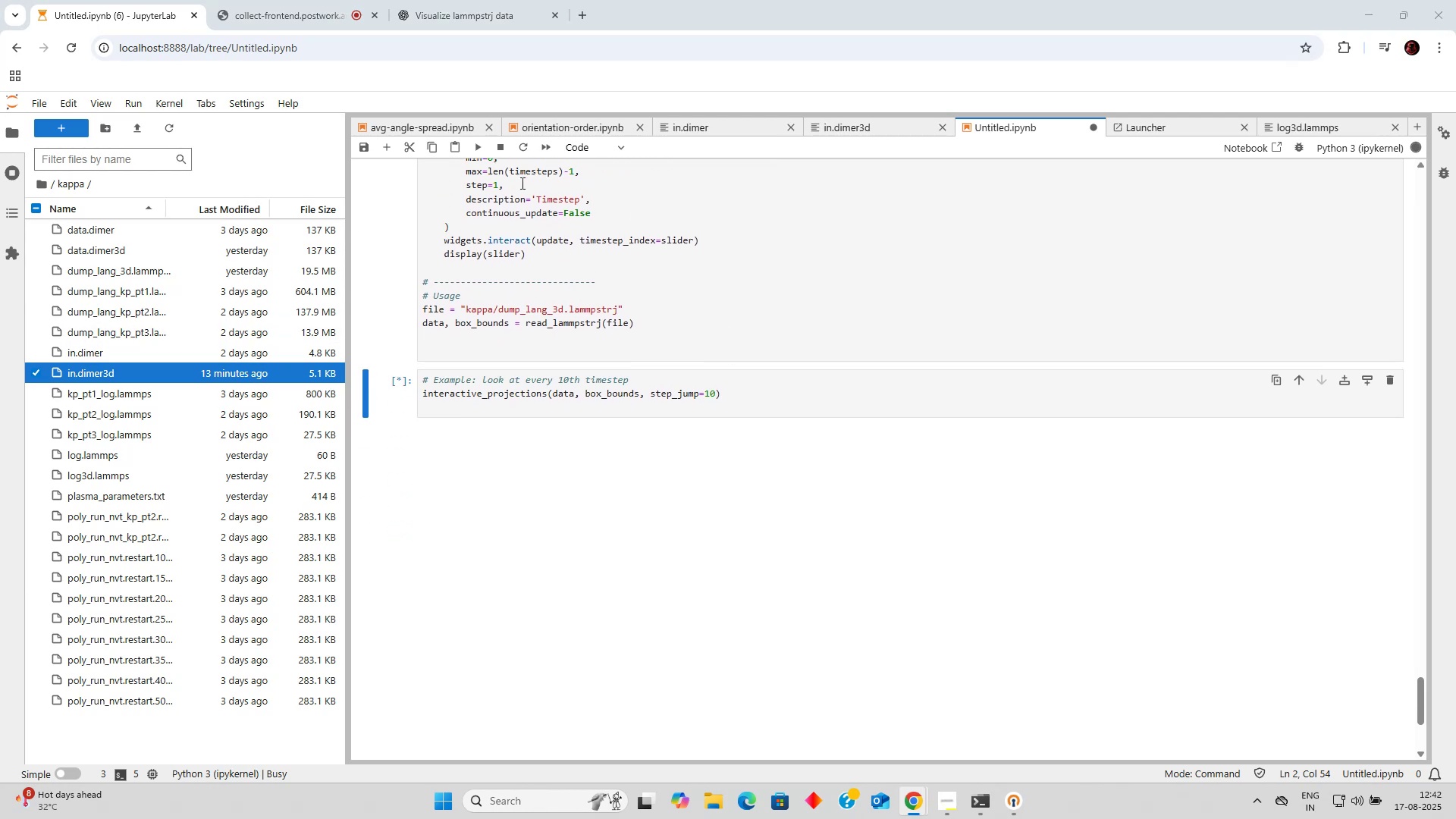 
left_click([317, 11])
 